 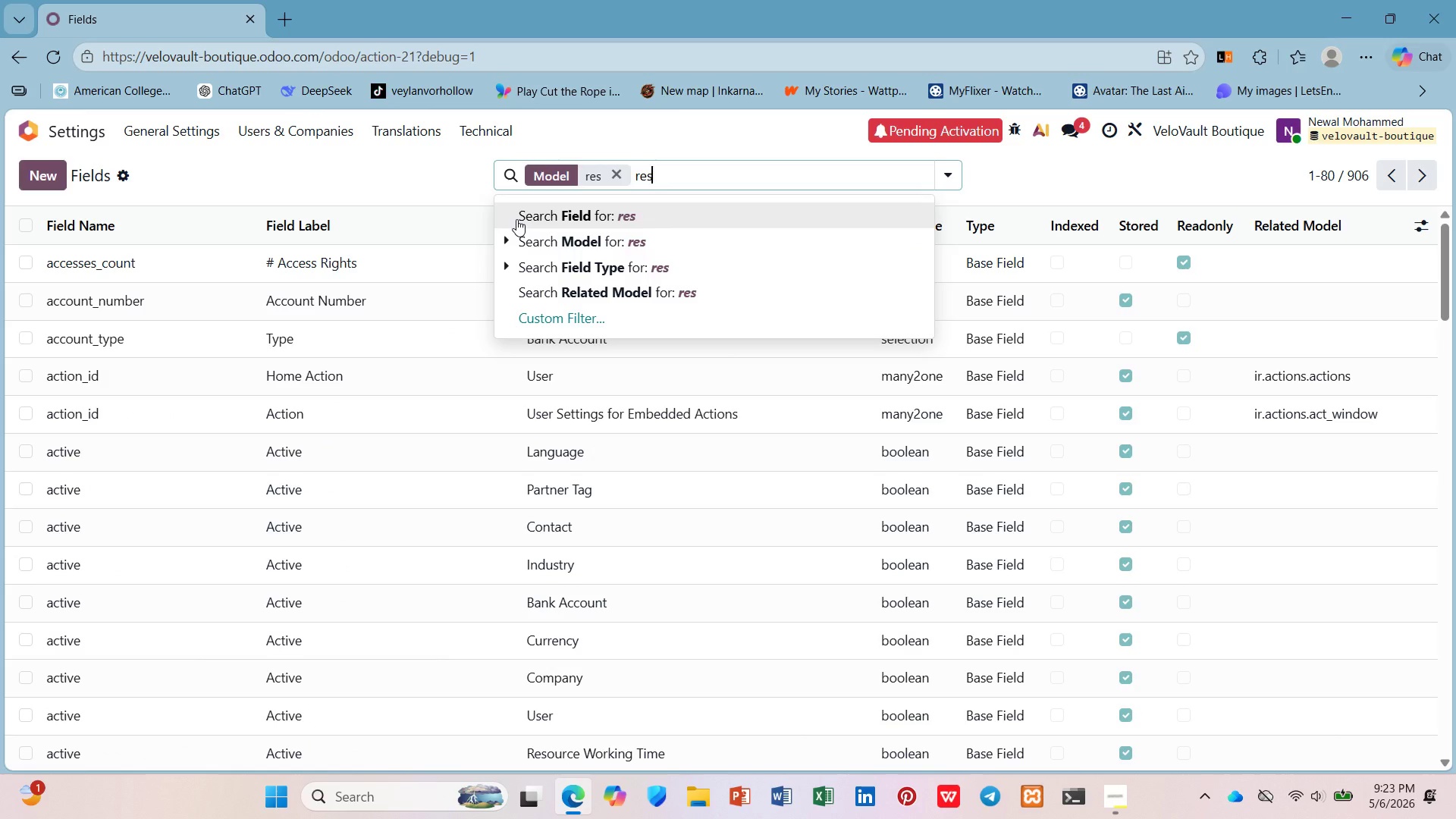 
left_click([526, 216])
 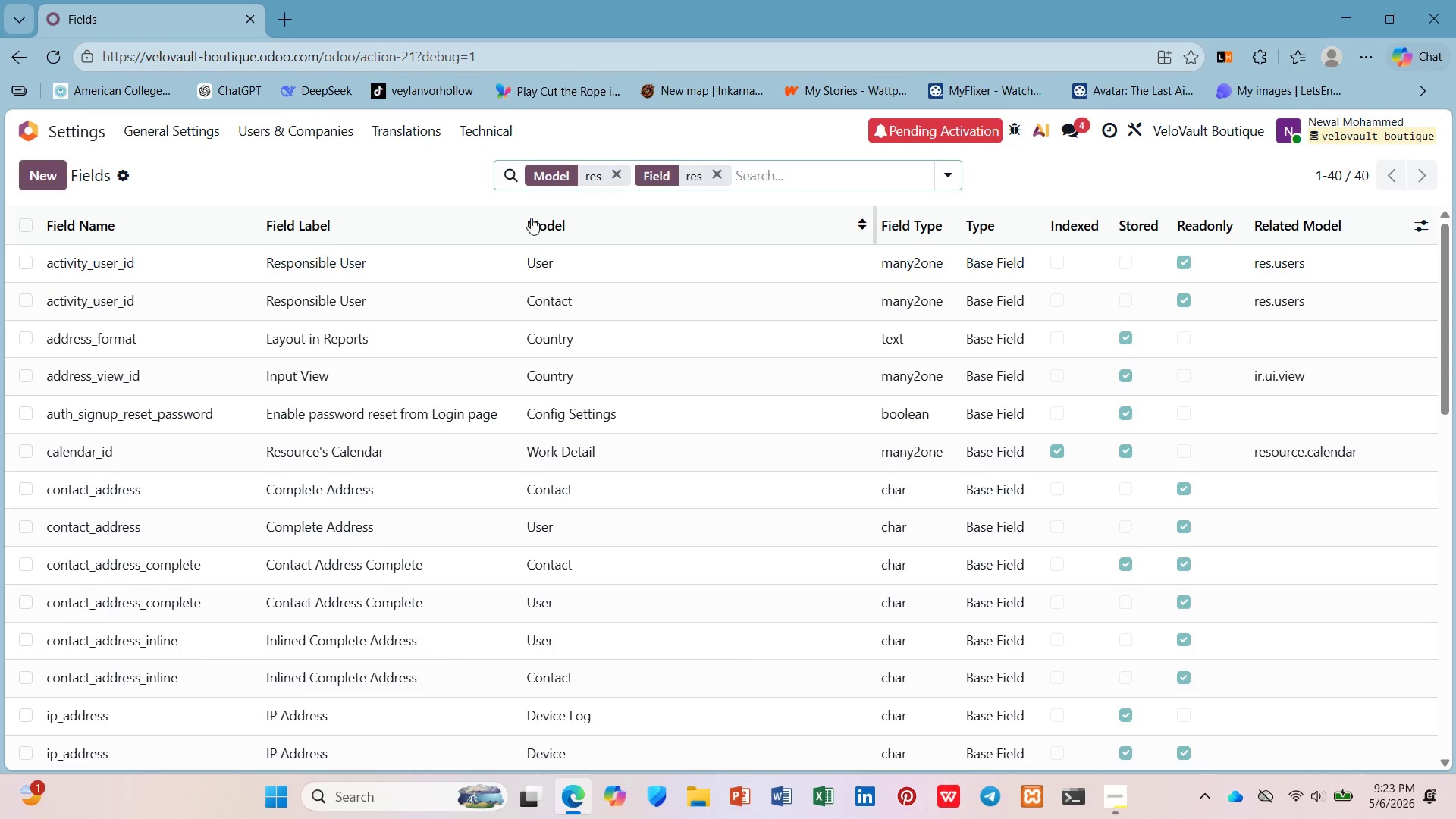 
left_click([613, 170])
 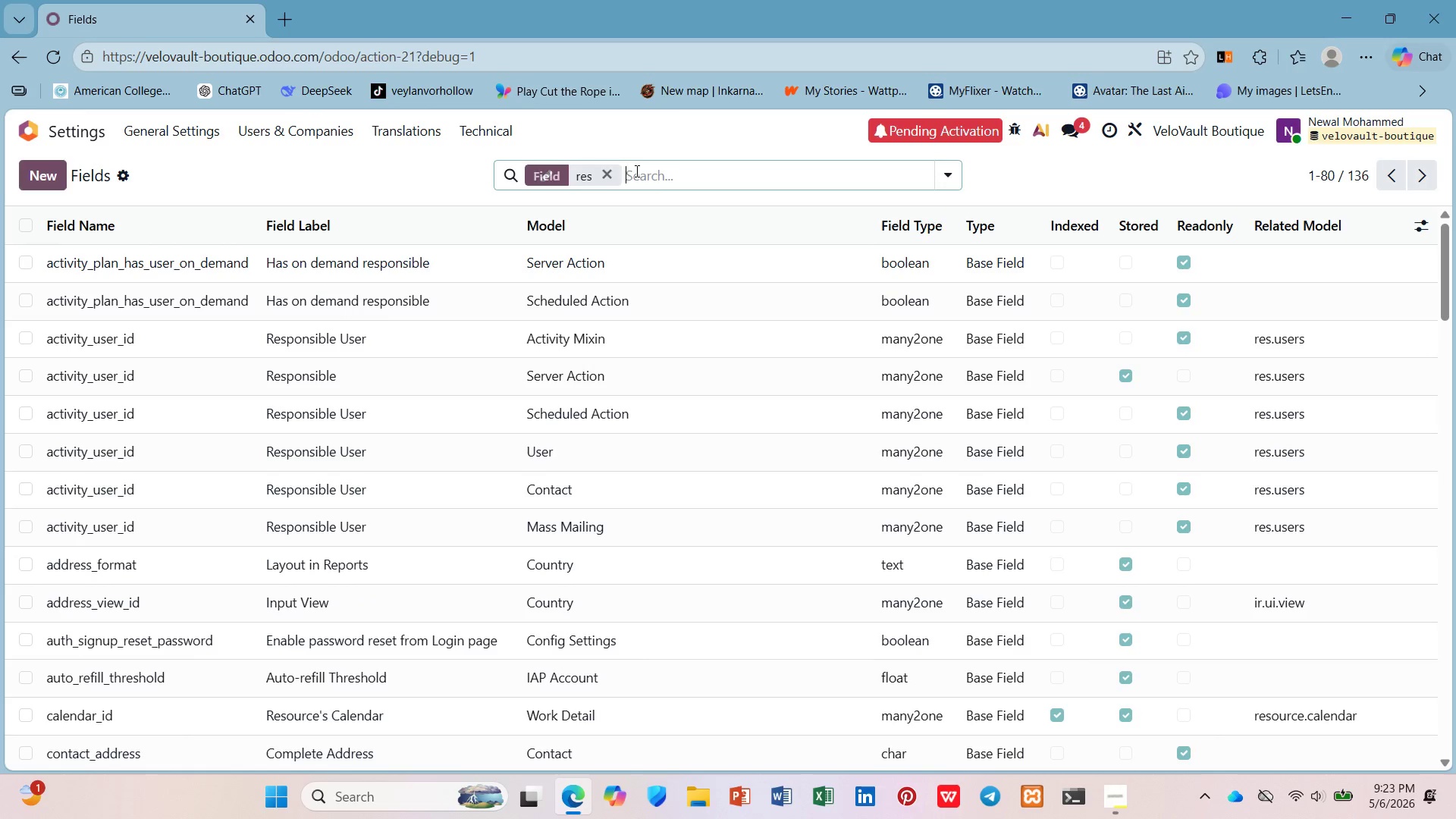 
left_click([608, 164])
 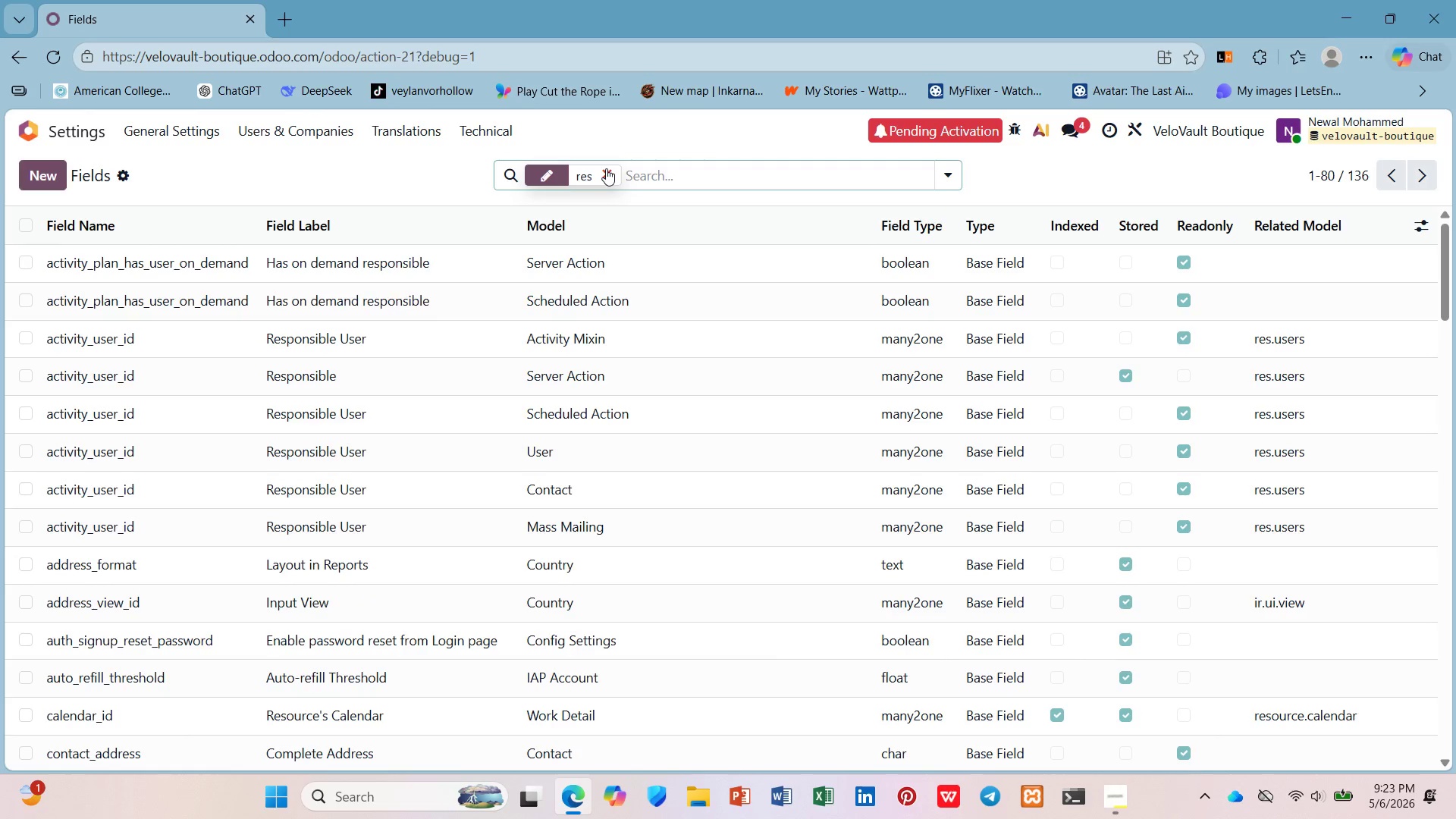 
left_click([604, 170])
 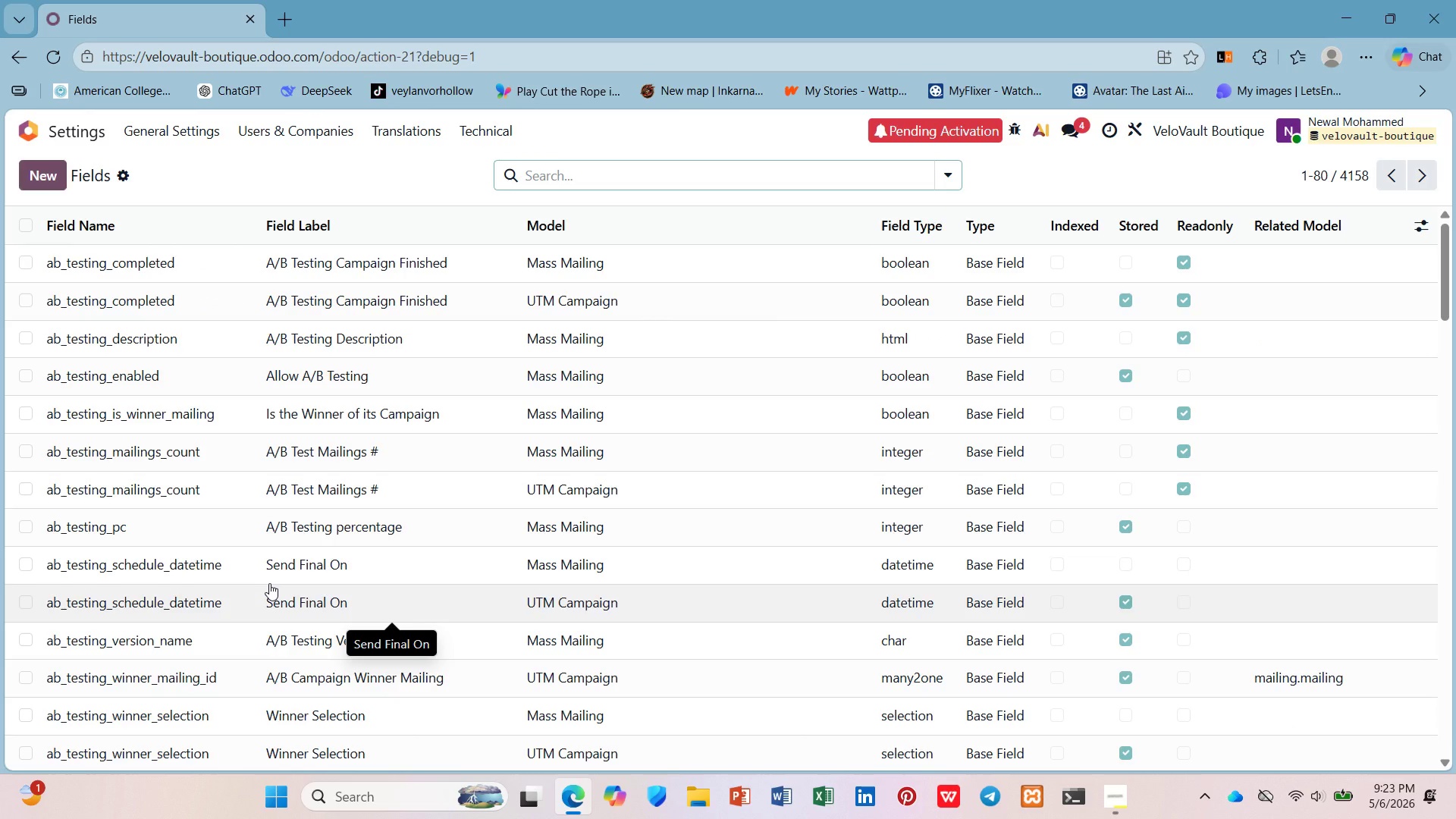 
wait(6.98)
 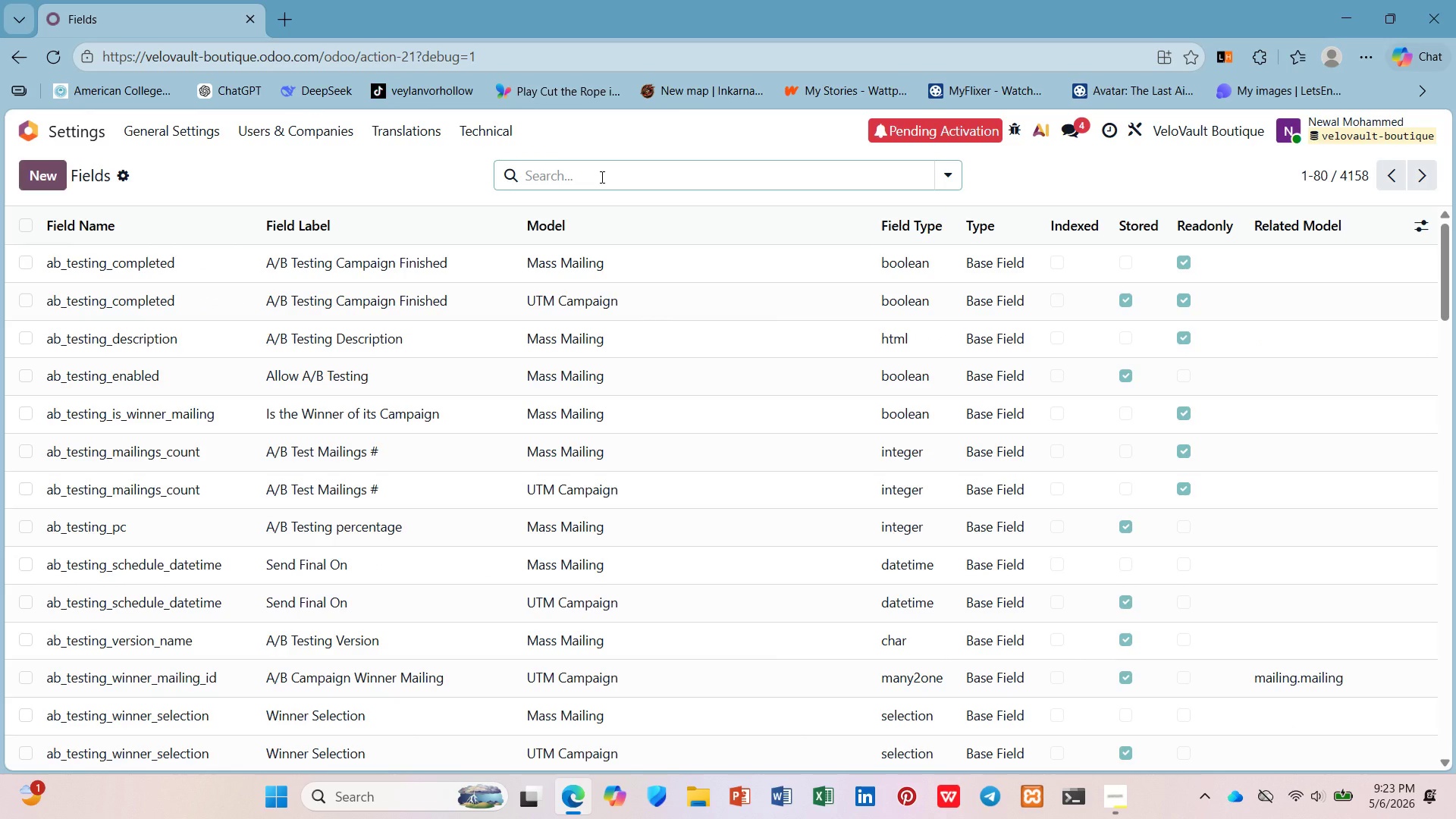 
scroll: coordinate [268, 588], scroll_direction: down, amount: 31.0
 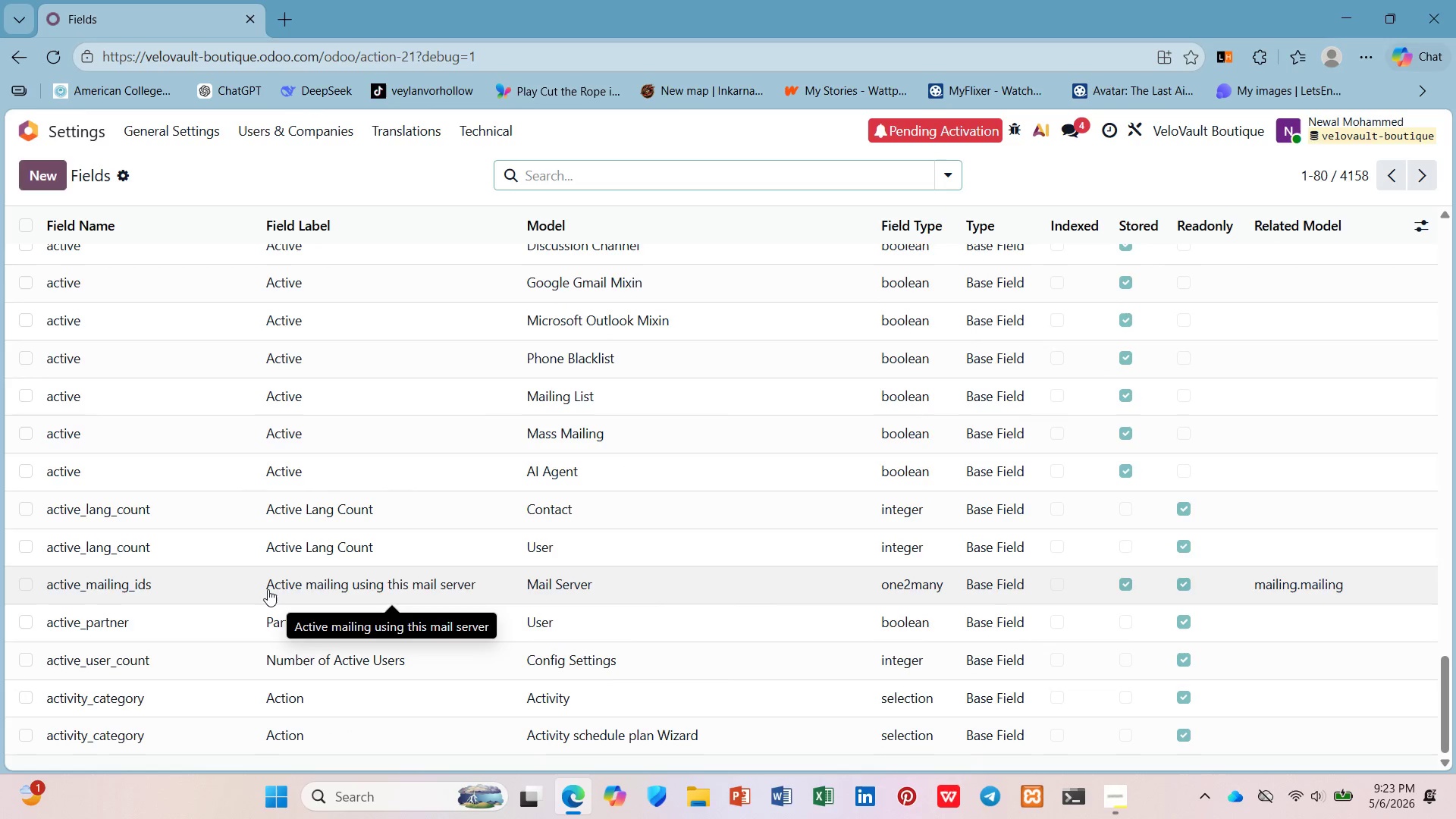 
scroll: coordinate [262, 613], scroll_direction: up, amount: 45.0
 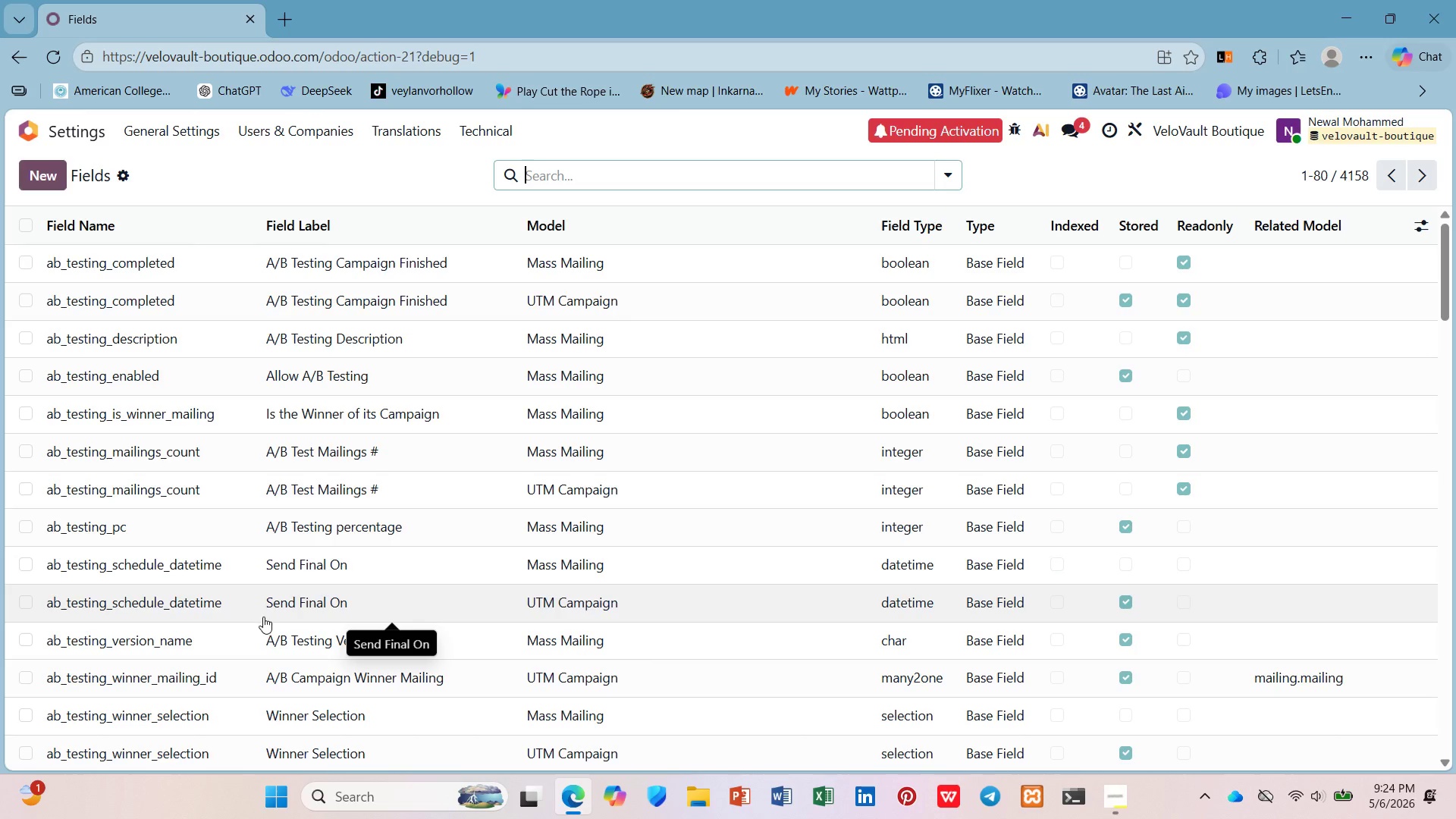 
mouse_move([361, 641])
 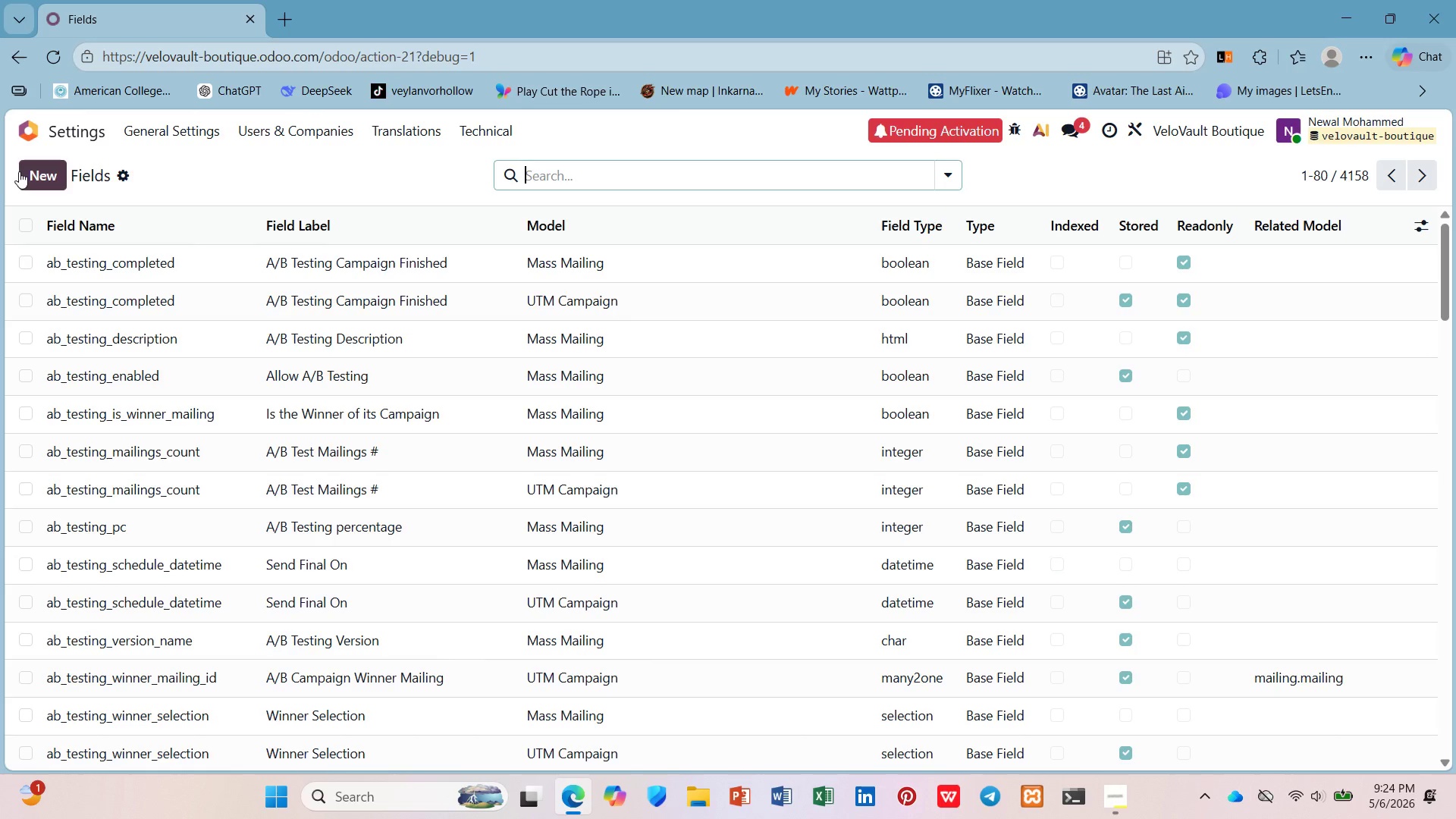 
left_click([19, 171])
 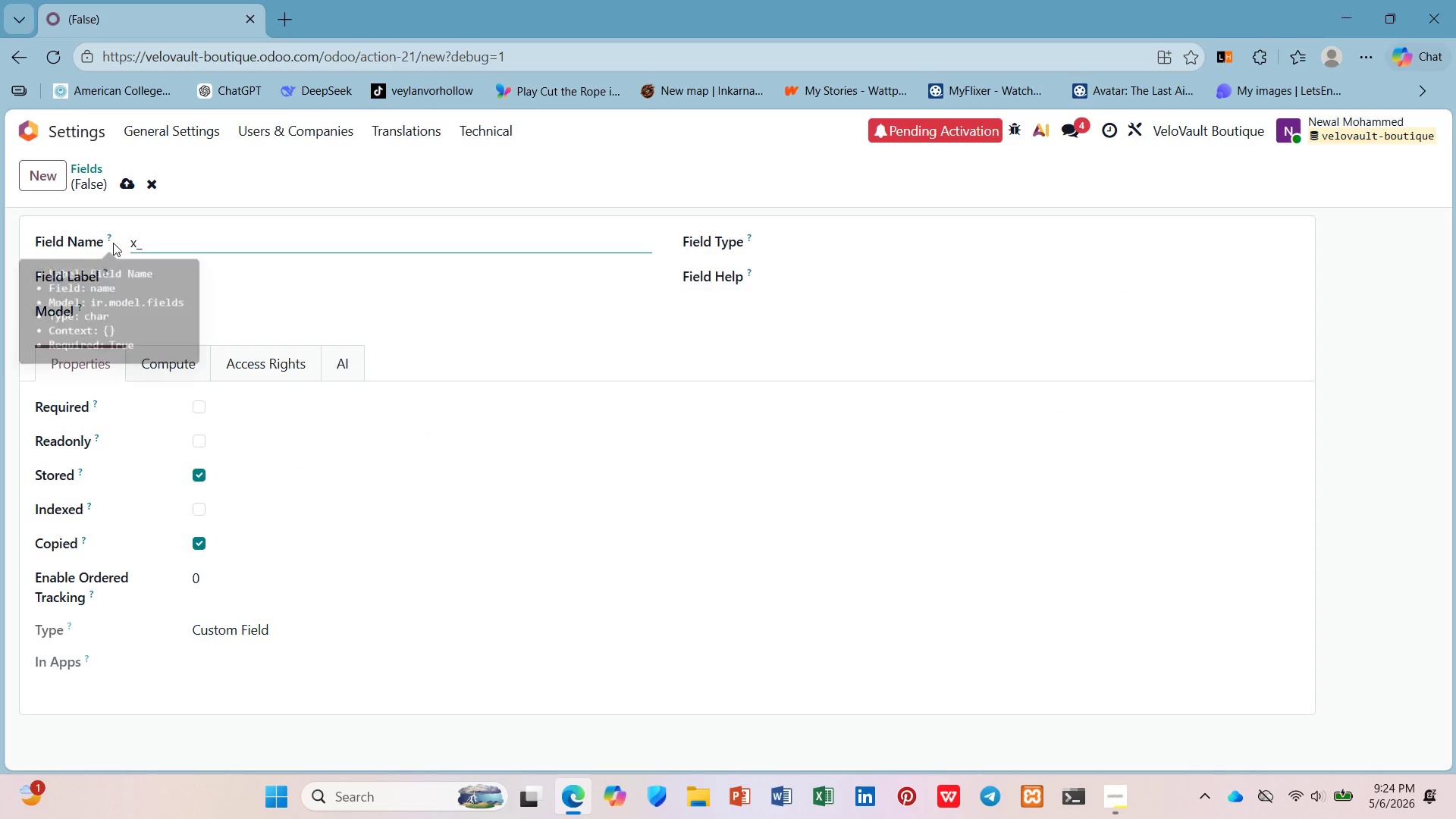 
mouse_move([82, 306])
 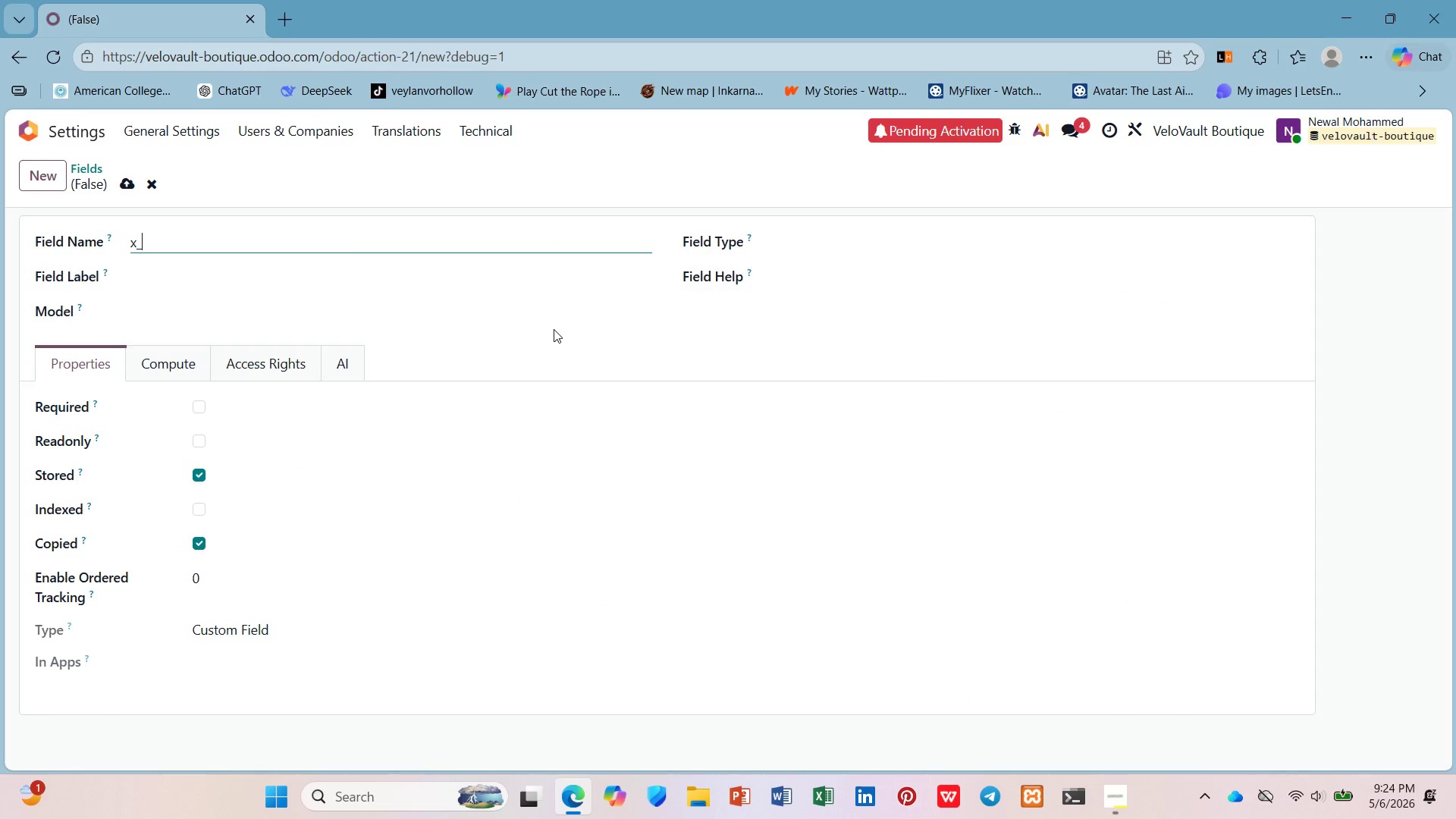 
type(bike_brand)
 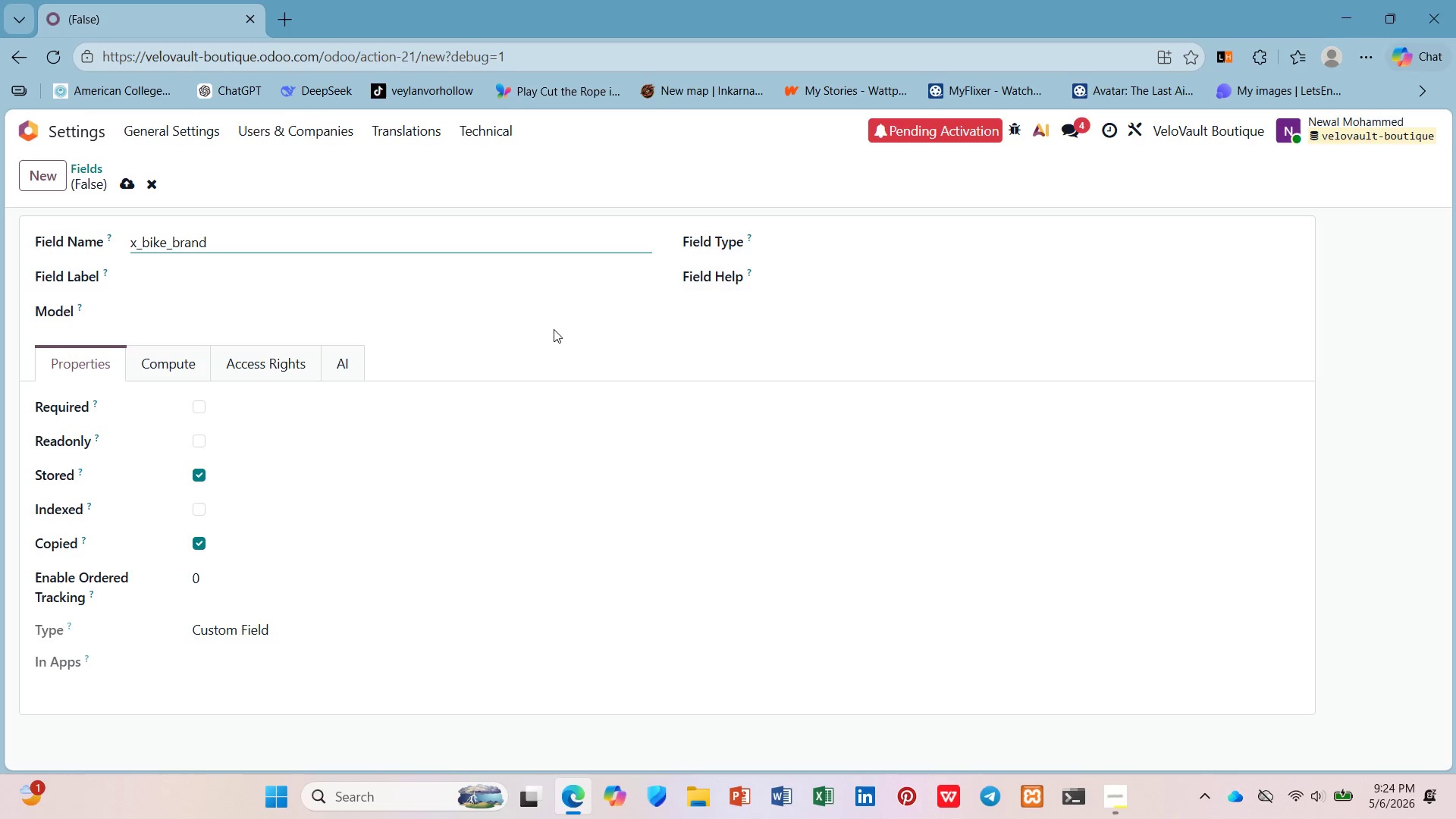 
left_click([510, 270])
 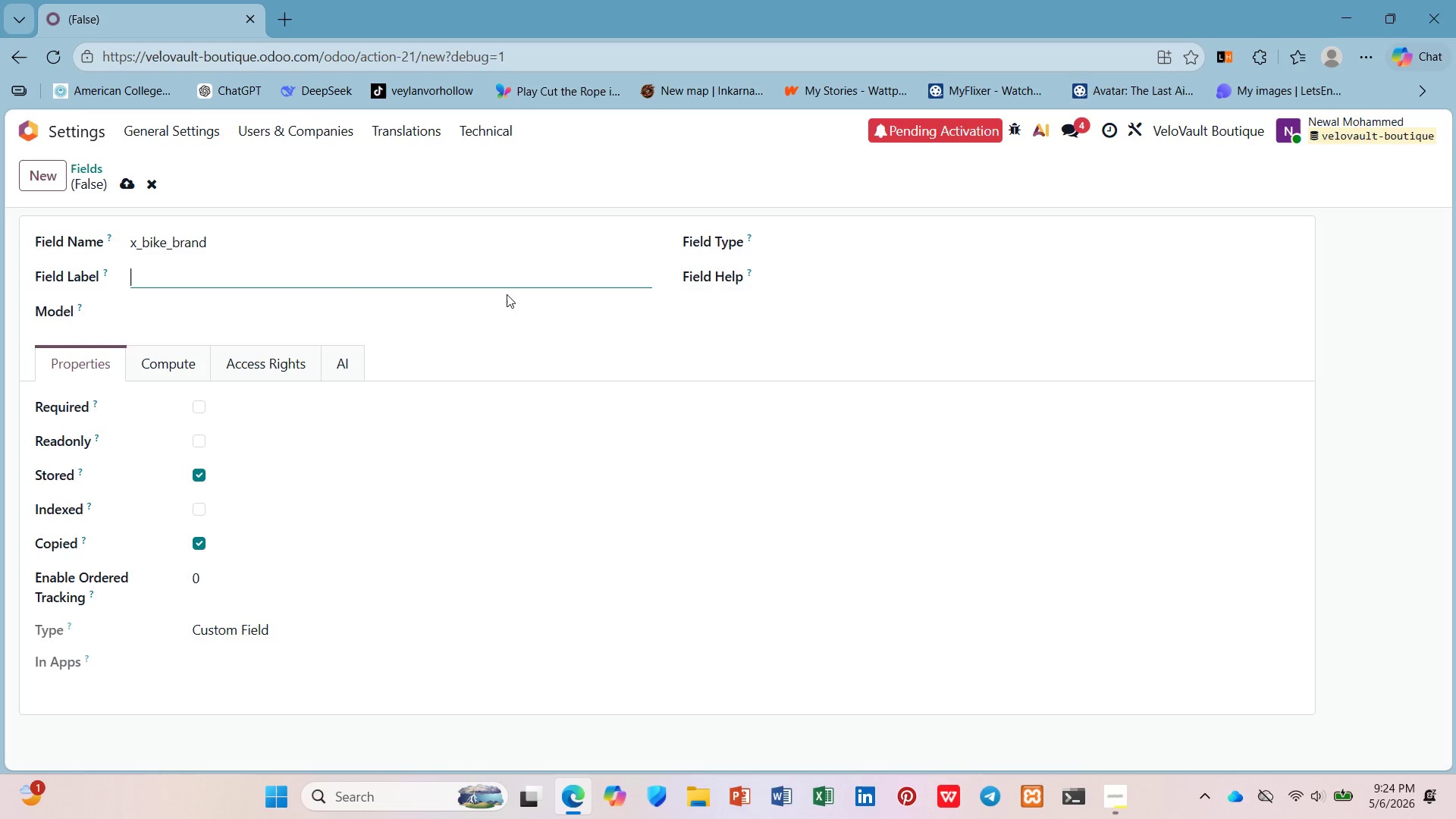 
type(Bike Brand)
 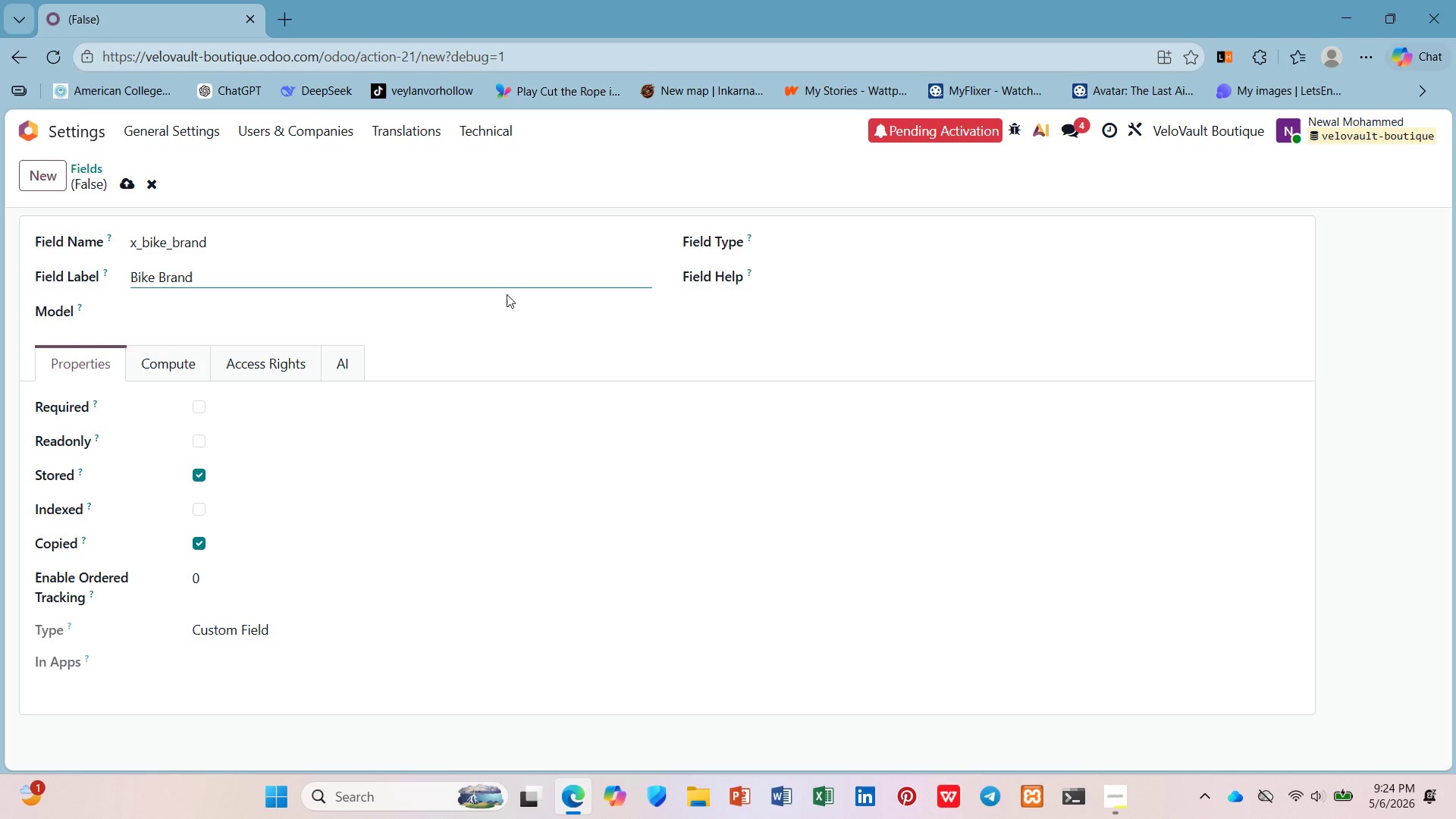 
left_click([514, 311])
 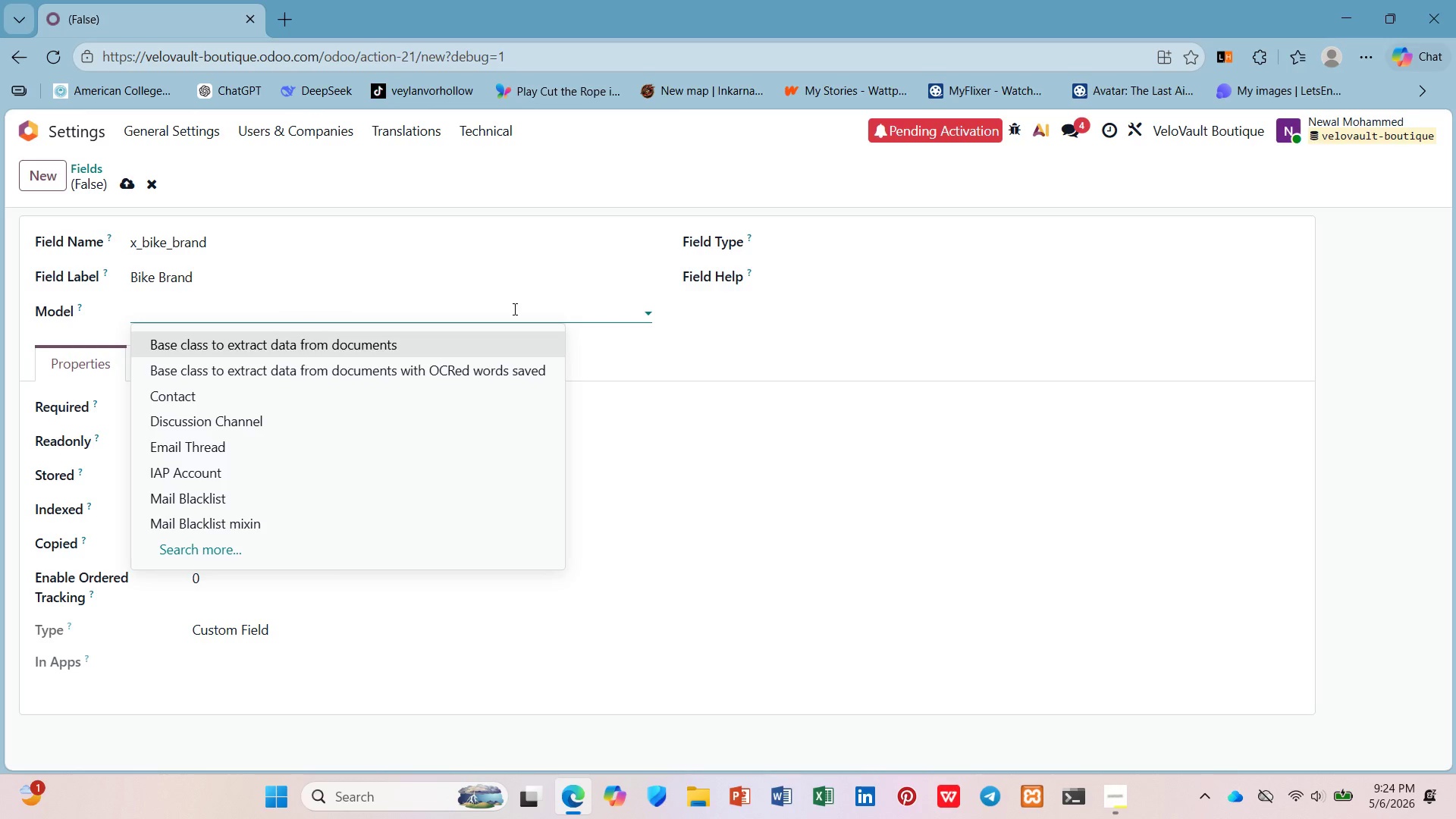 
type(res)
 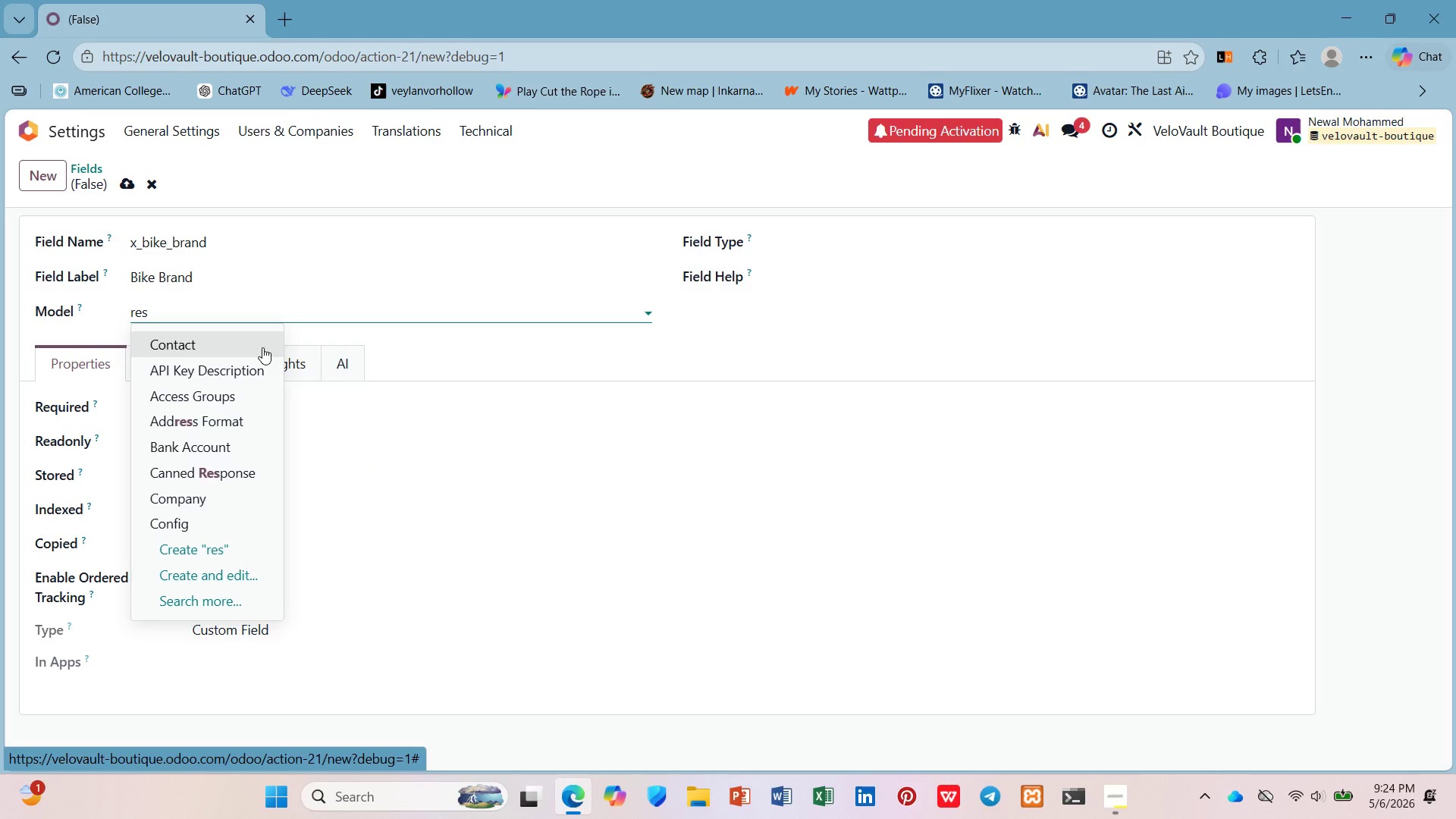 
left_click([260, 347])
 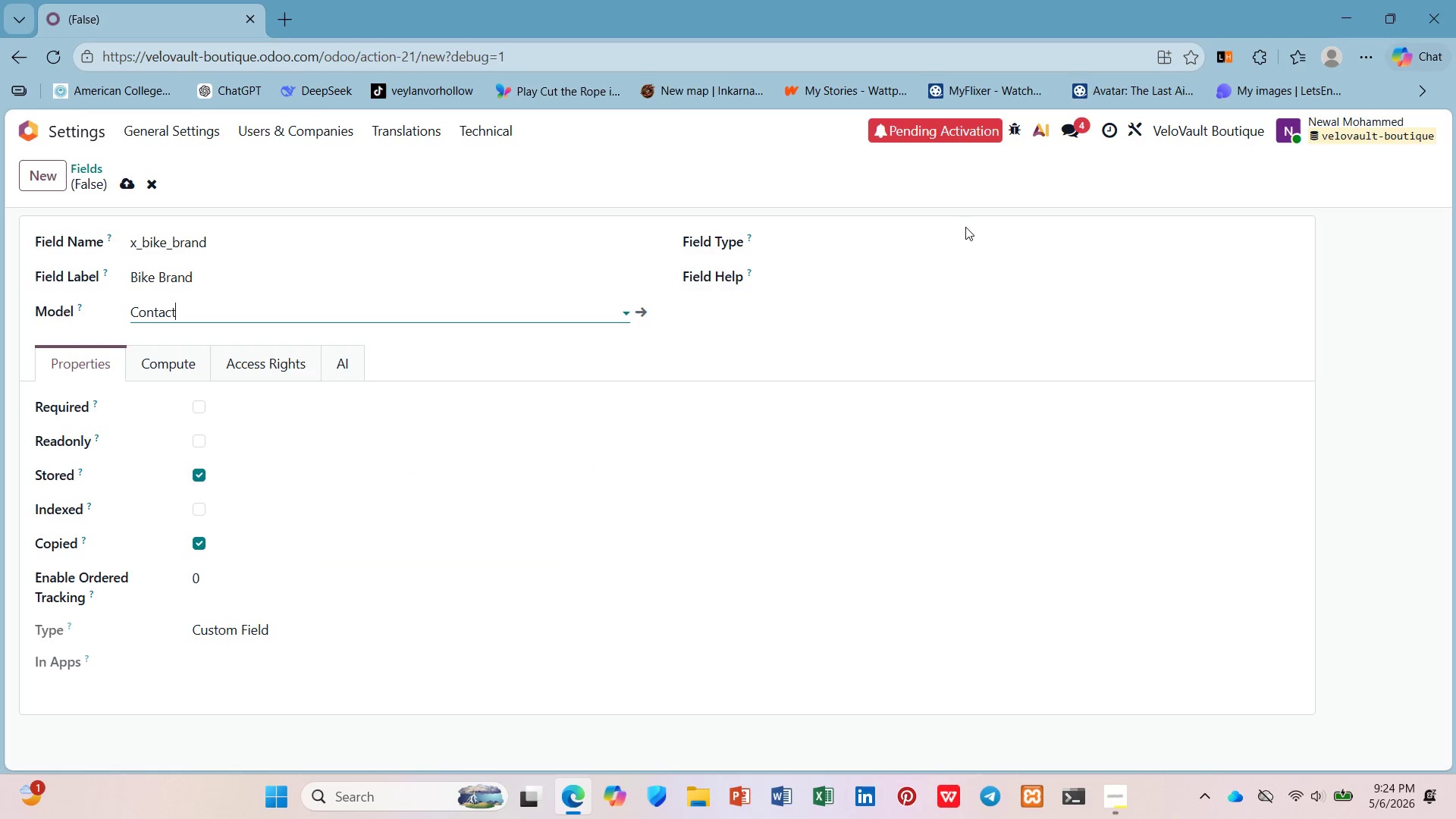 
left_click([963, 247])
 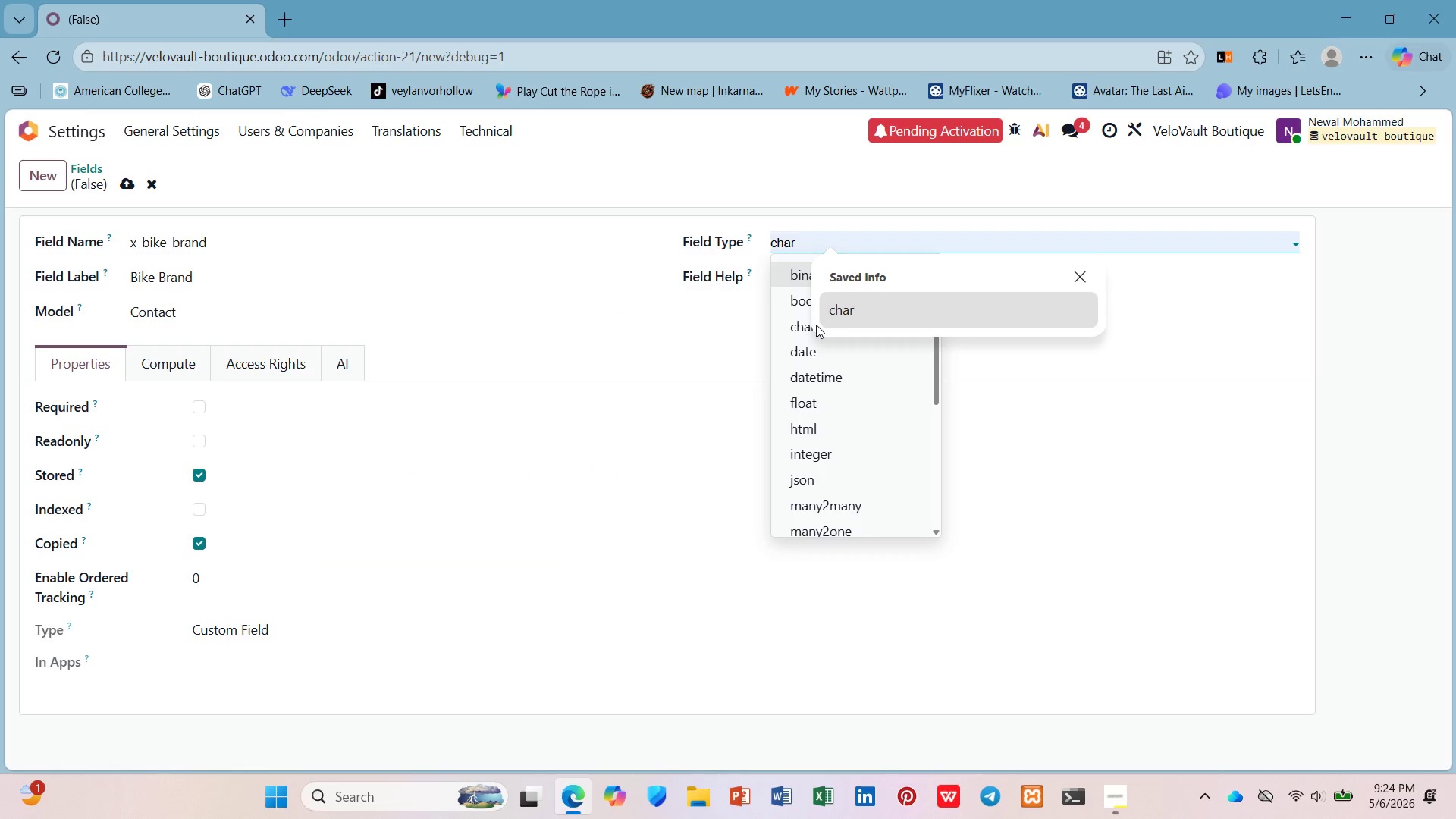 
left_click([801, 325])
 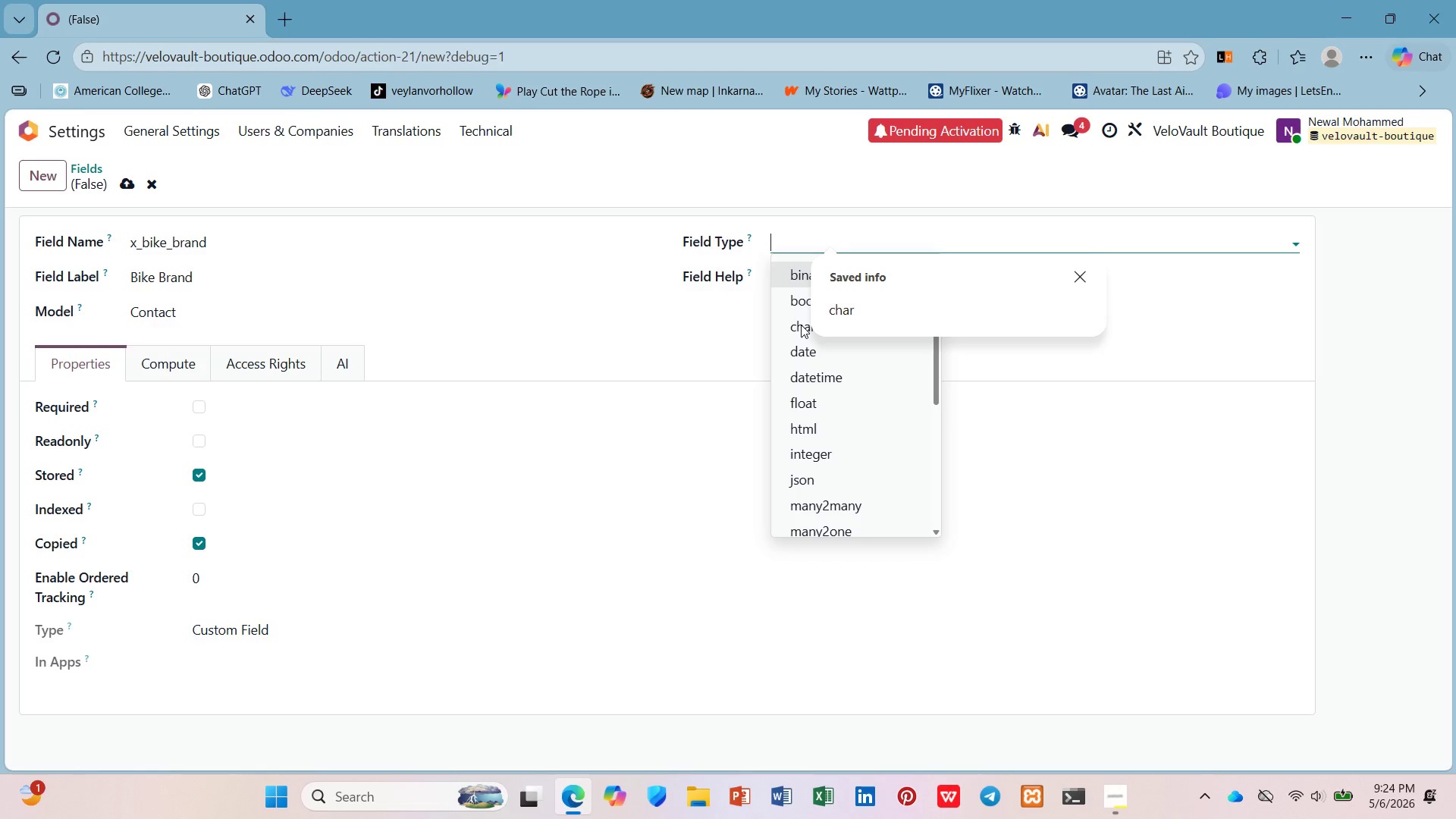 
left_click([801, 325])
 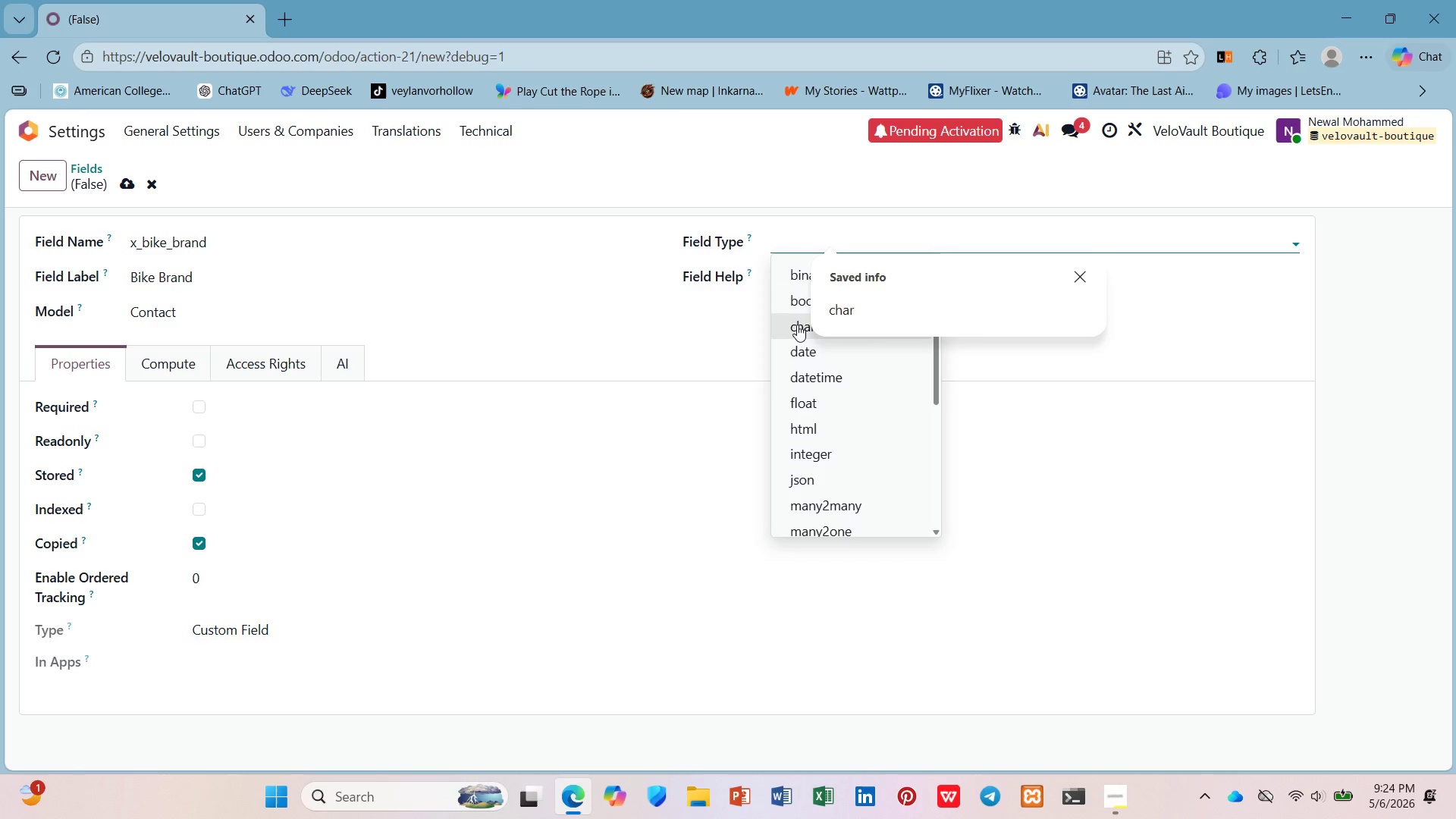 
left_click([797, 325])
 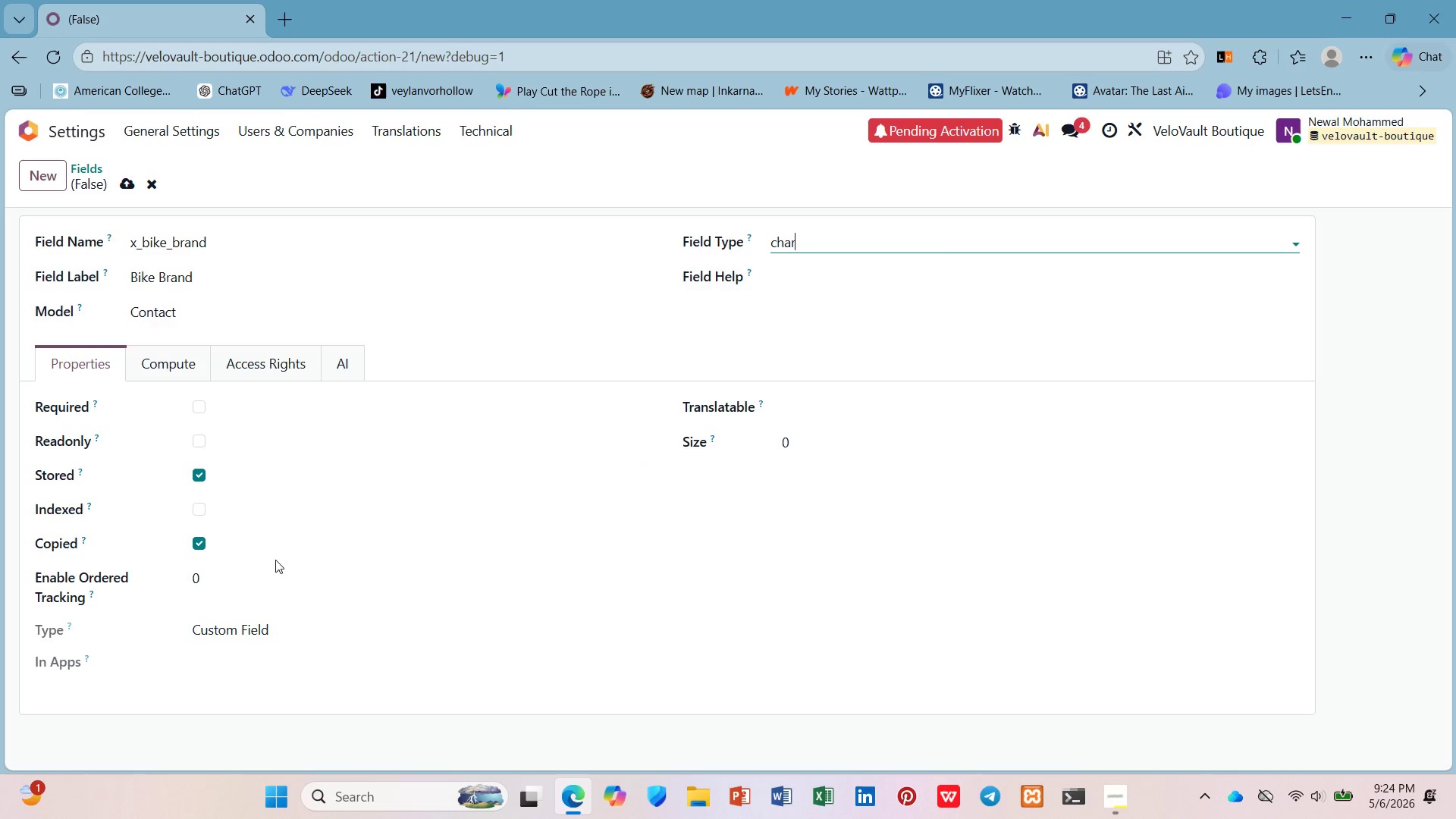 
wait(5.92)
 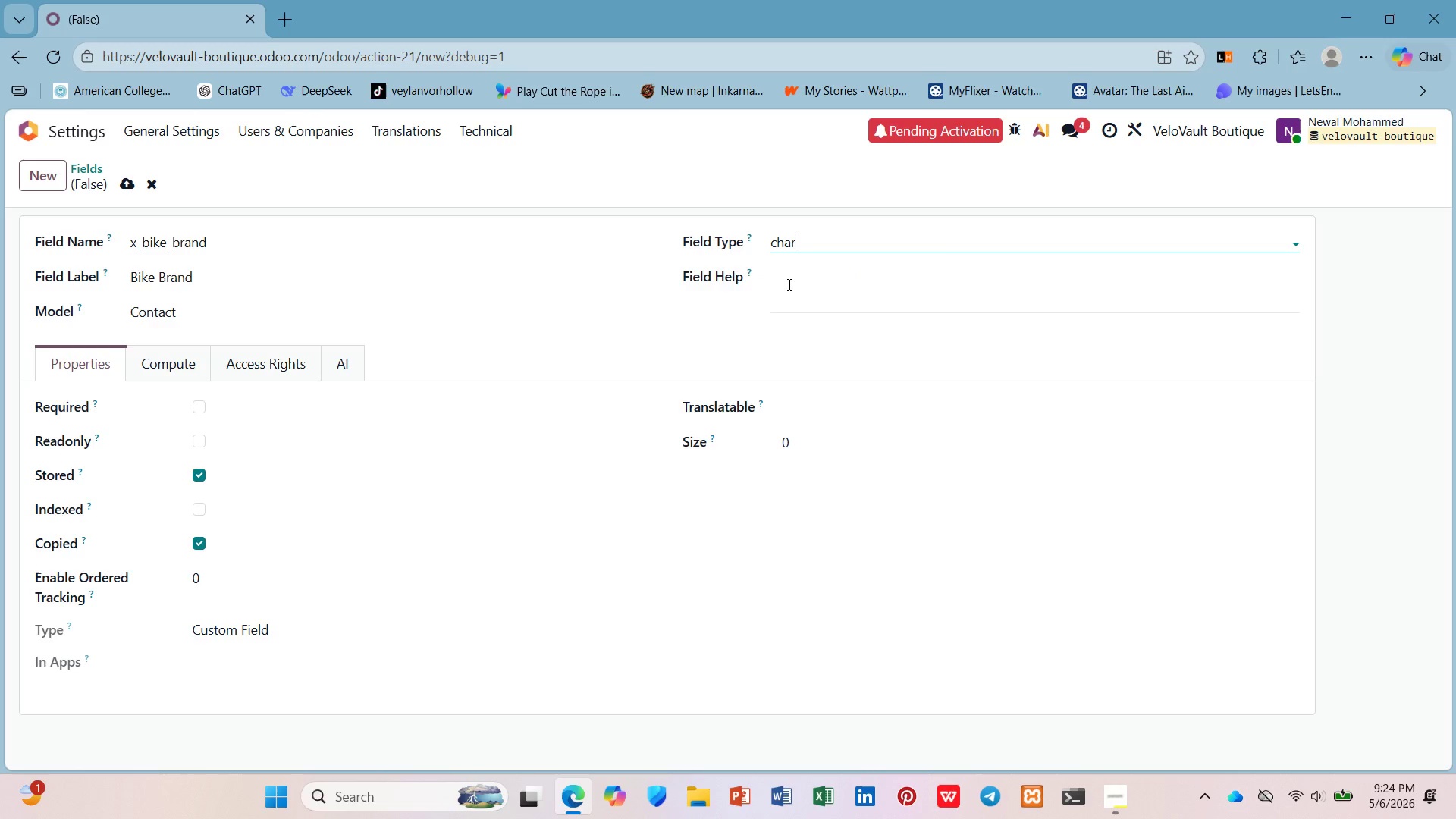 
scroll: coordinate [275, 559], scroll_direction: down, amount: 1.0
 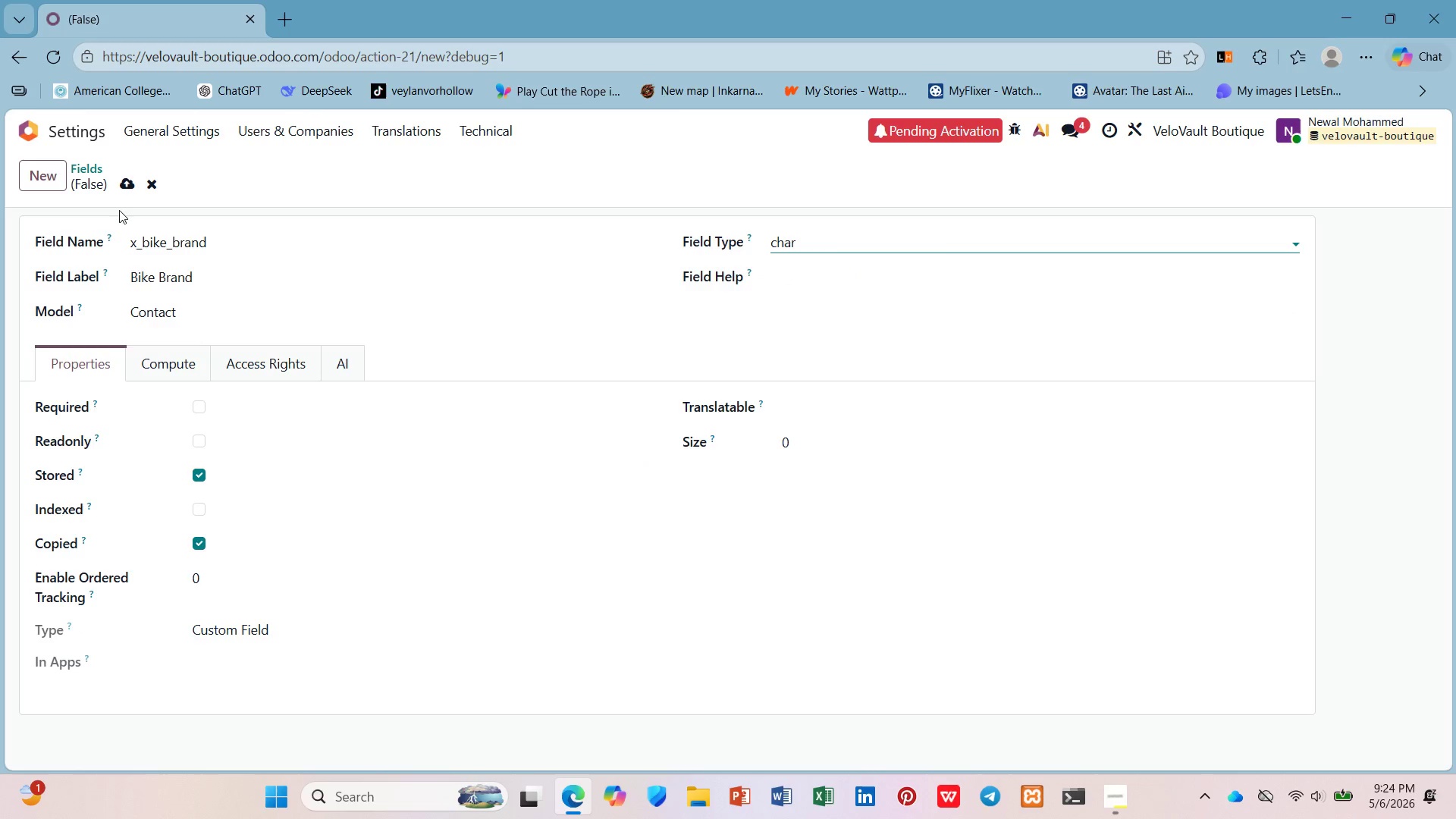 
left_click([126, 184])
 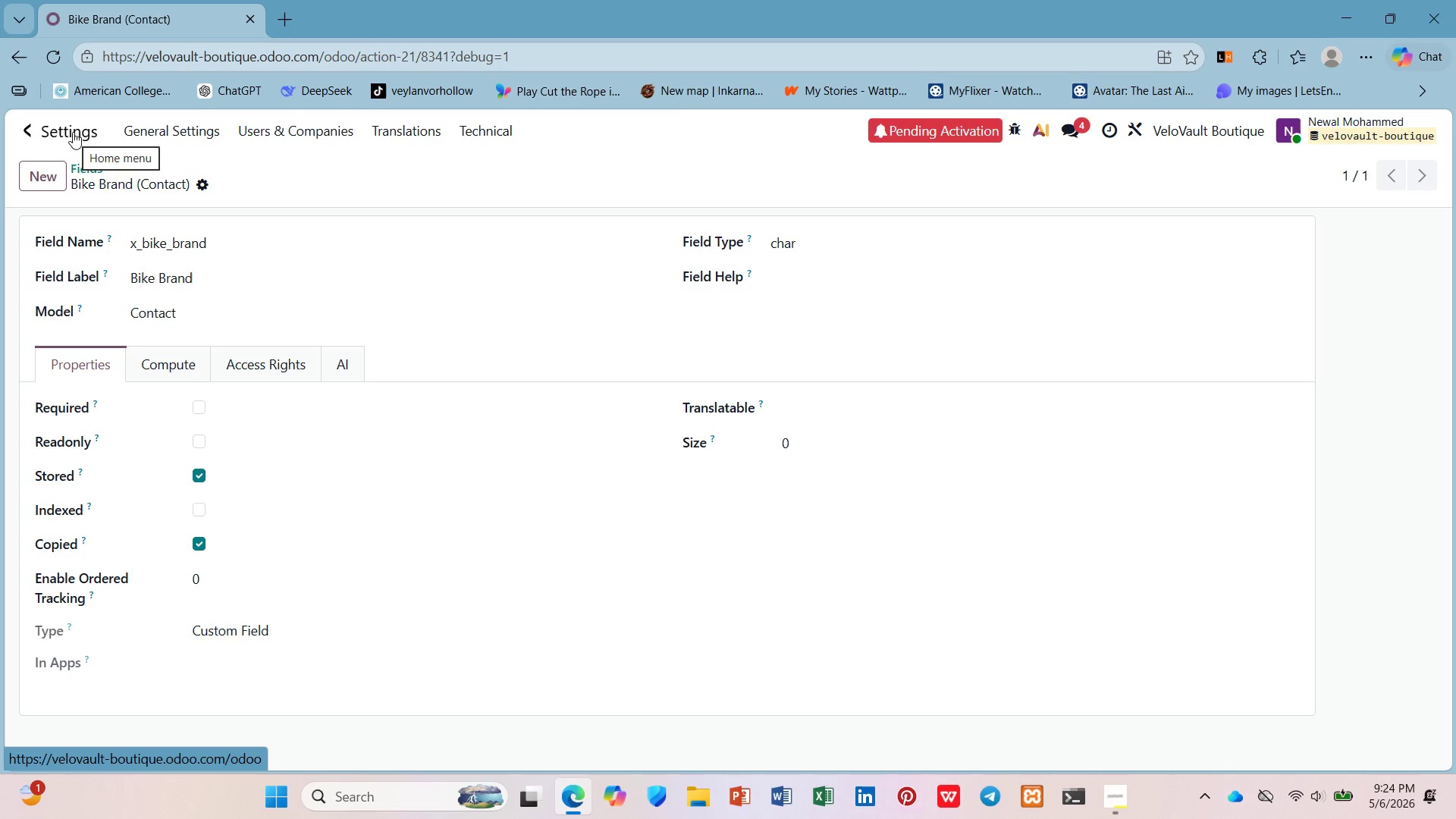 
wait(5.95)
 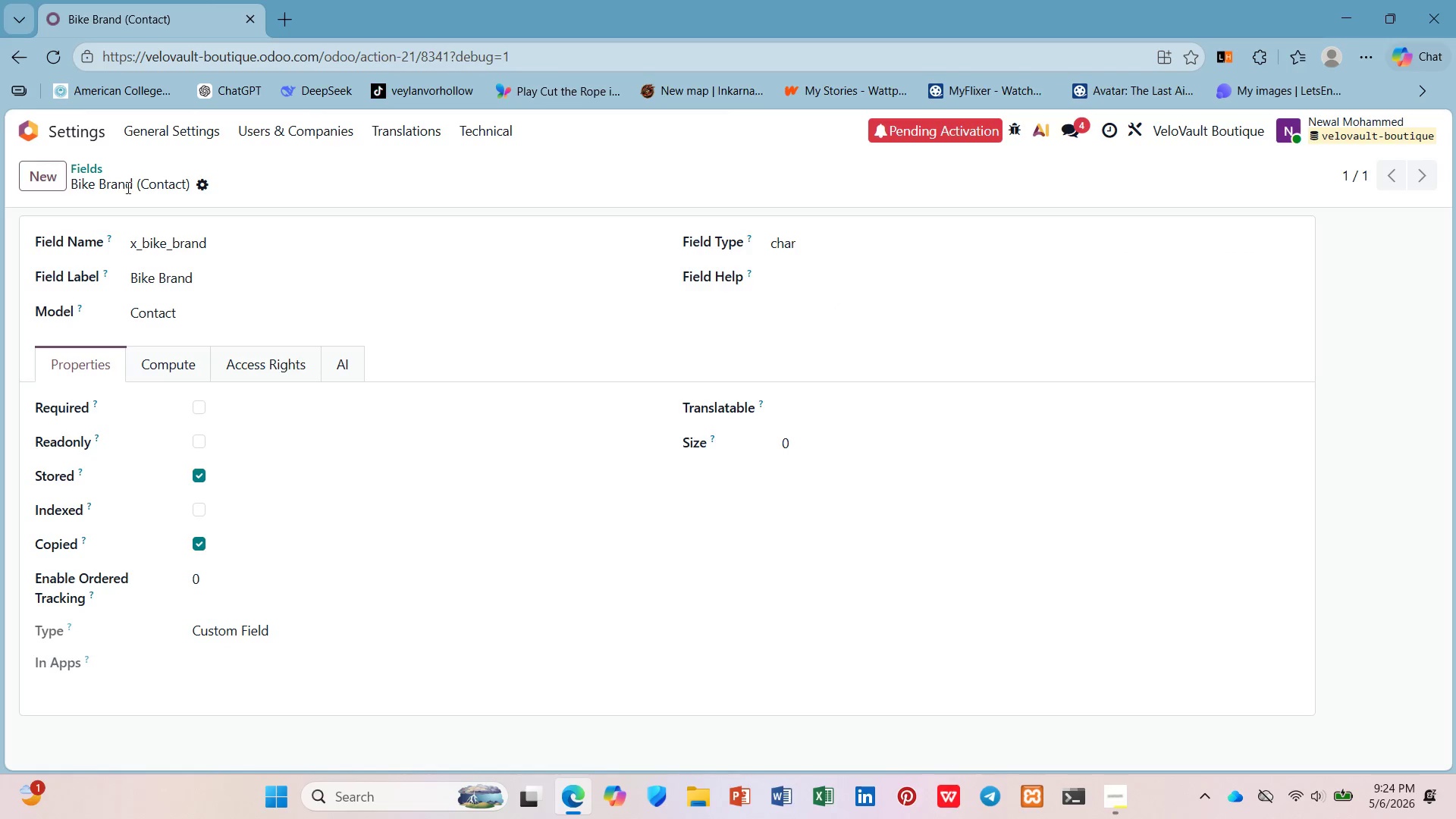 
left_click([73, 132])
 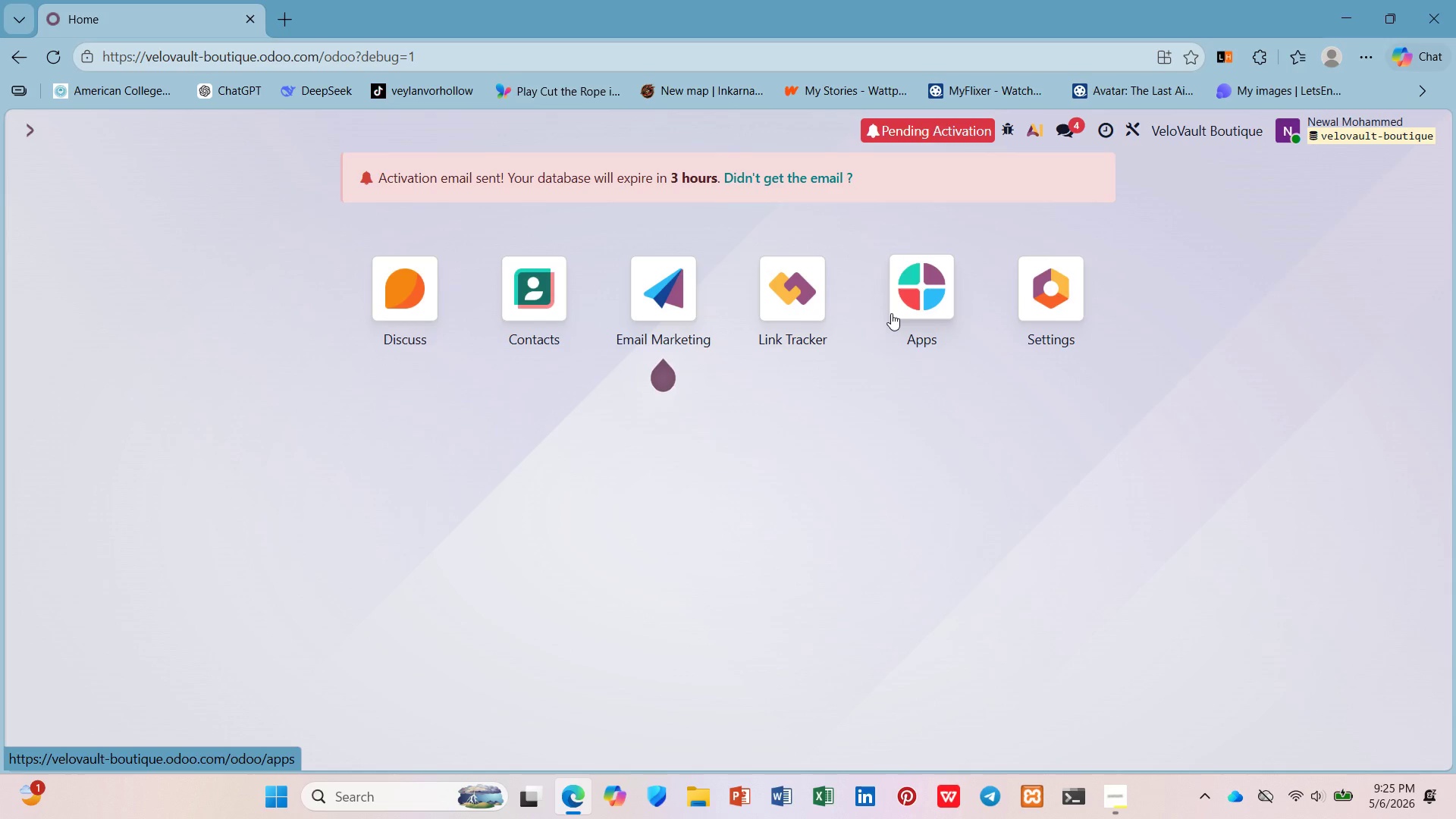 
wait(5.28)
 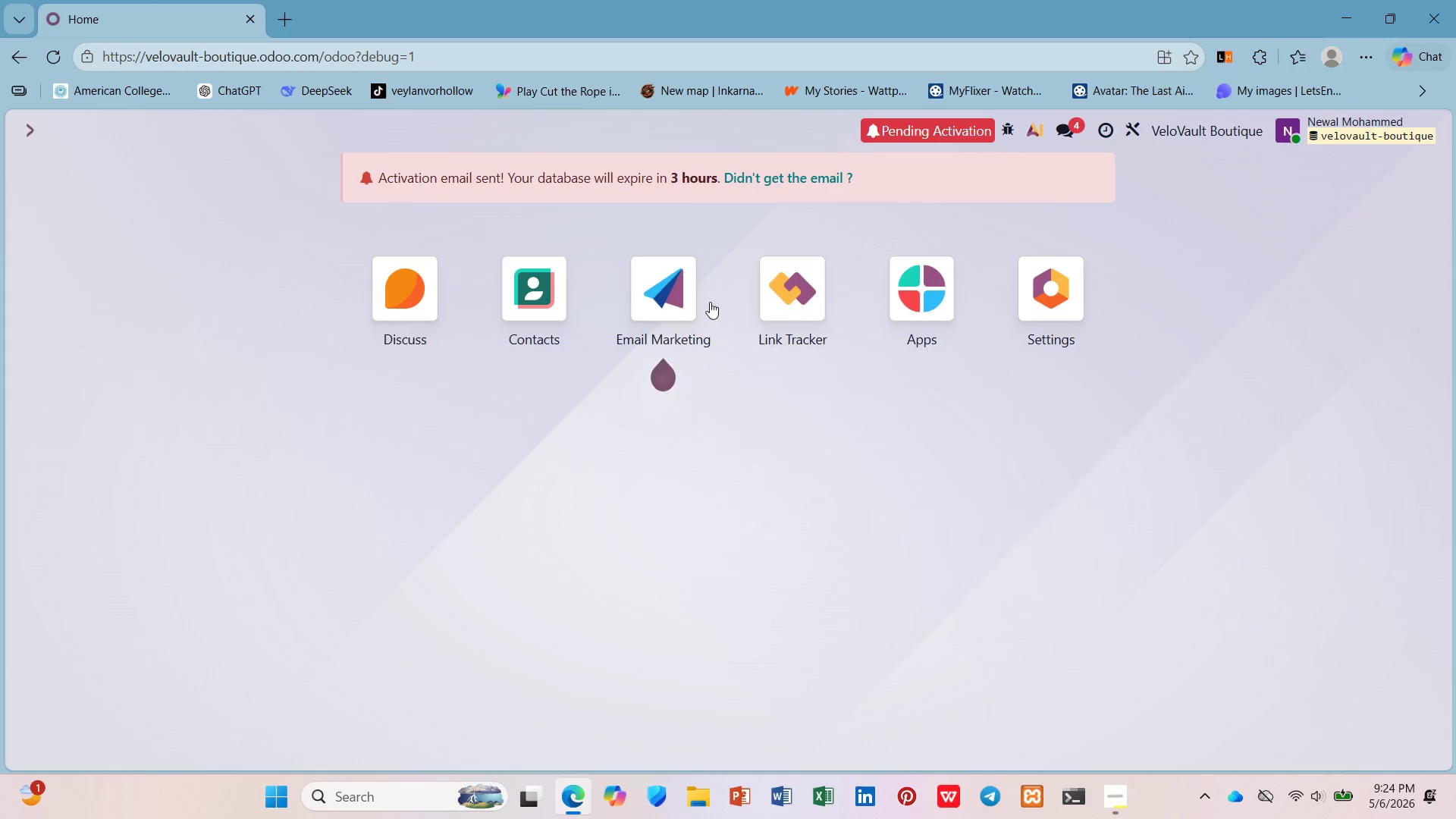 
left_click([689, 270])
 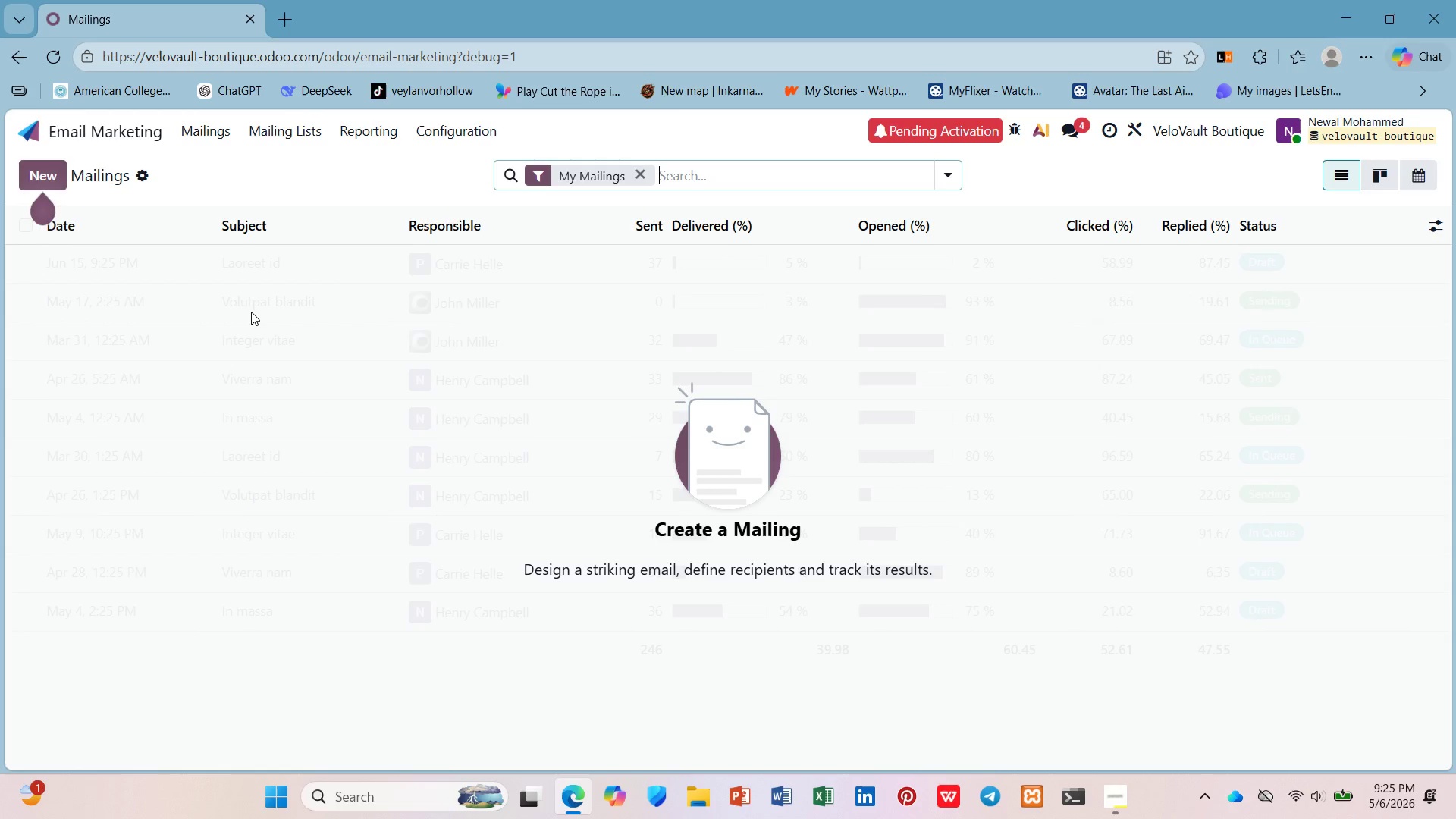 
wait(33.81)
 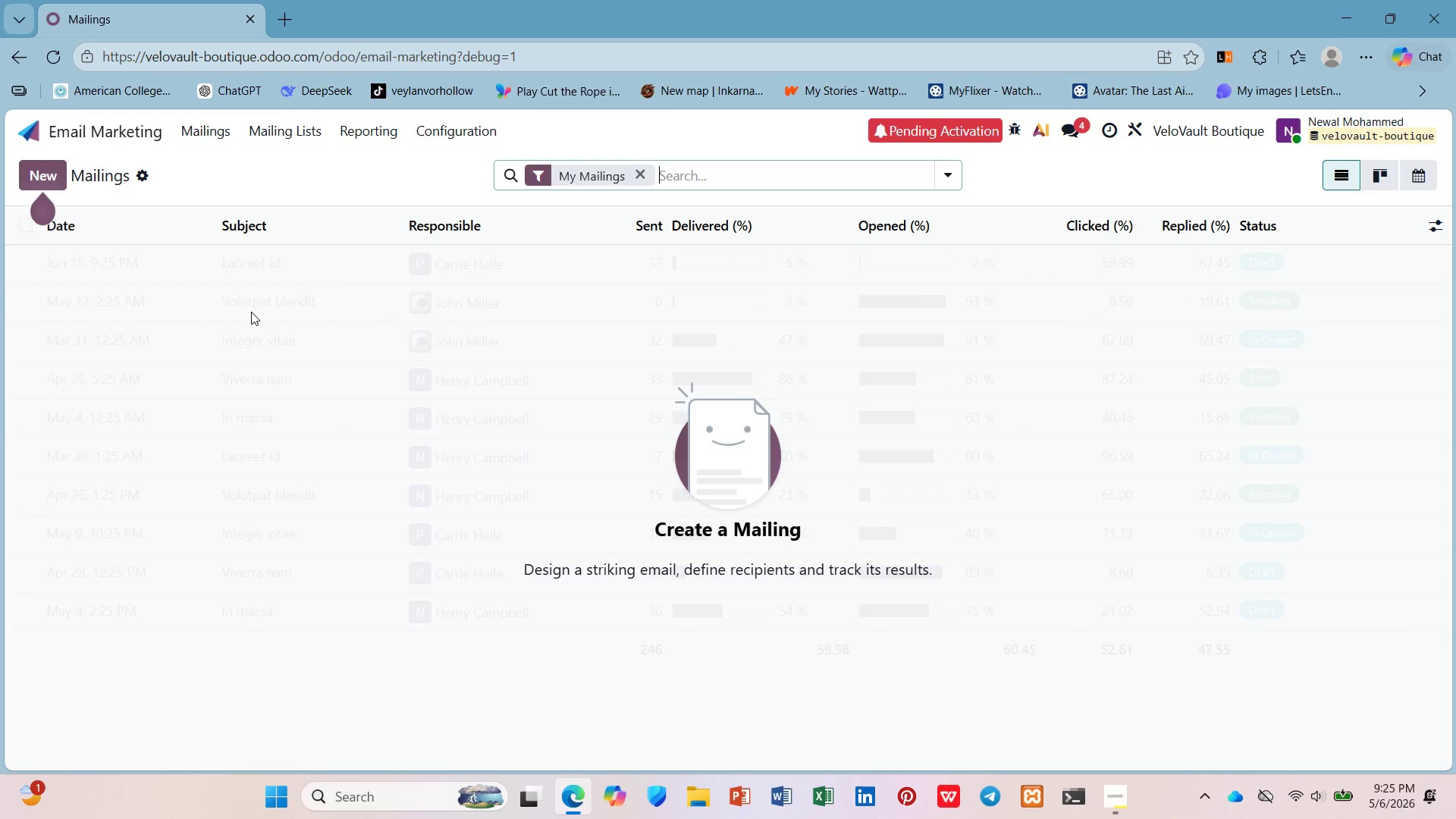 
left_click([276, 136])
 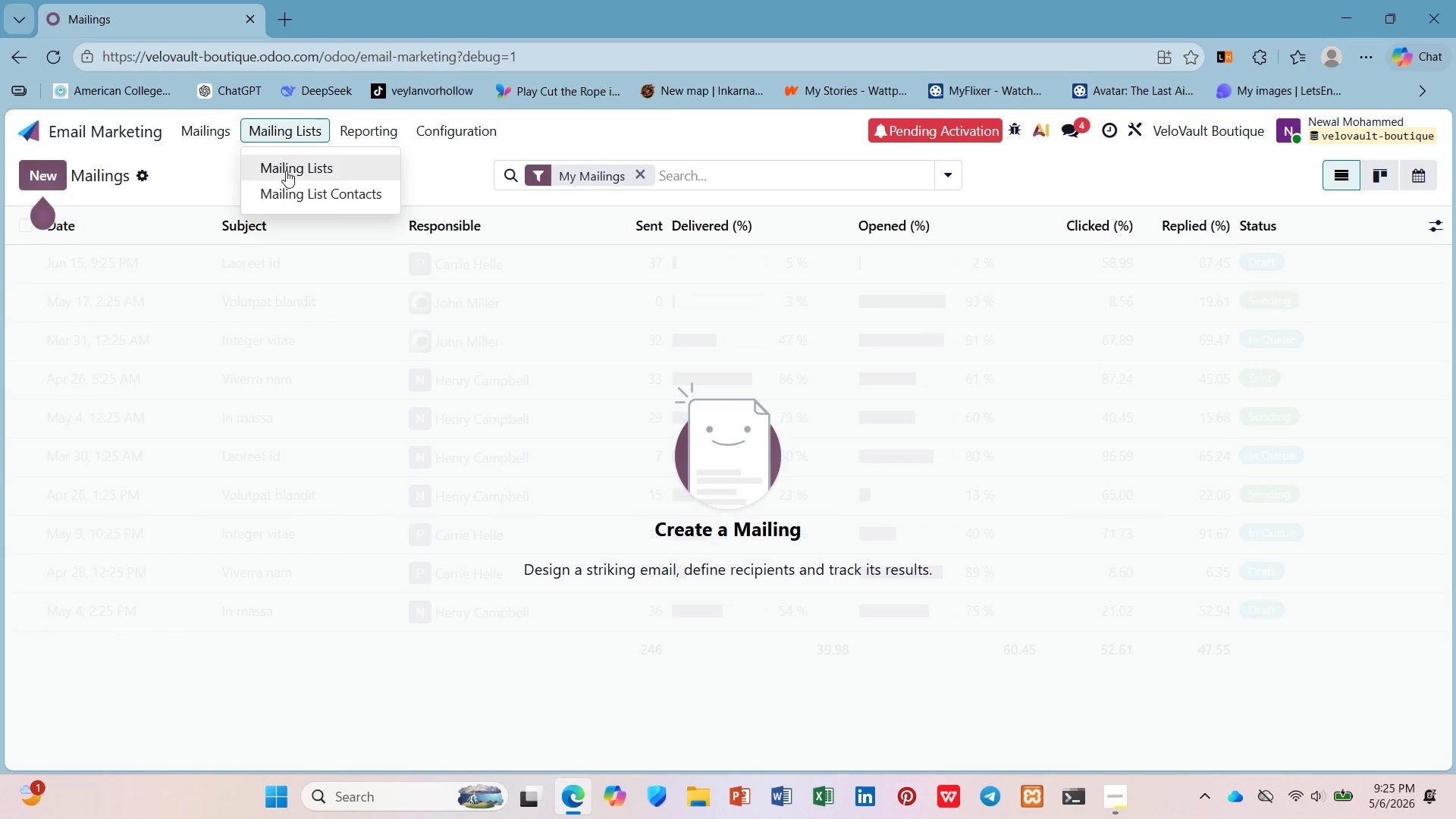 
left_click([287, 171])
 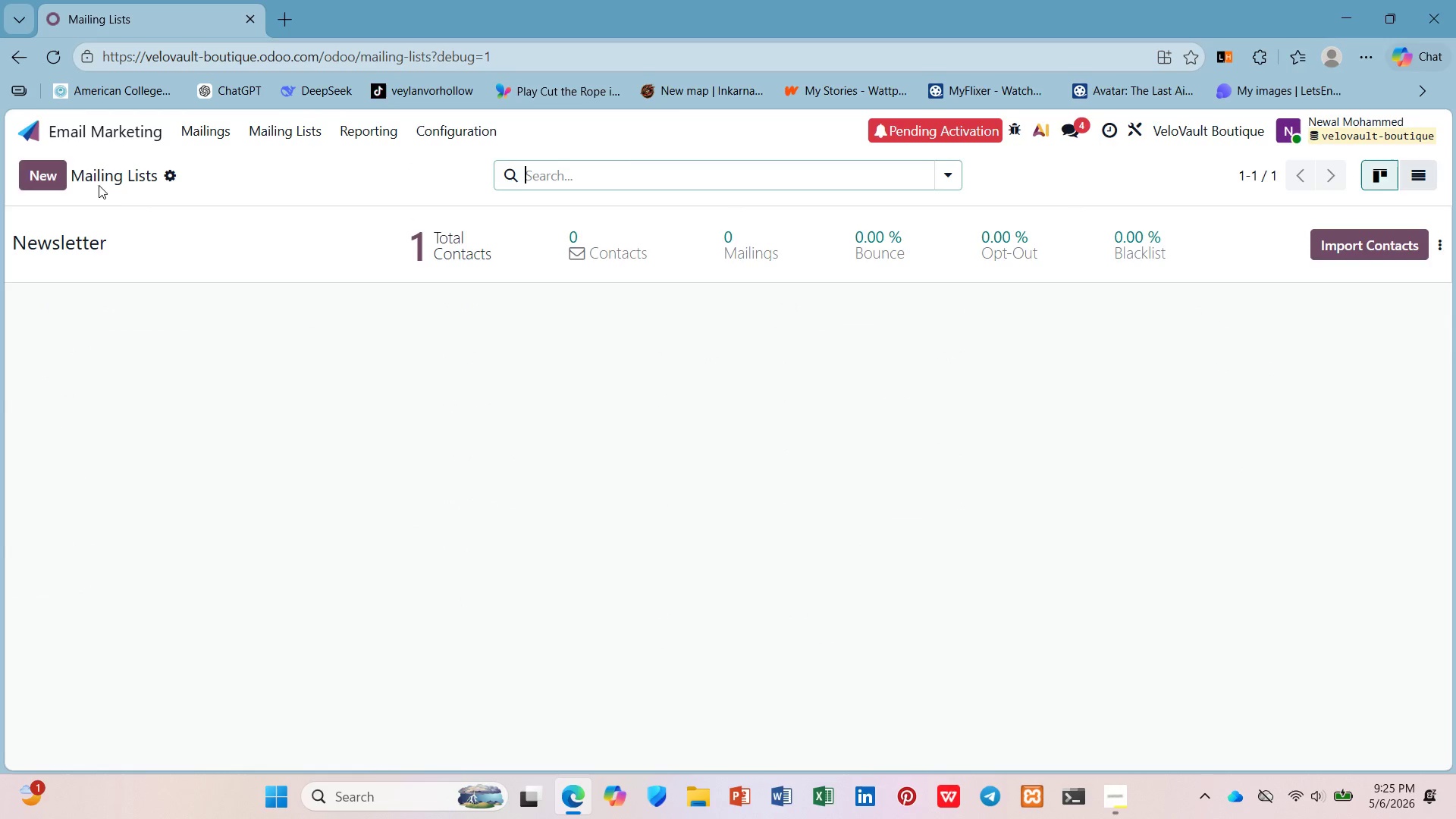 
left_click([52, 167])
 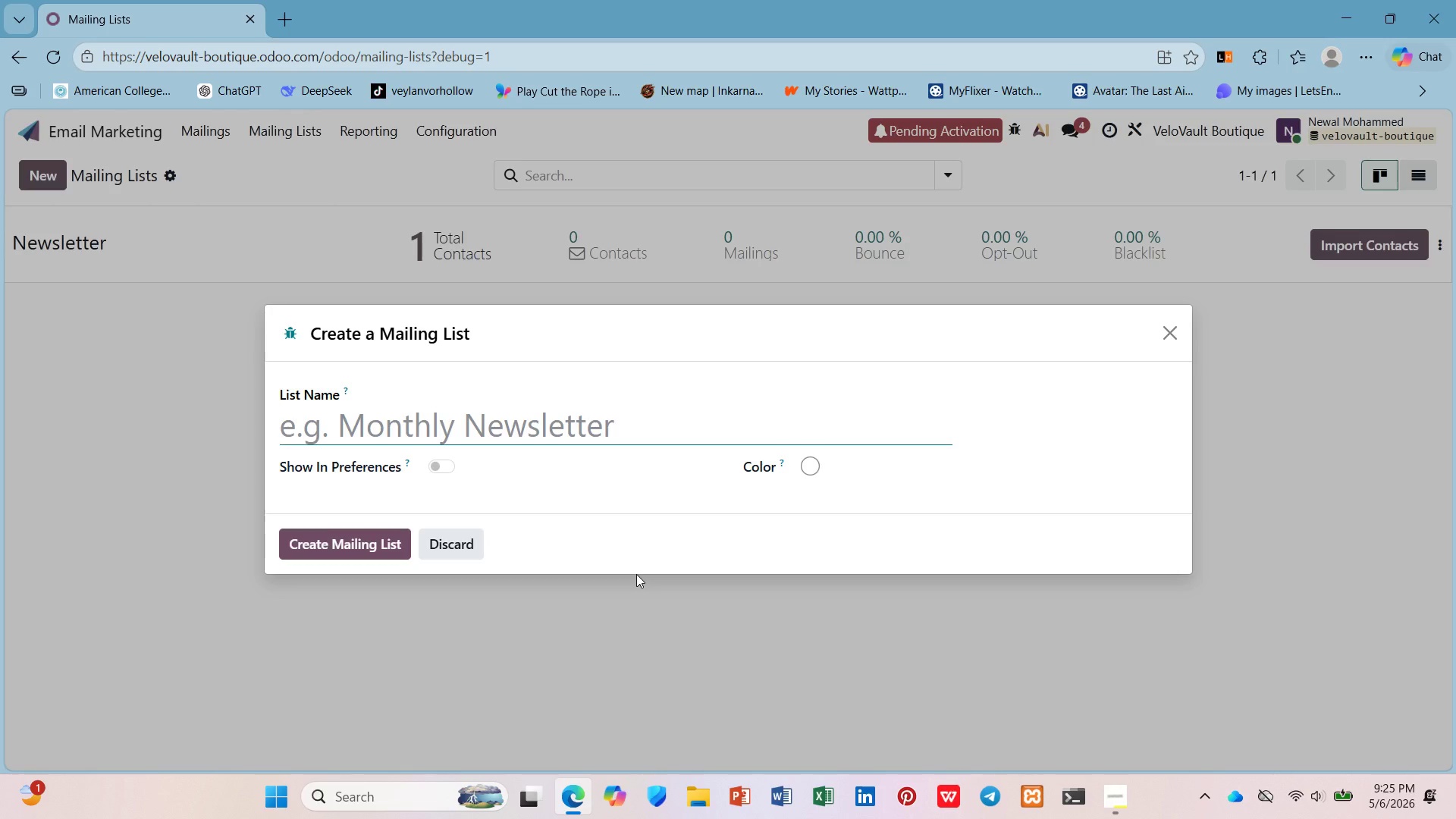 
hold_key(key=ShiftLeft, duration=0.5)
 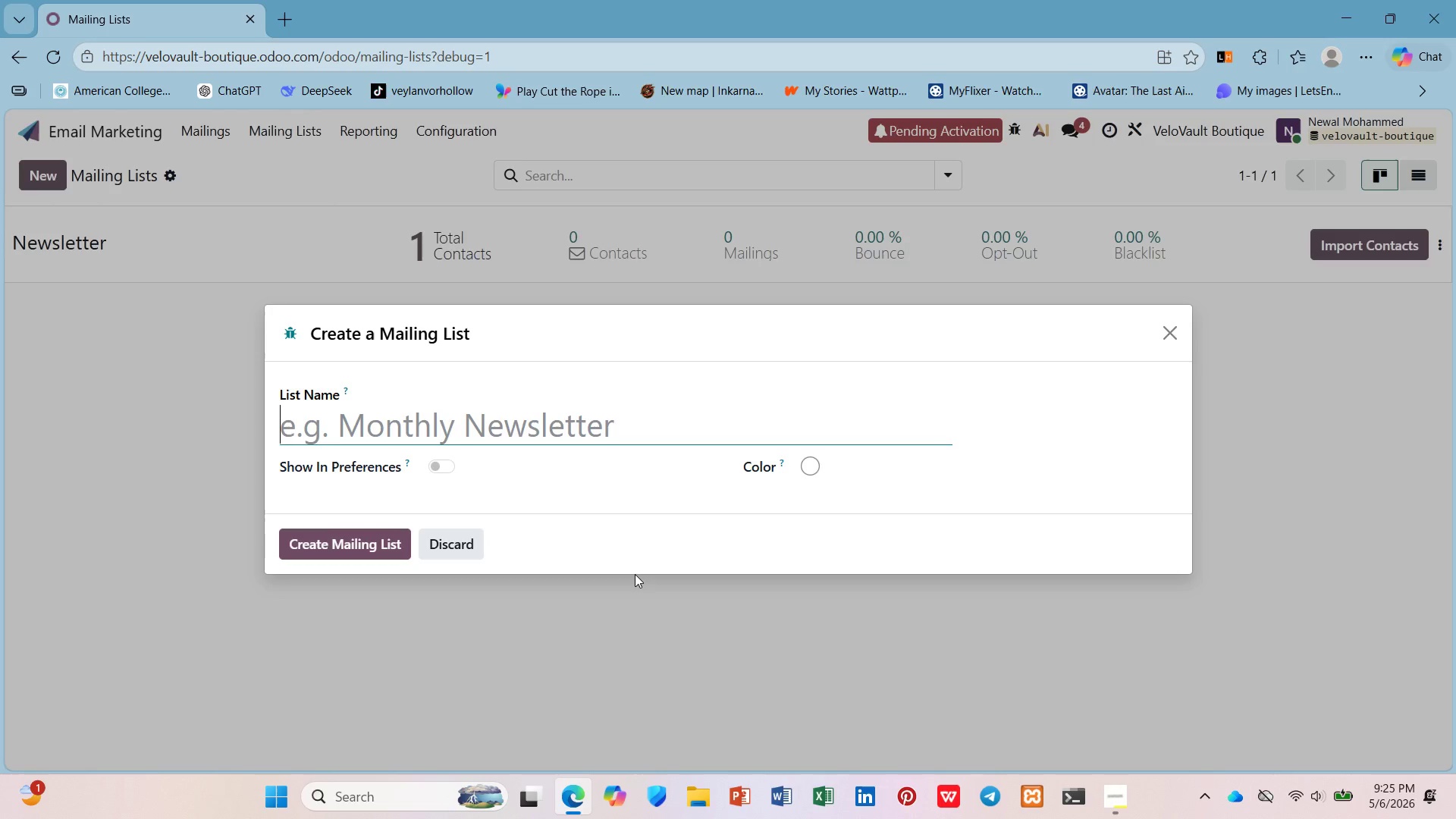 
wait(21.09)
 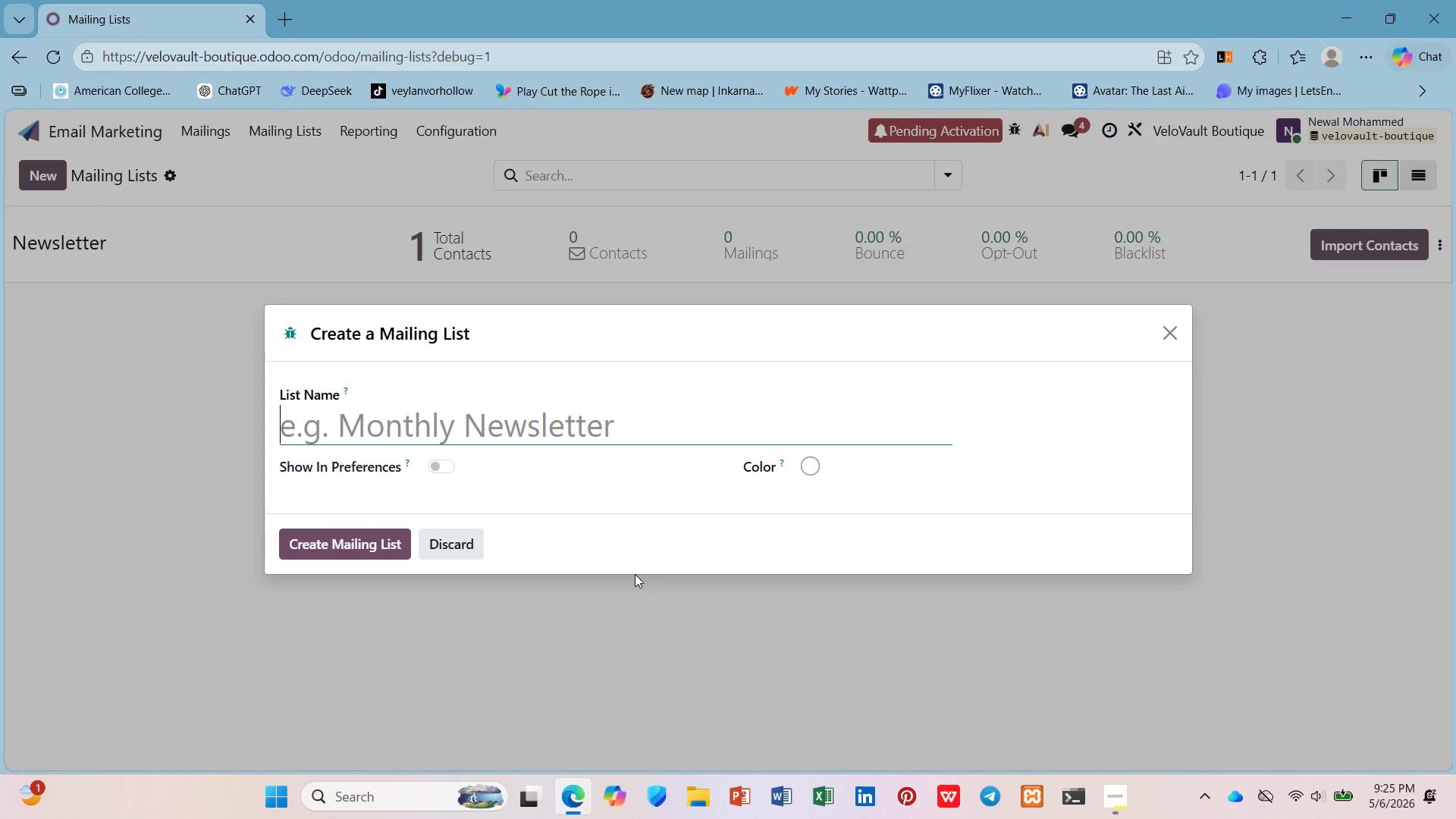 
type(WINTR Overaul Cs)
key(Backspace)
type(ustomre)
key(Backspace)
key(Backspace)
type(ers)
 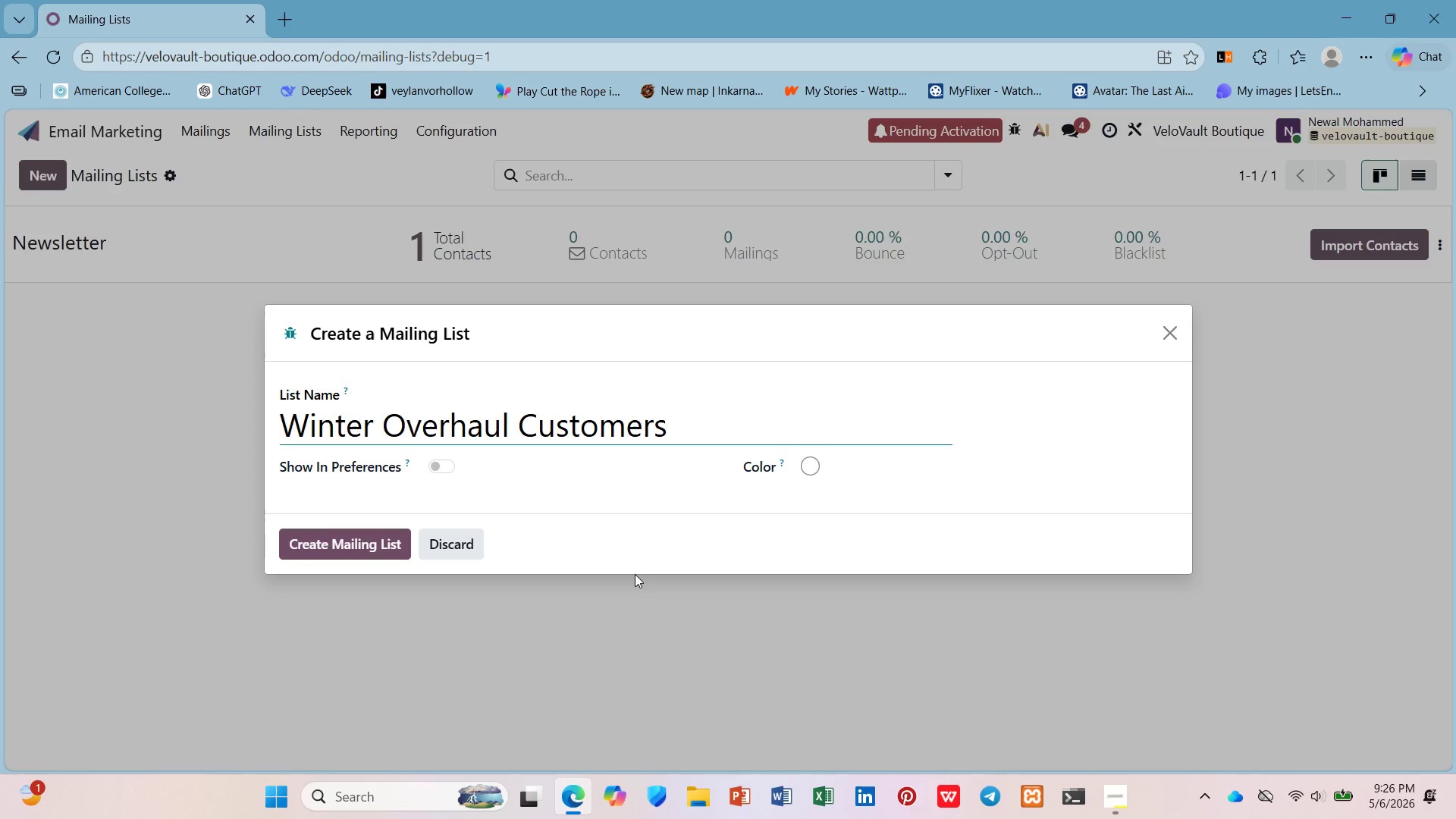 
 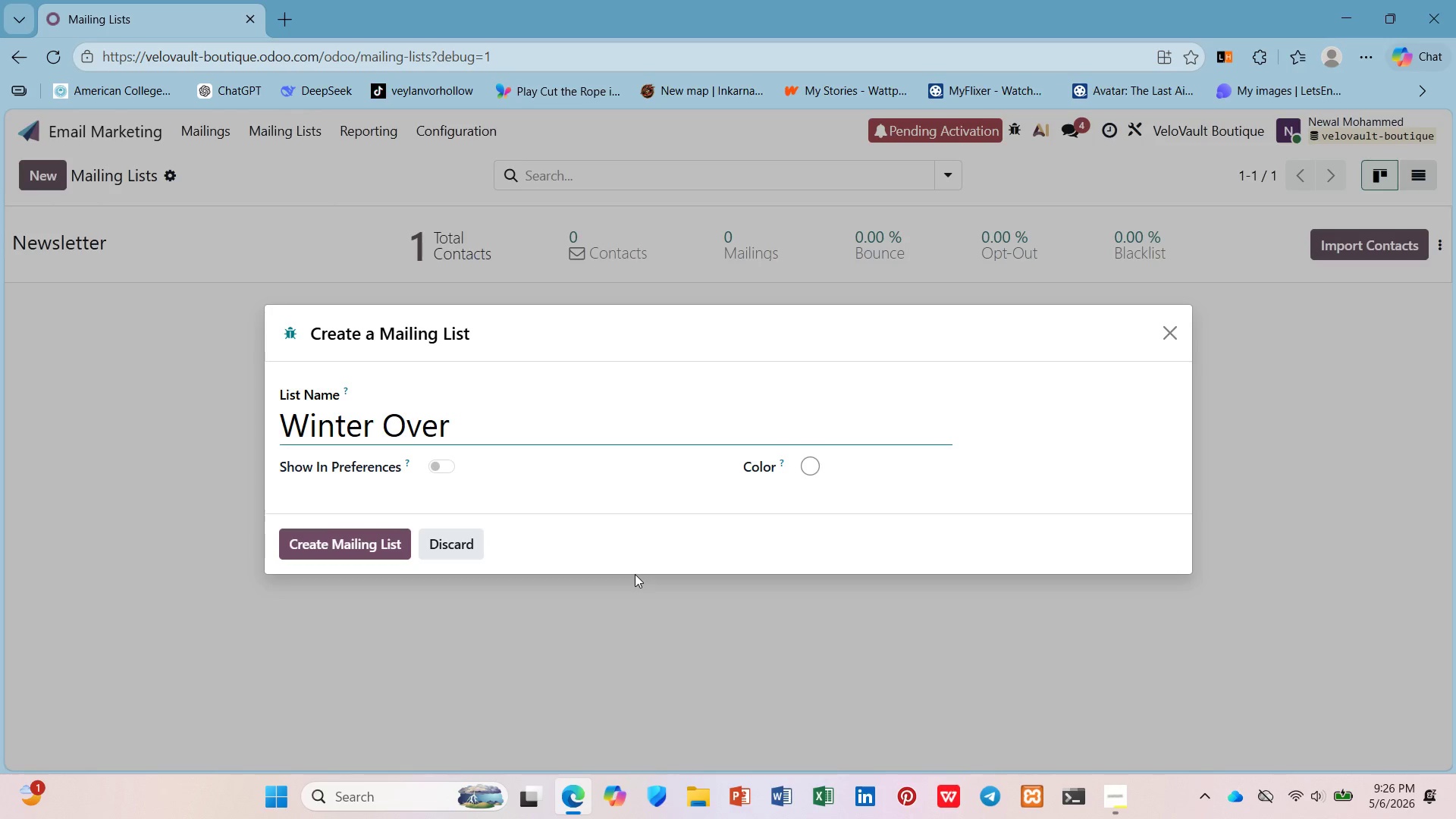 
hold_key(key=H, duration=0.36)
 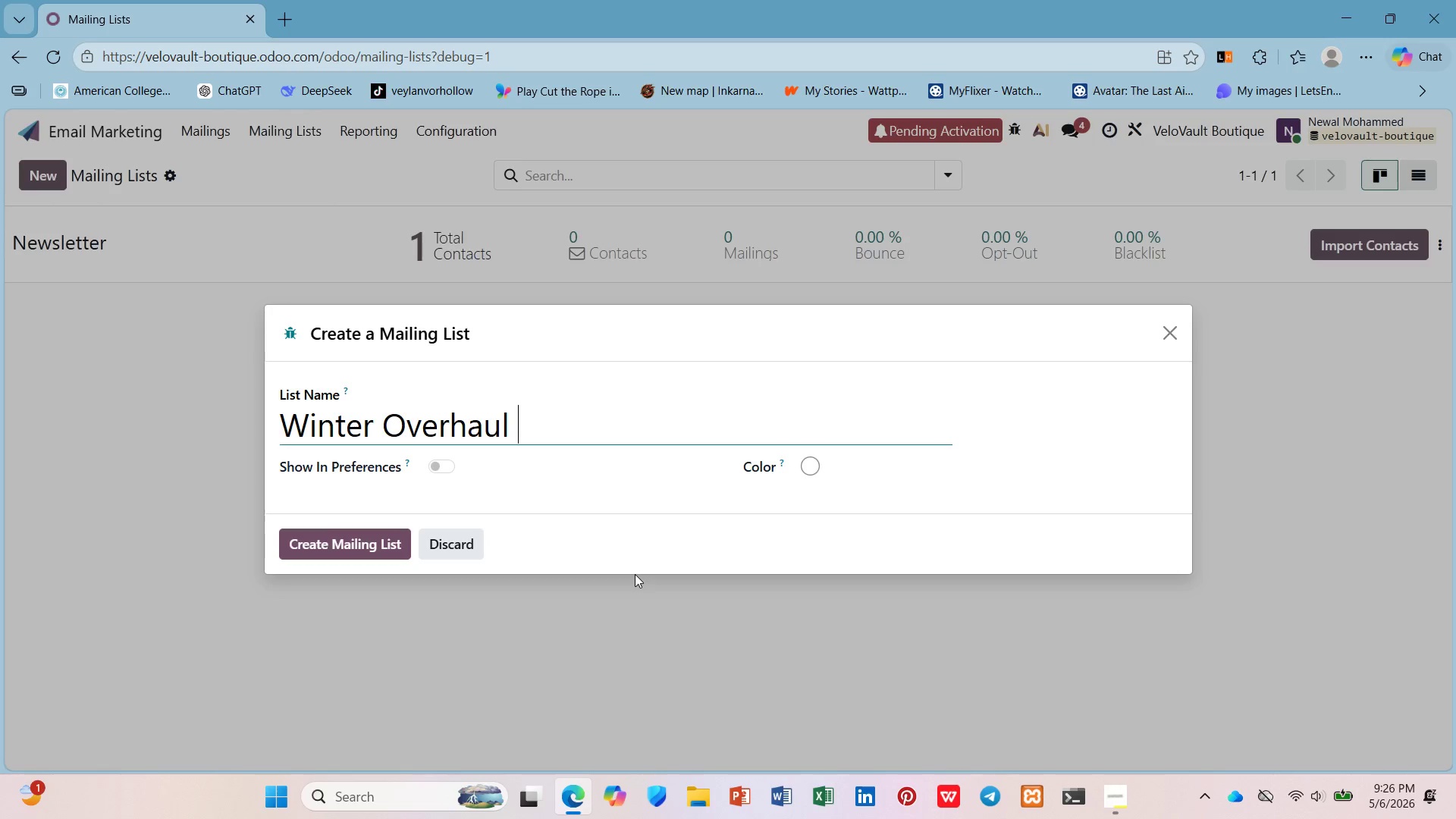 
left_click([371, 549])
 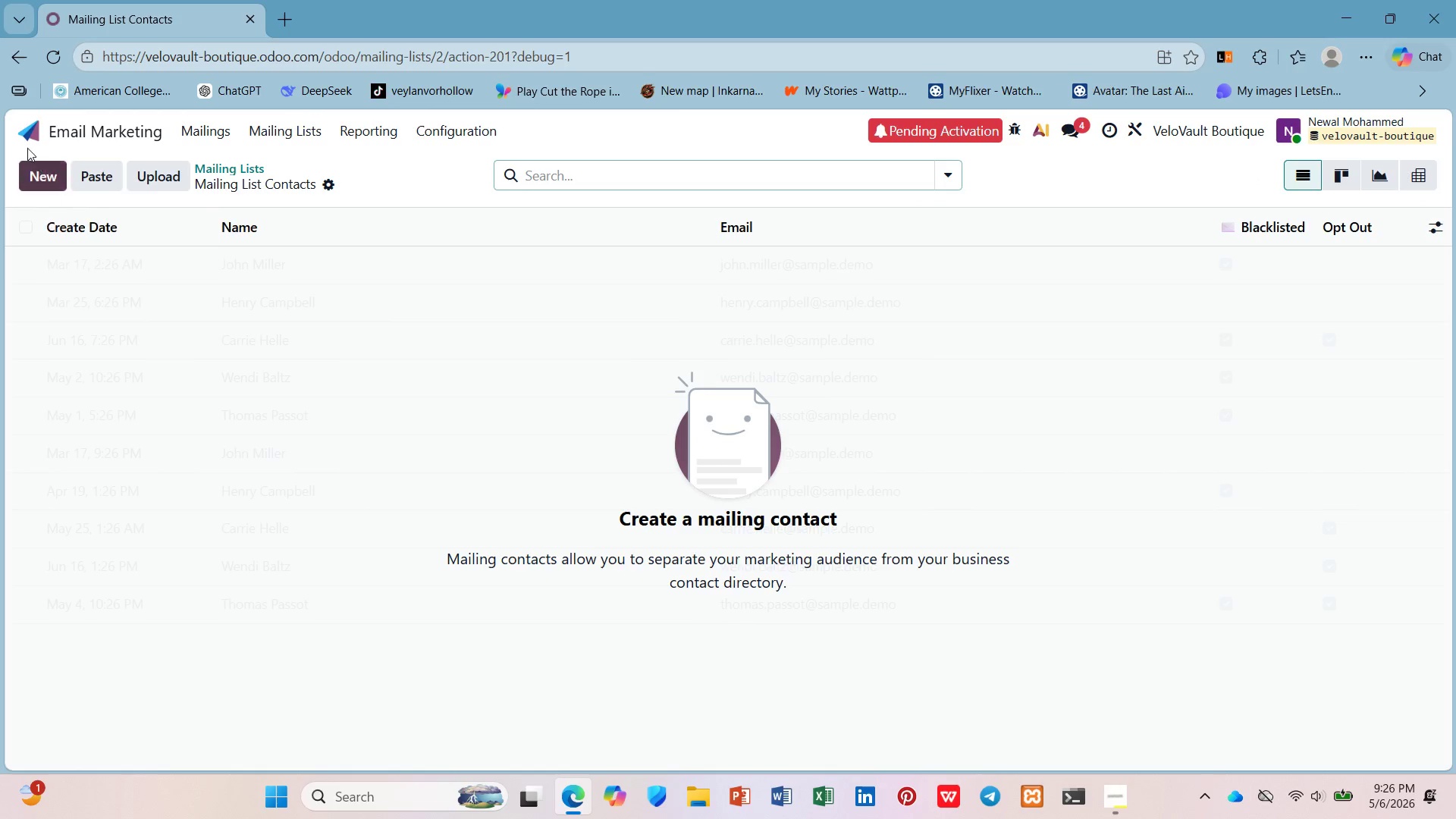 
left_click([146, 173])
 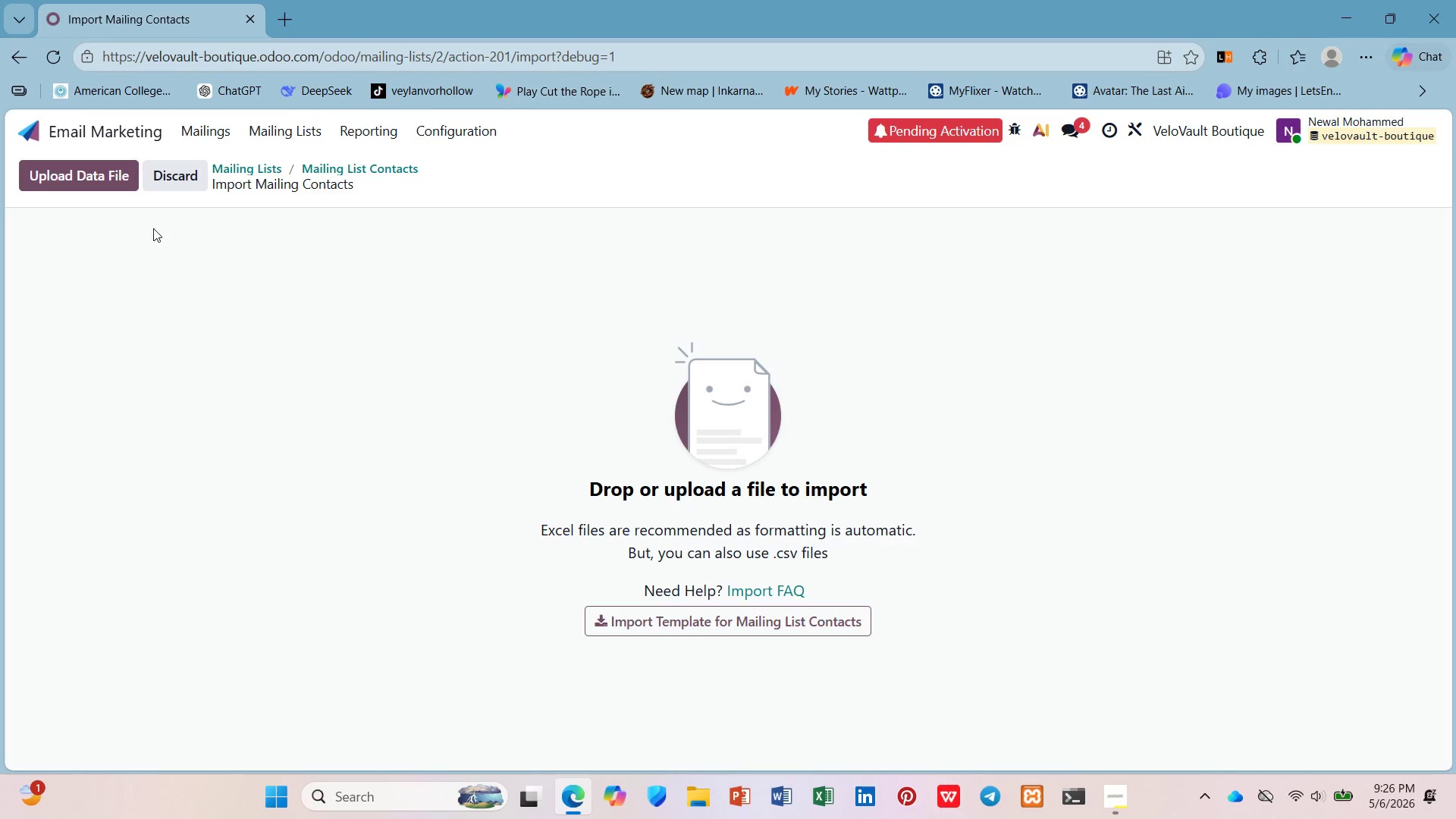 
left_click([94, 165])
 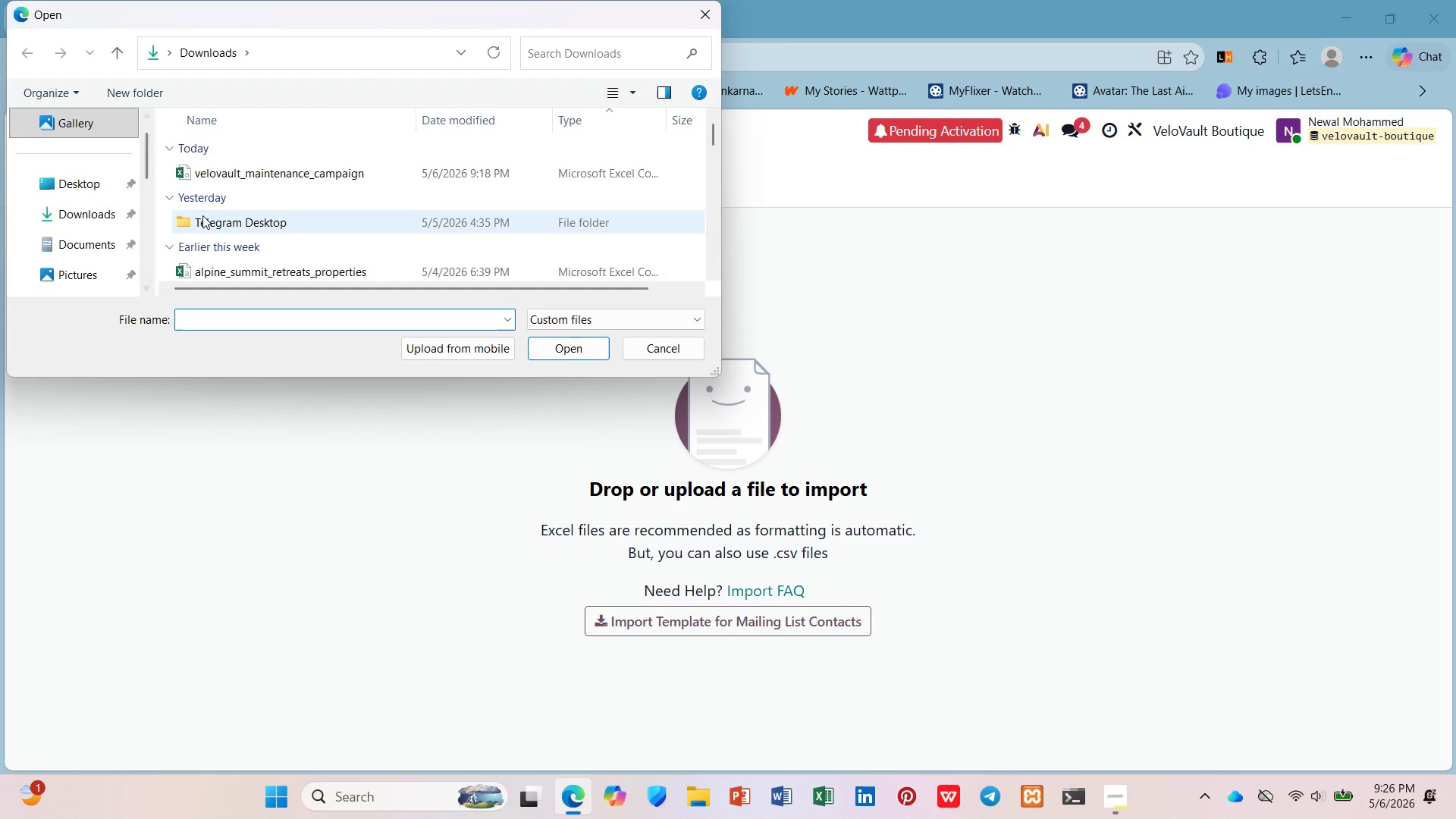 
left_click([216, 169])
 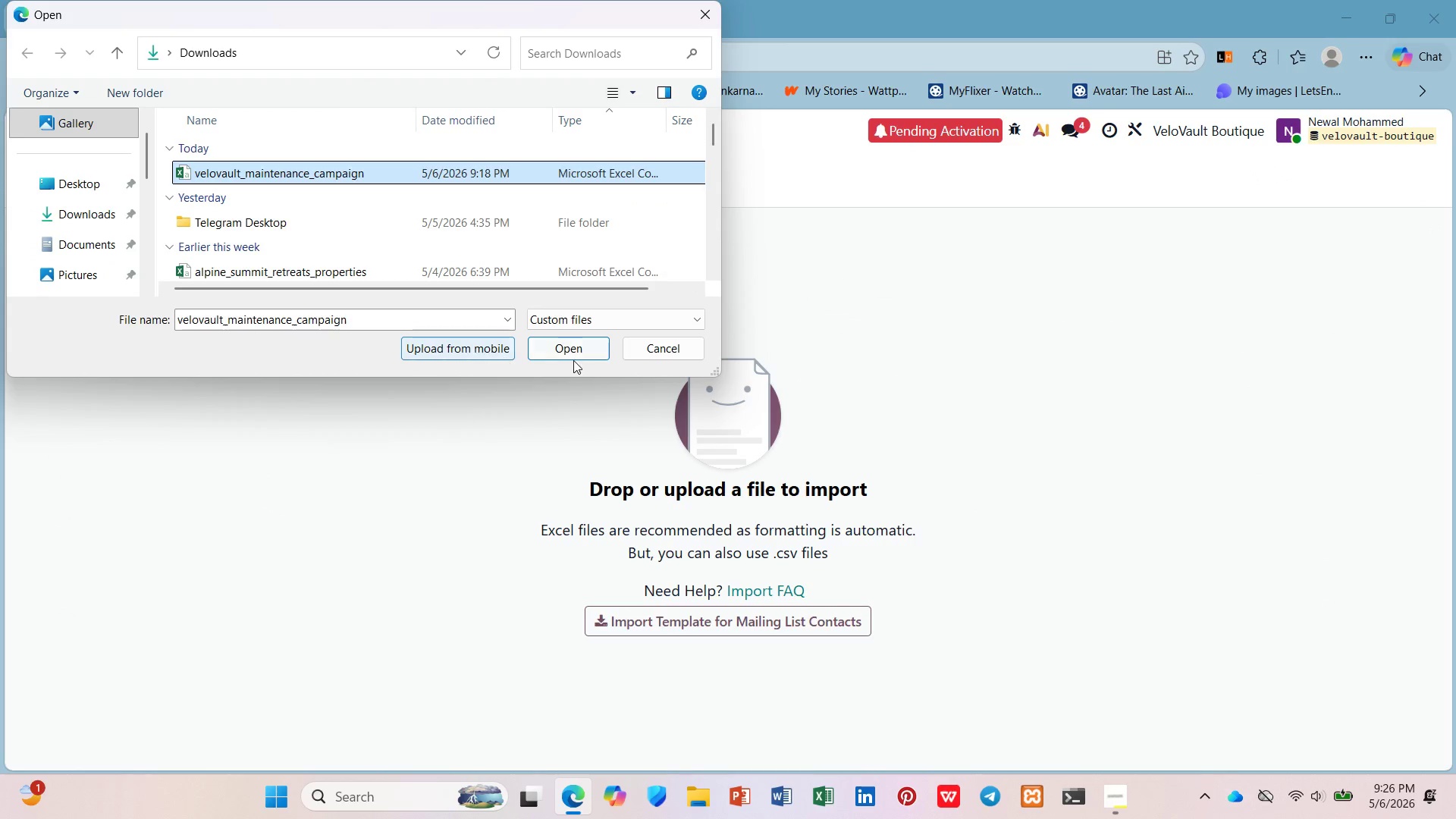 
left_click([575, 353])
 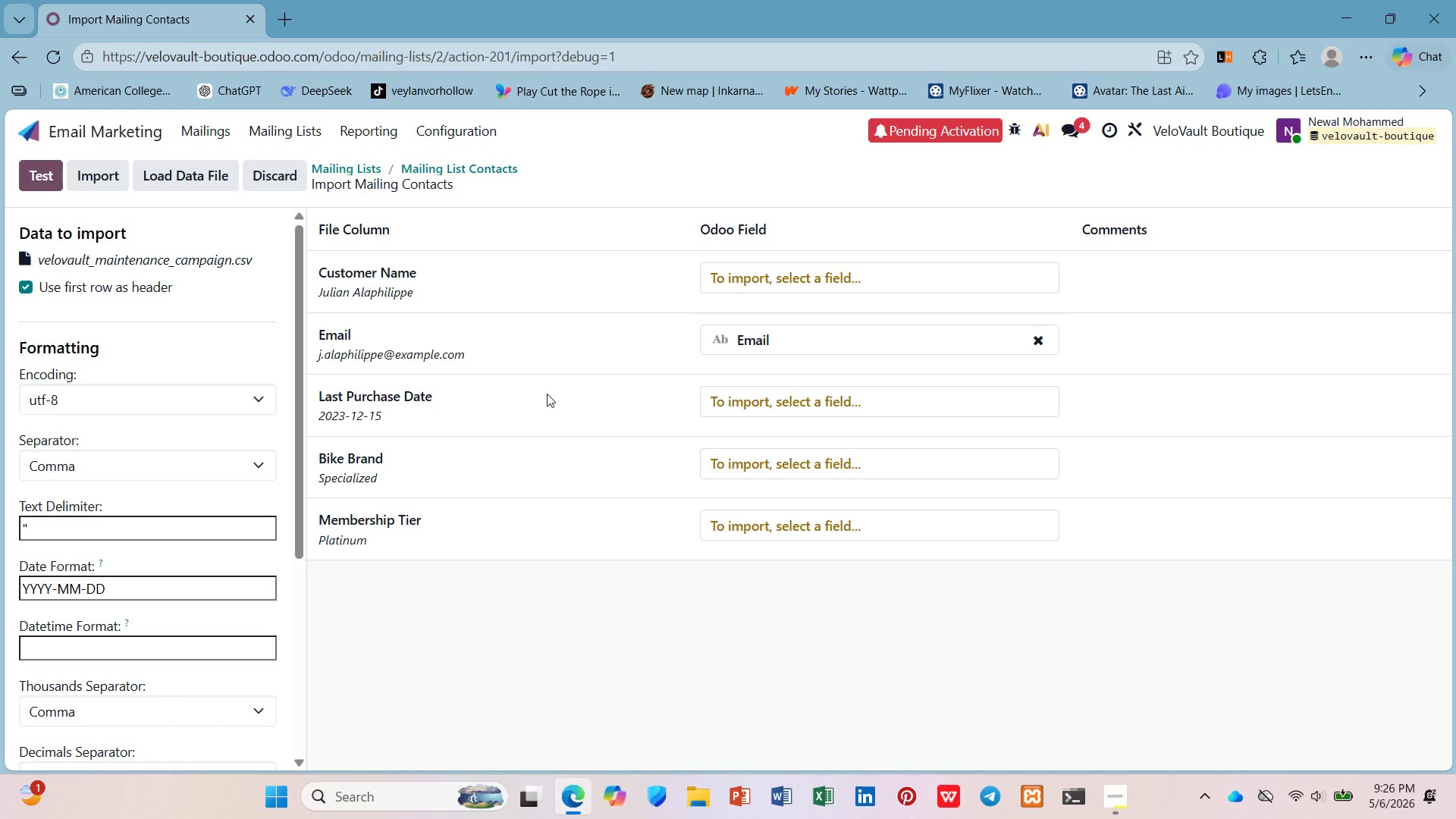 
wait(5.39)
 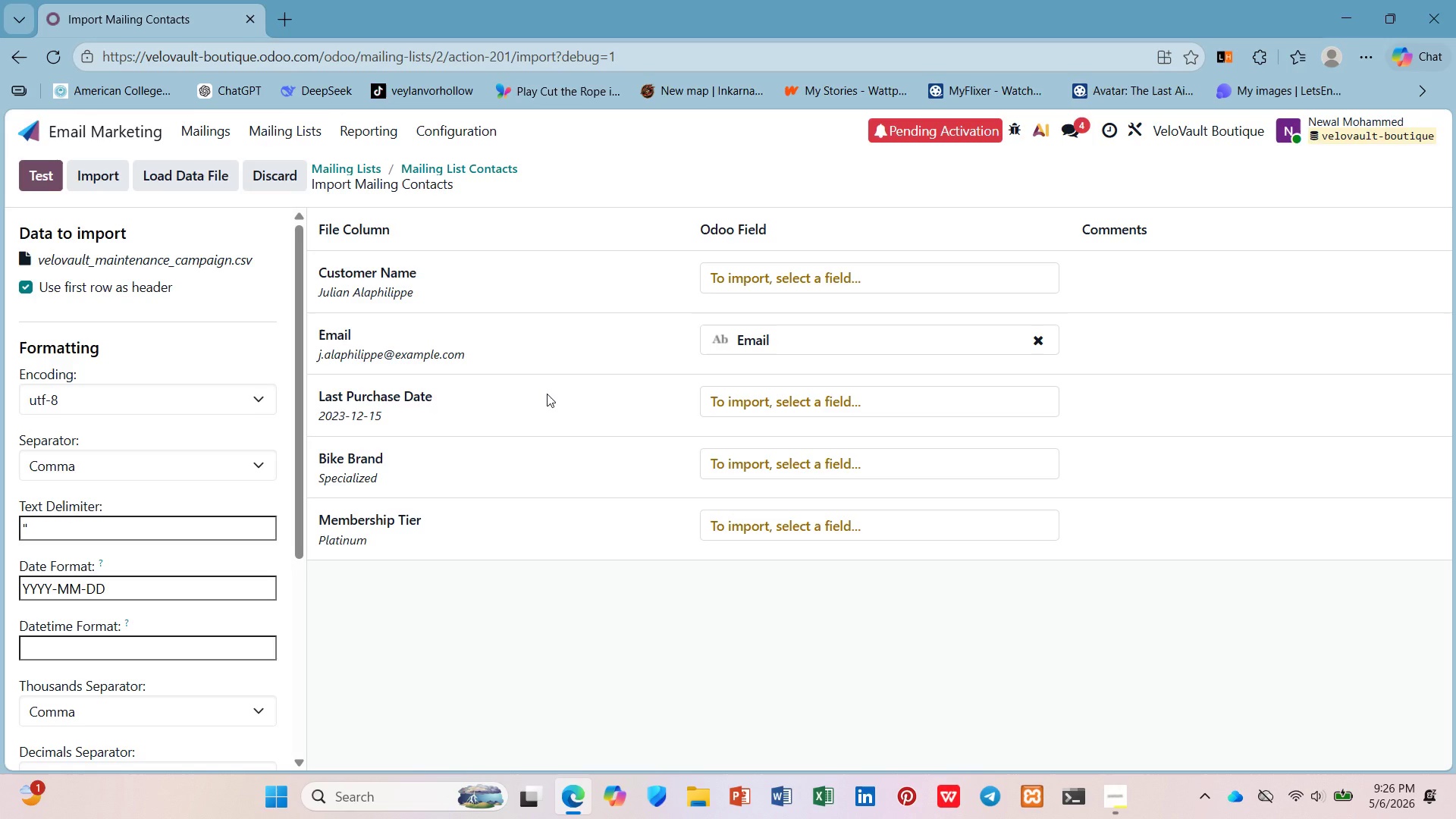 
left_click([908, 274])
 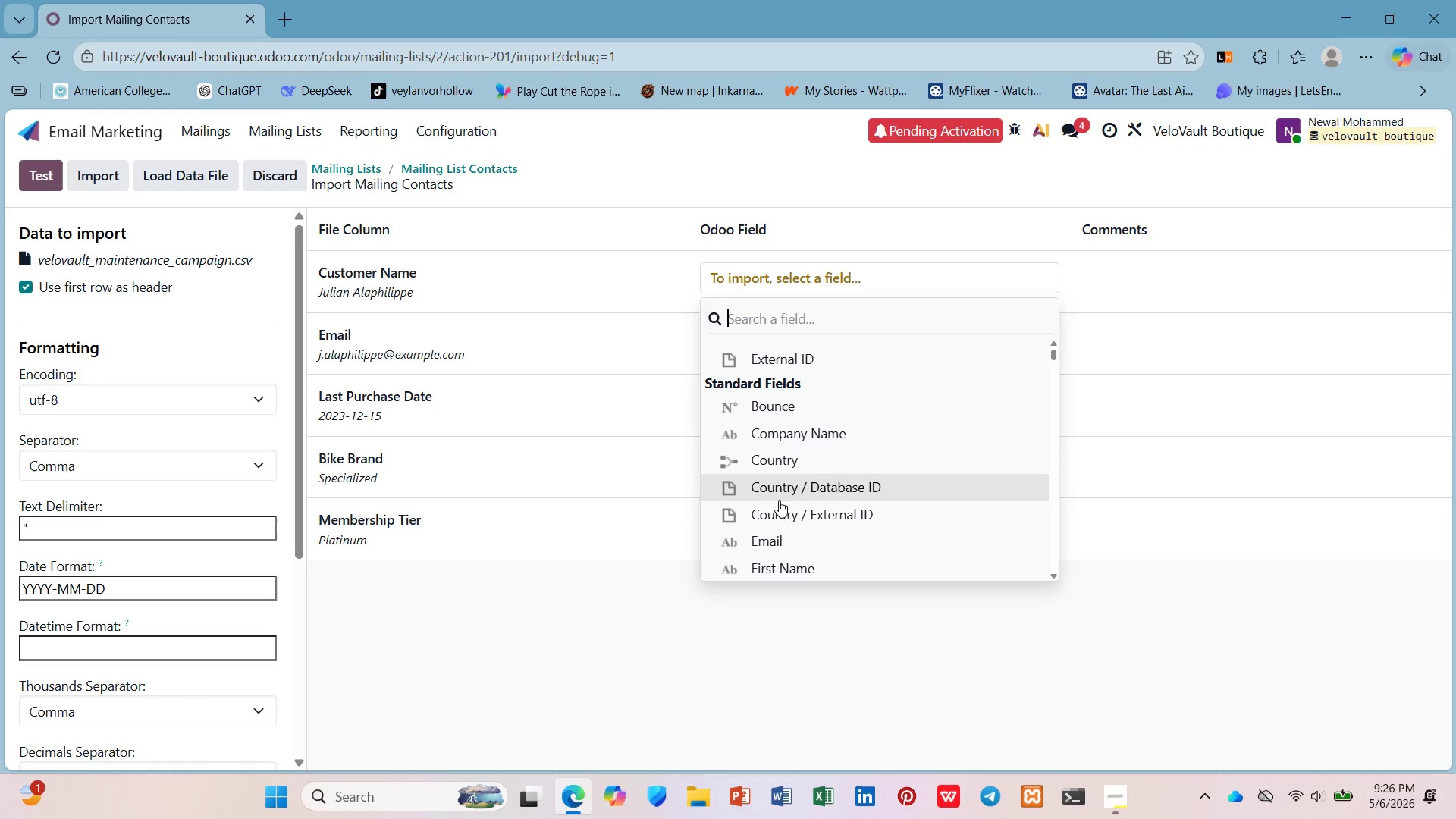 
scroll: coordinate [778, 536], scroll_direction: down, amount: 1.0
 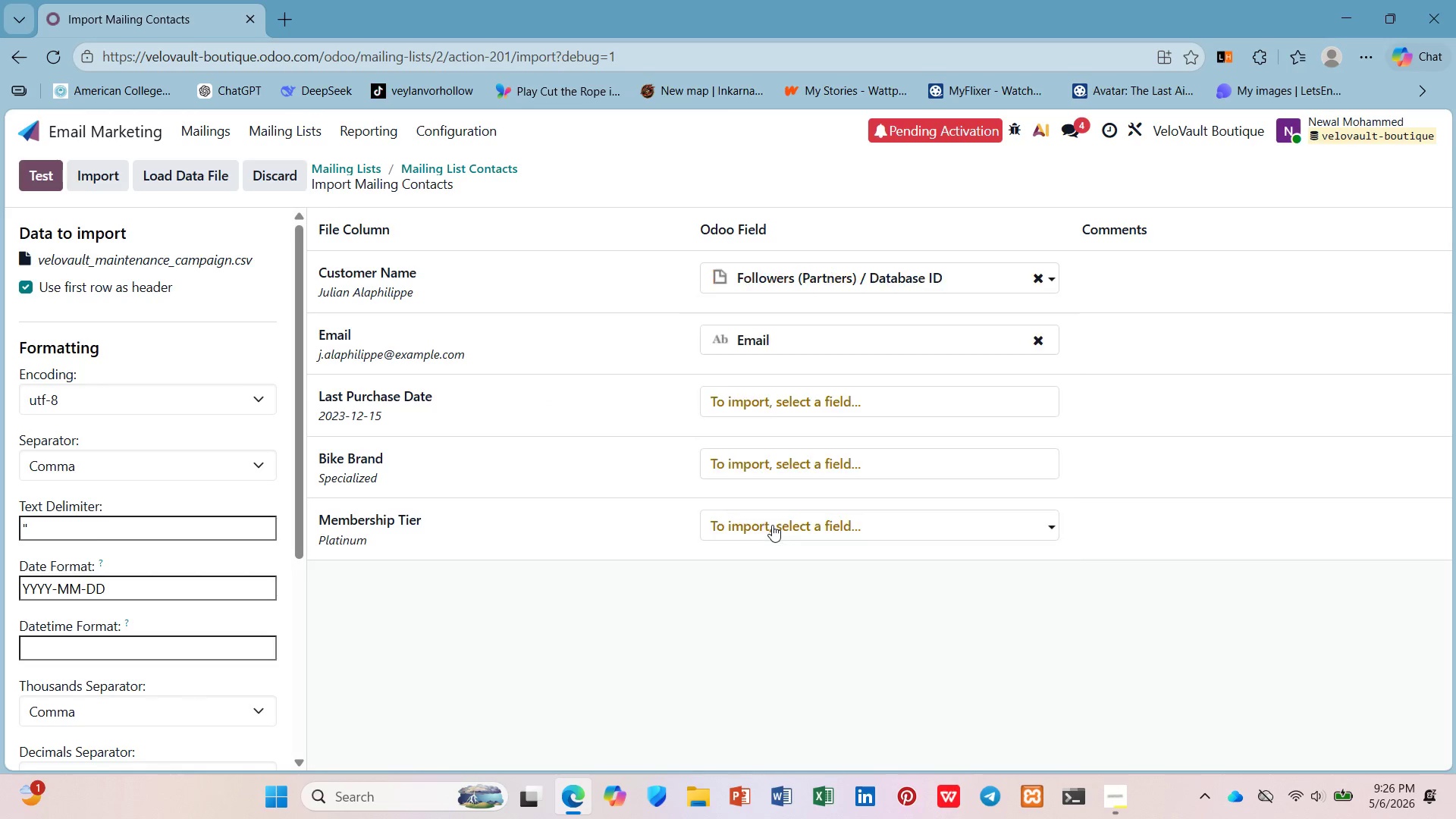 
key(N)
 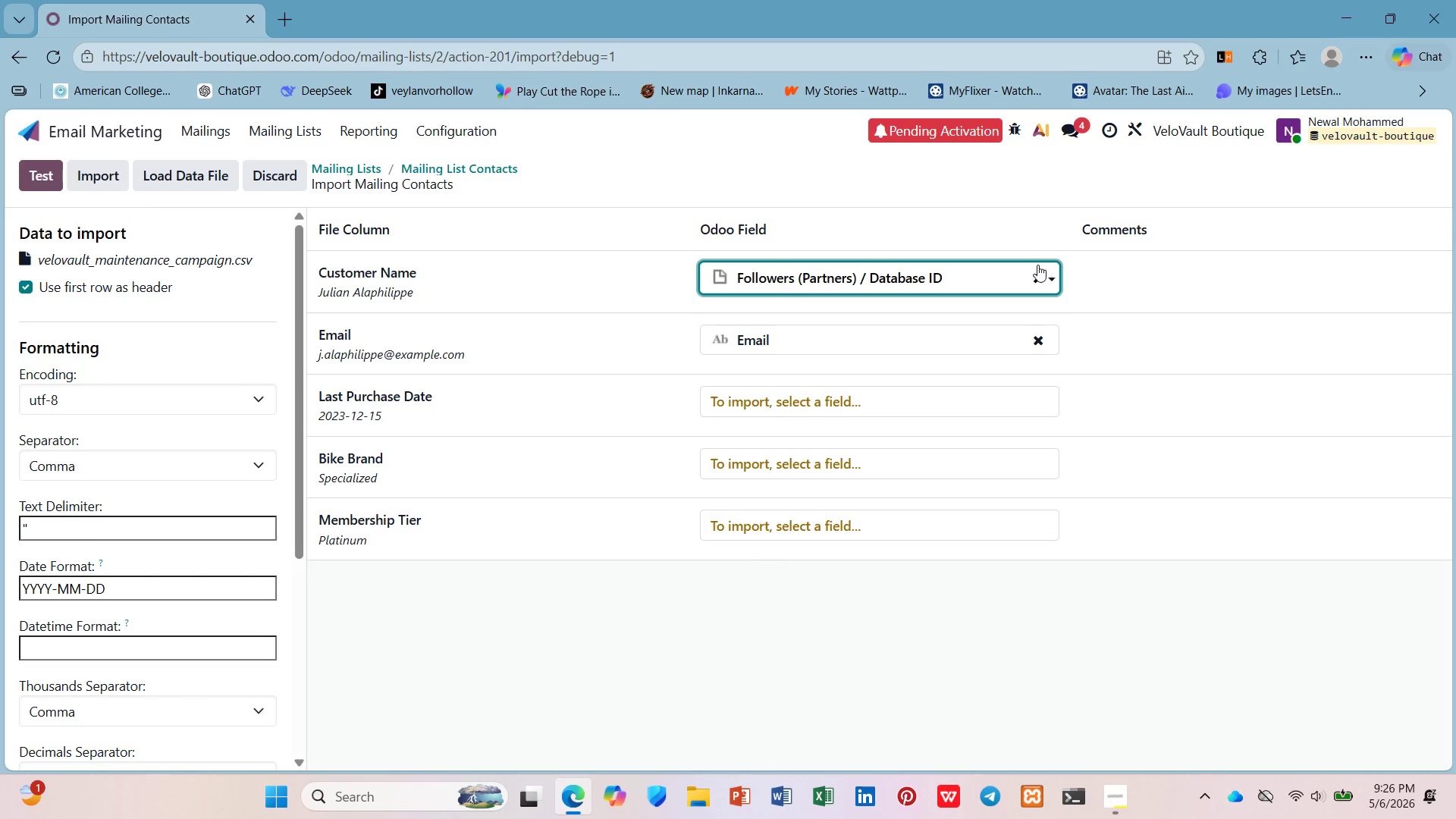 
left_click([1034, 271])
 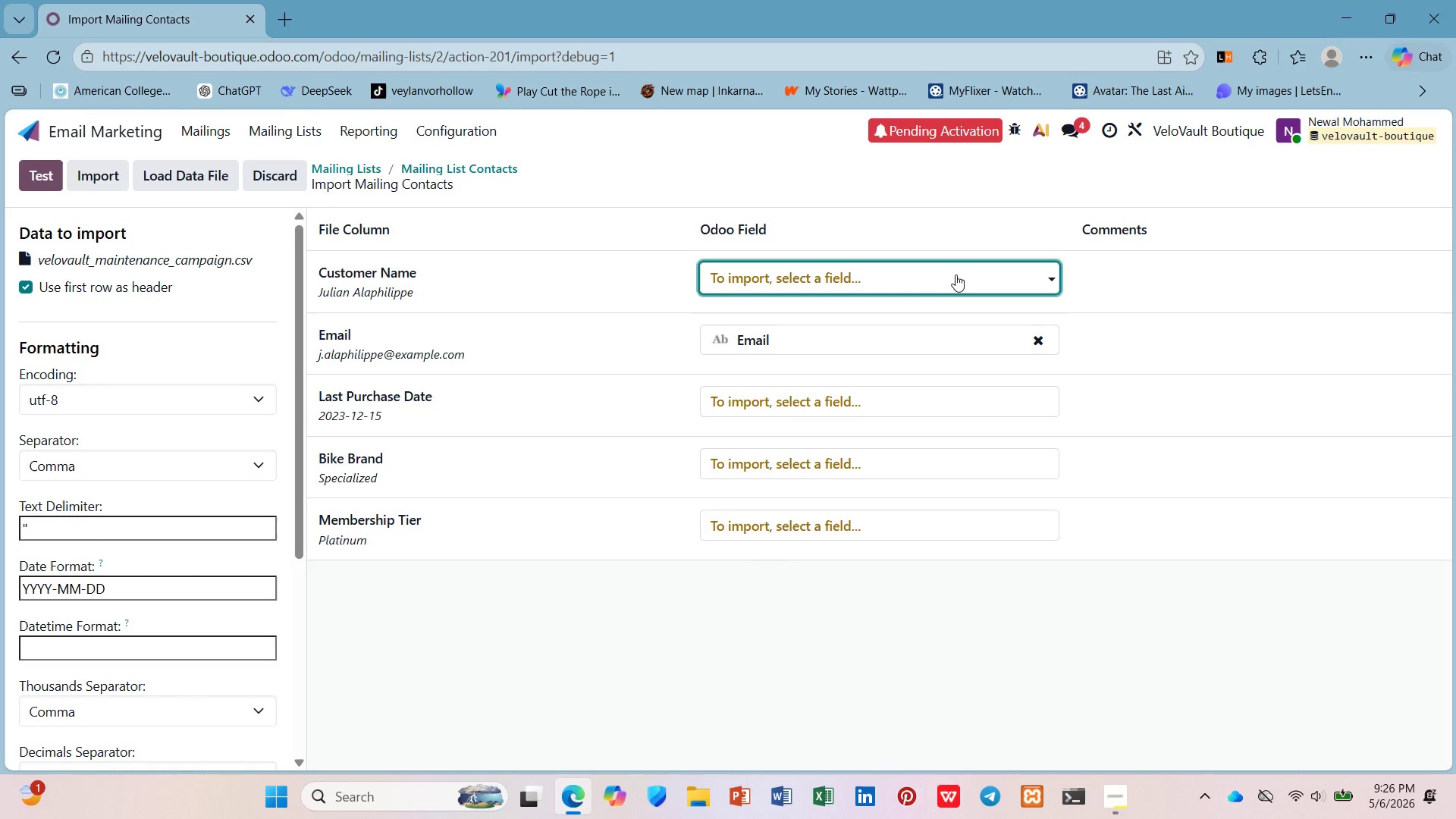 
left_click([956, 275])
 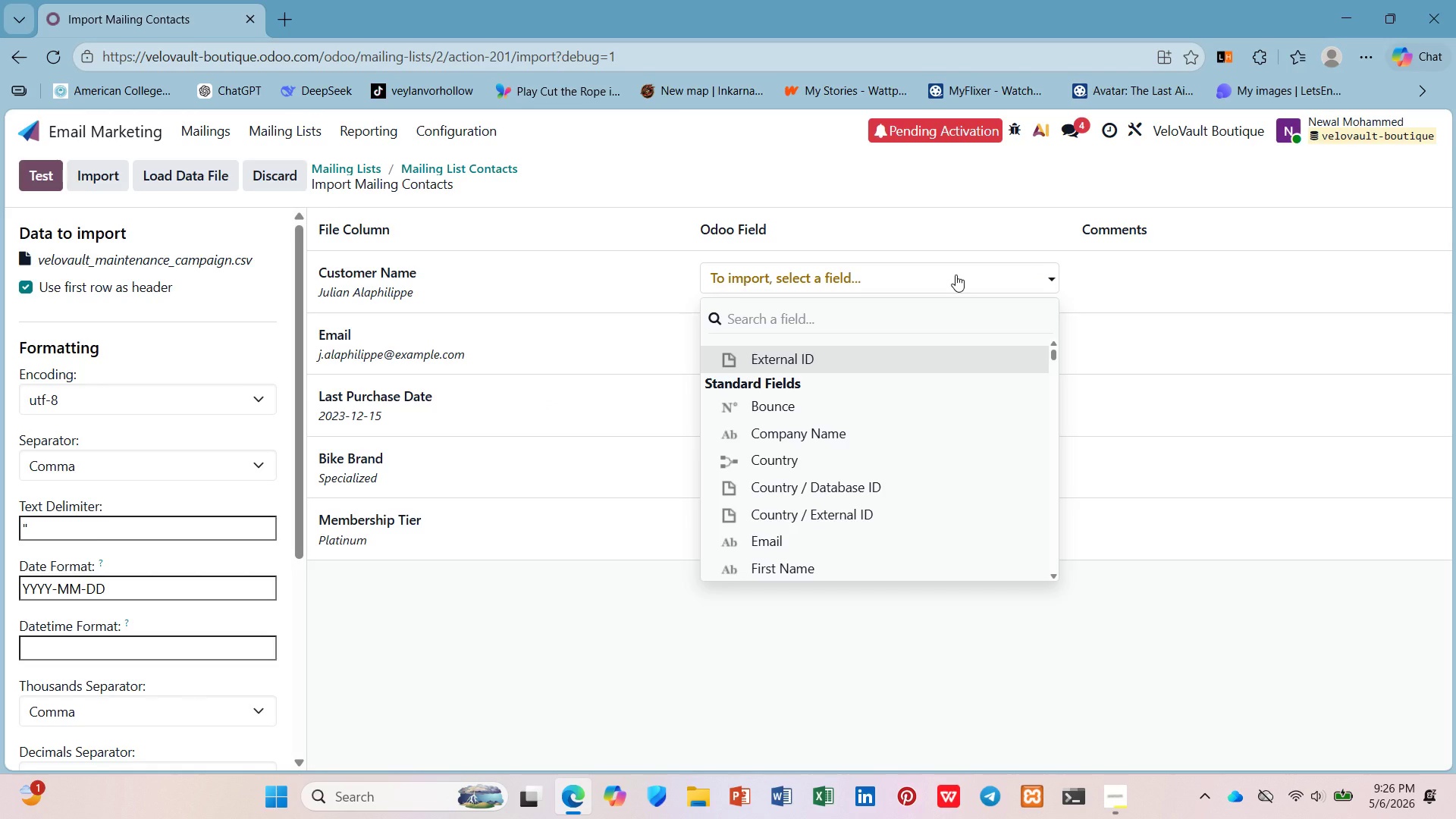 
type(nam)
 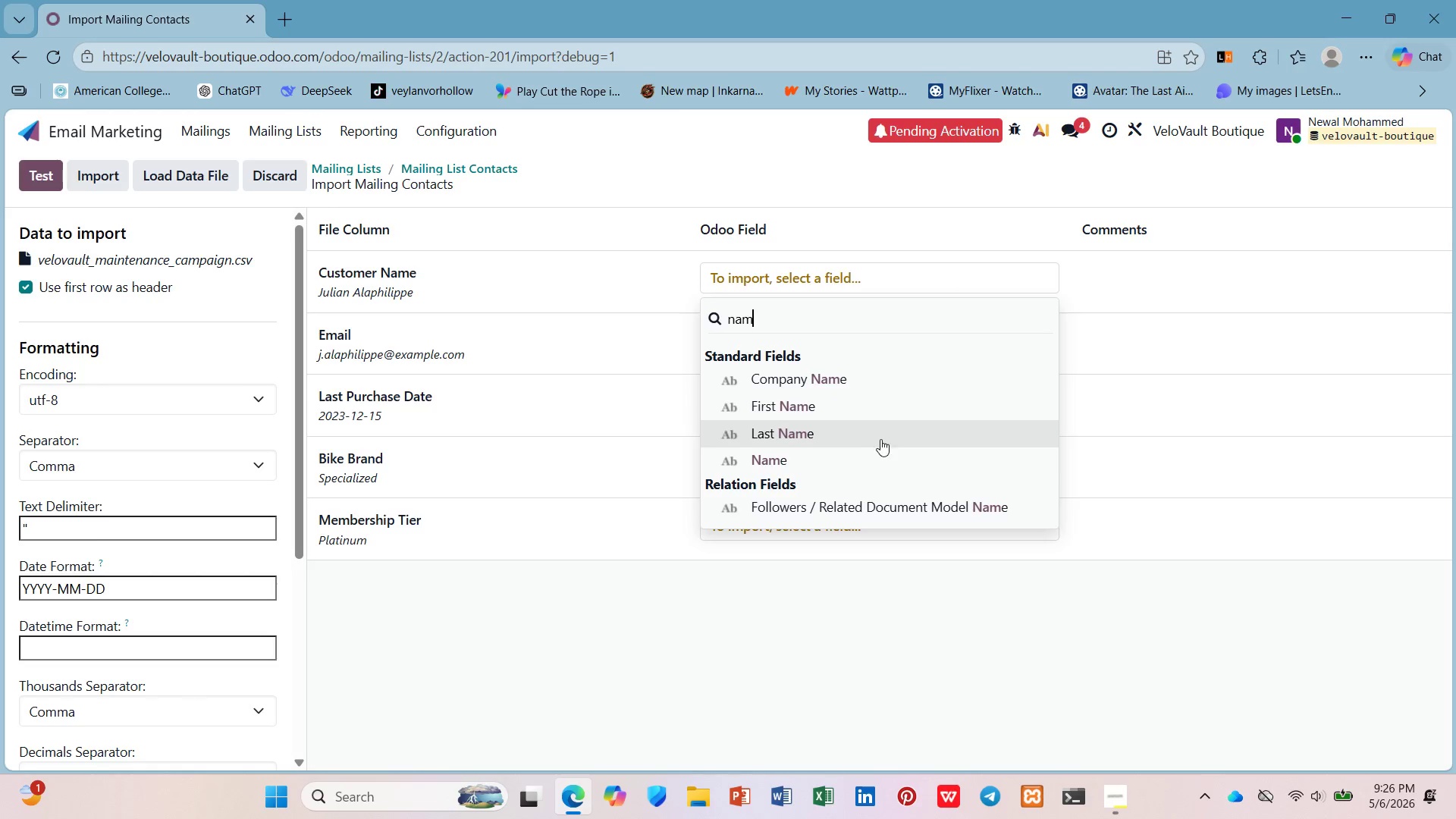 
left_click([877, 452])
 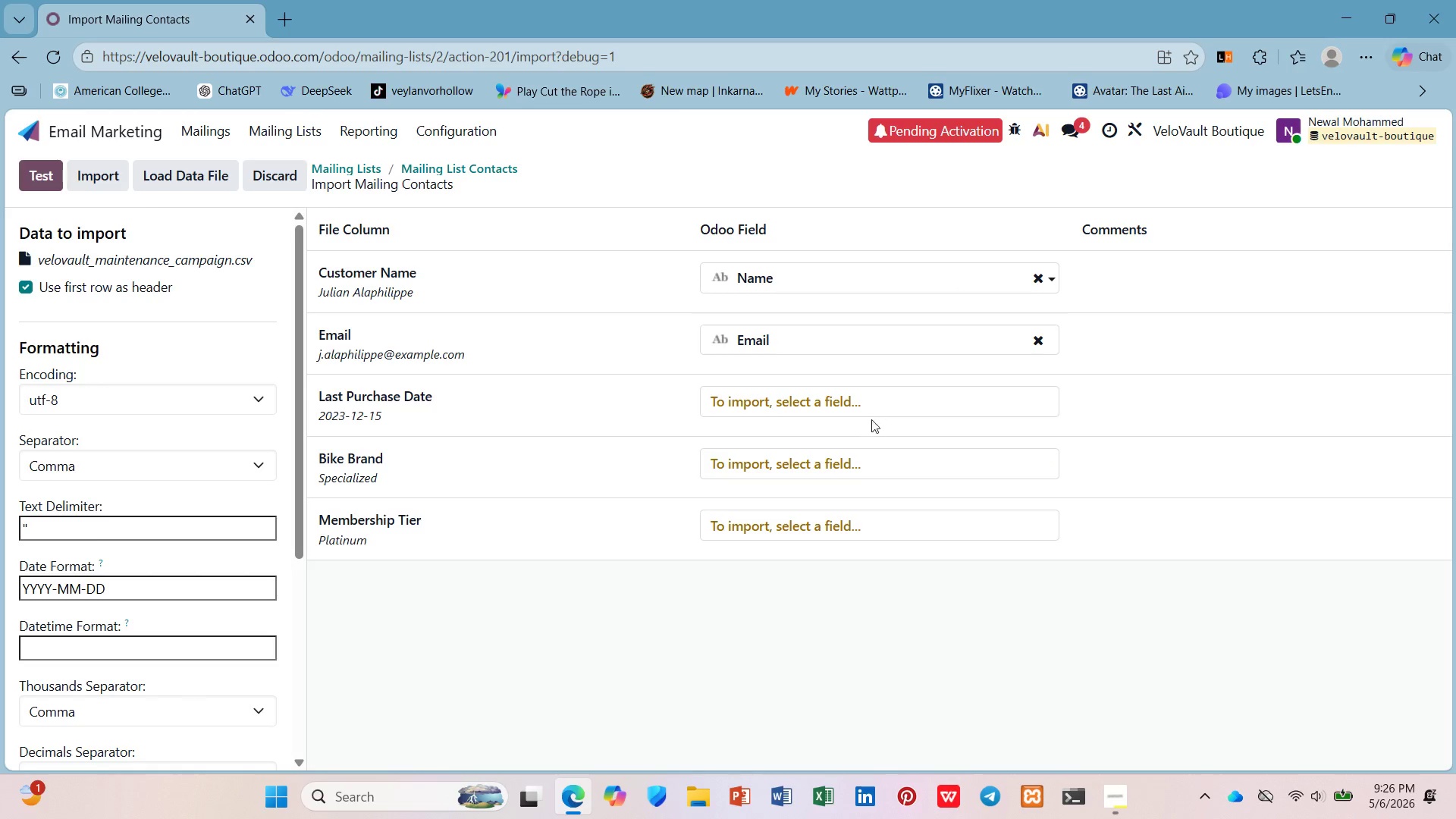 
left_click([870, 464])
 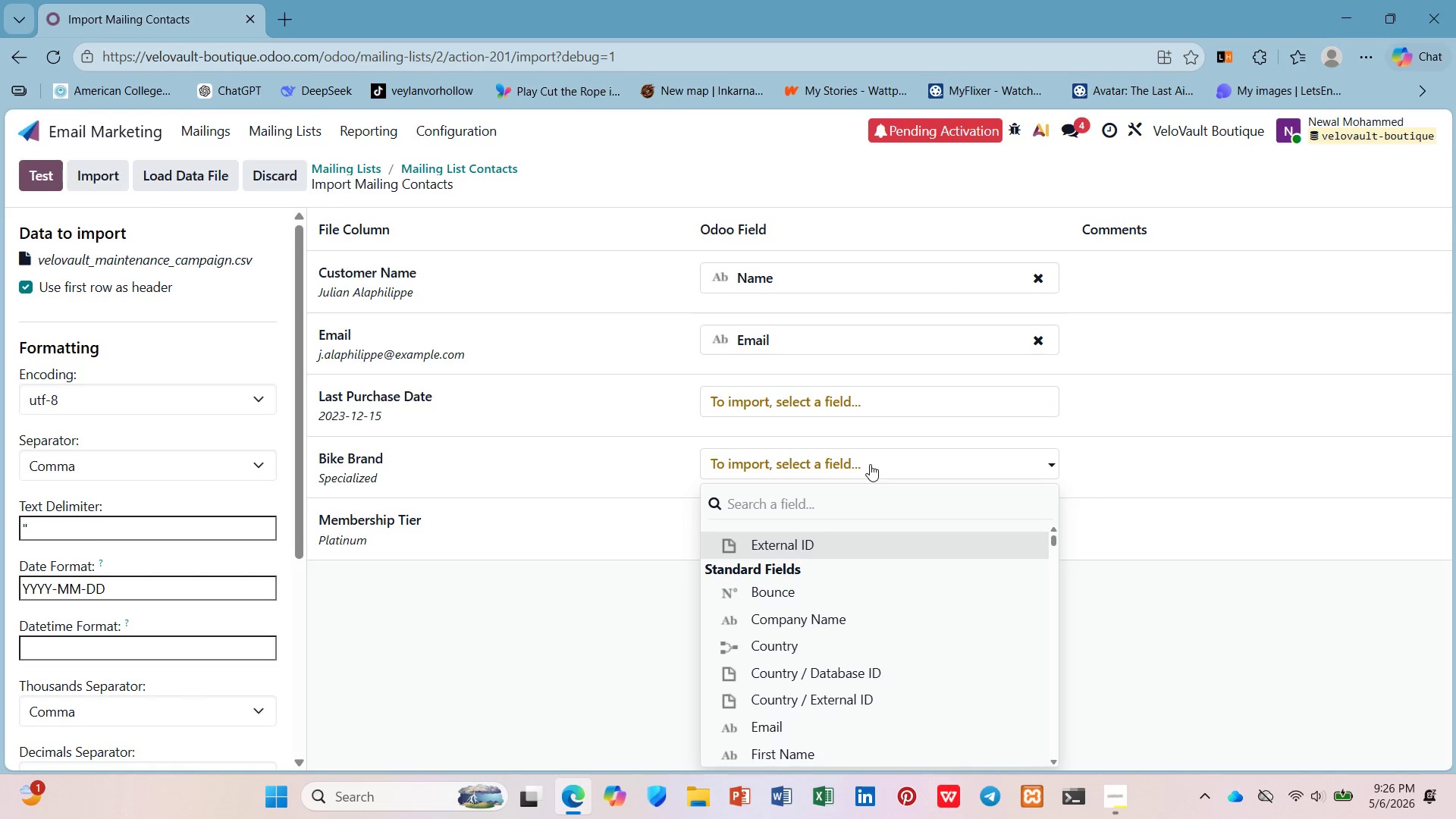 
key(X)
 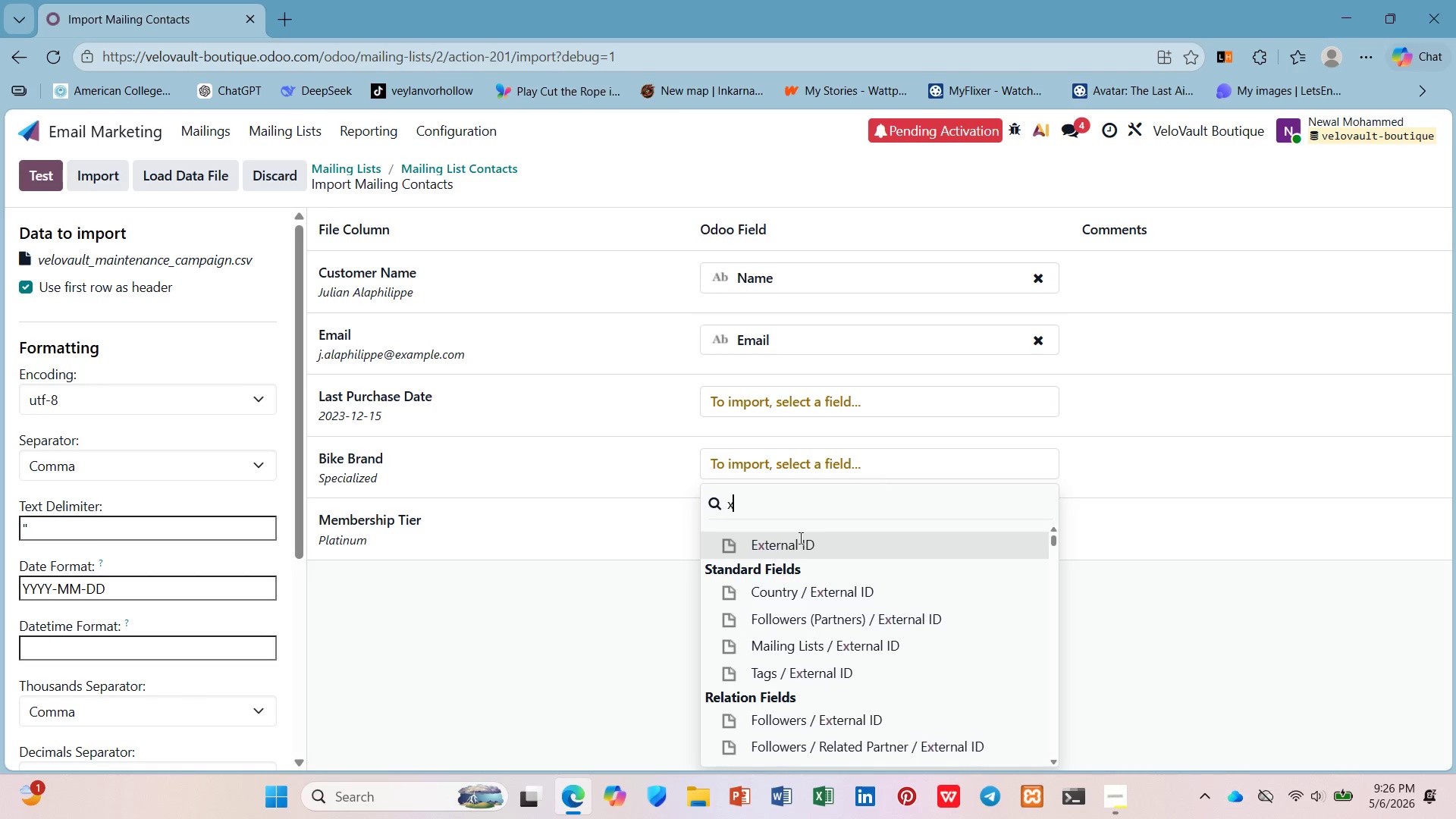 
key(Backspace)
type(bike)
 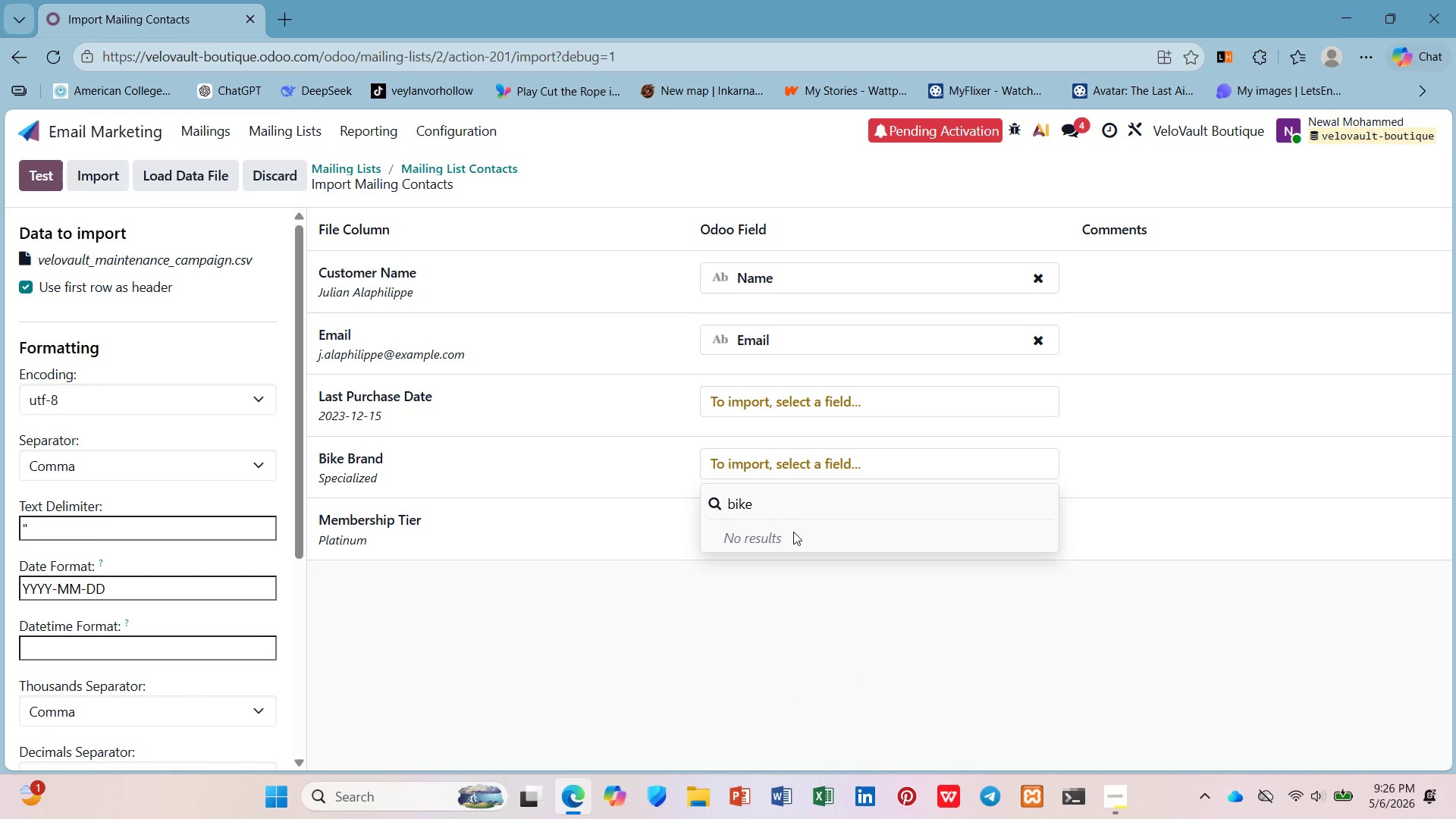 
wait(5.45)
 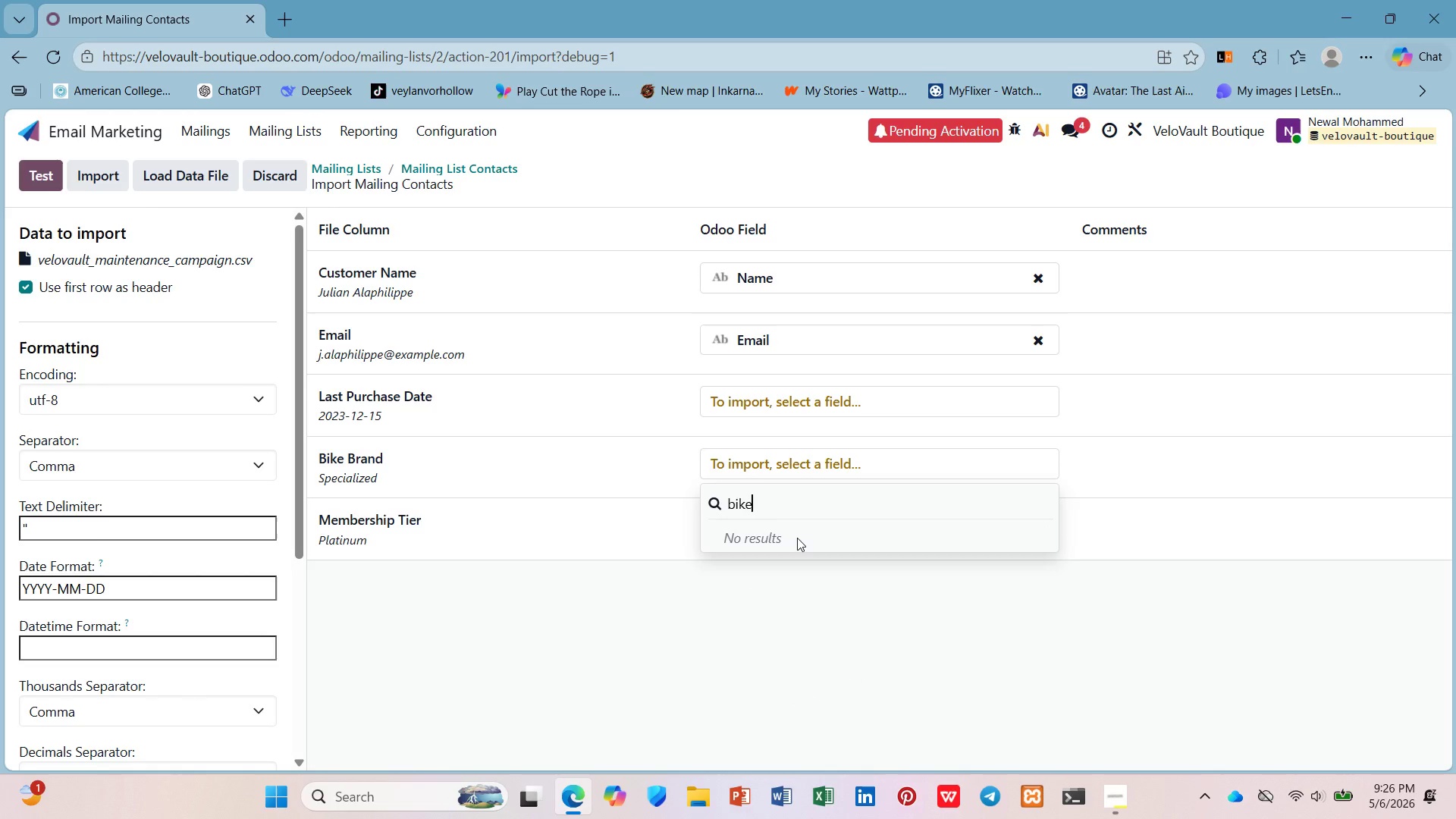 
left_click([791, 583])
 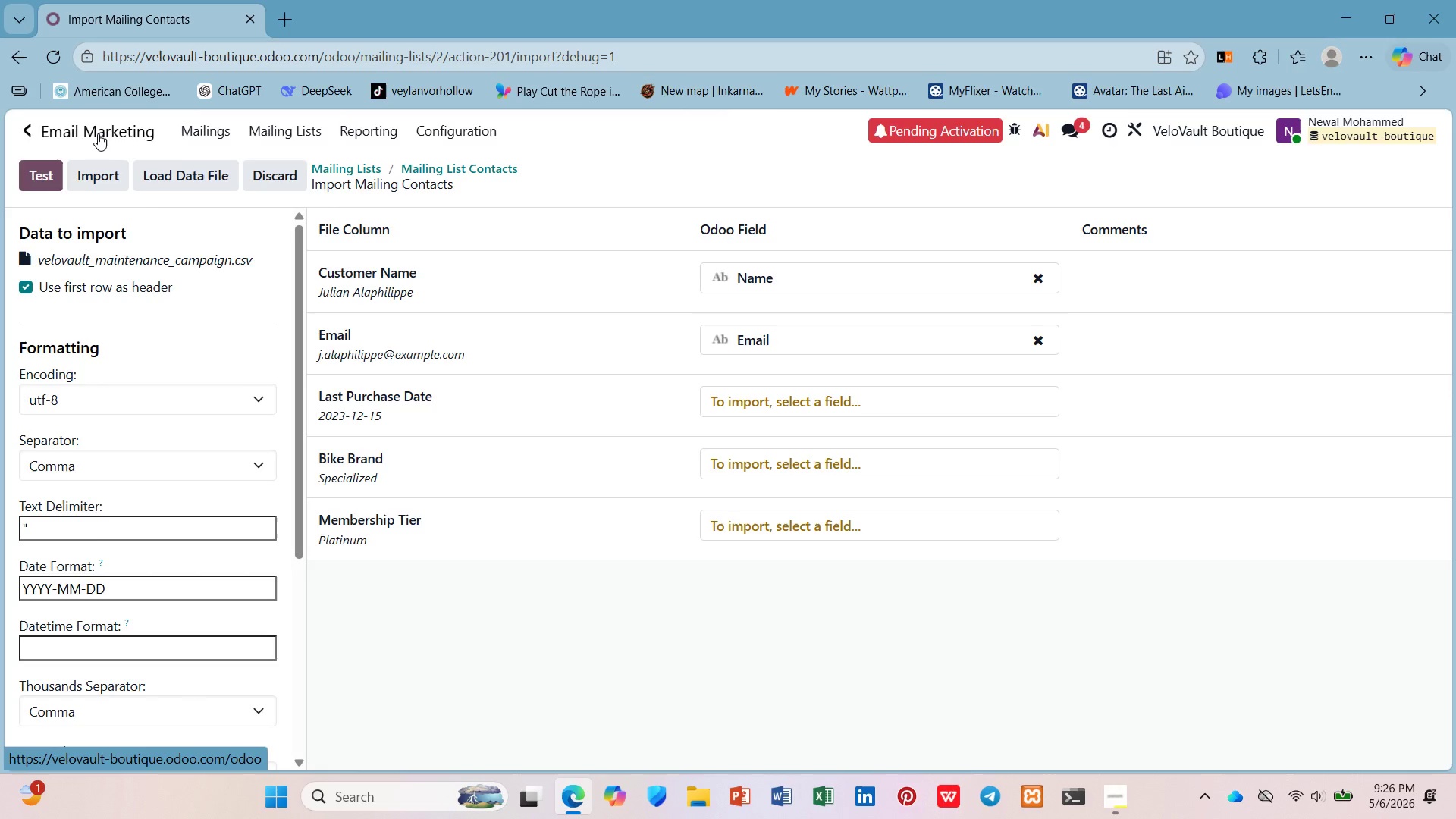 
left_click([96, 133])
 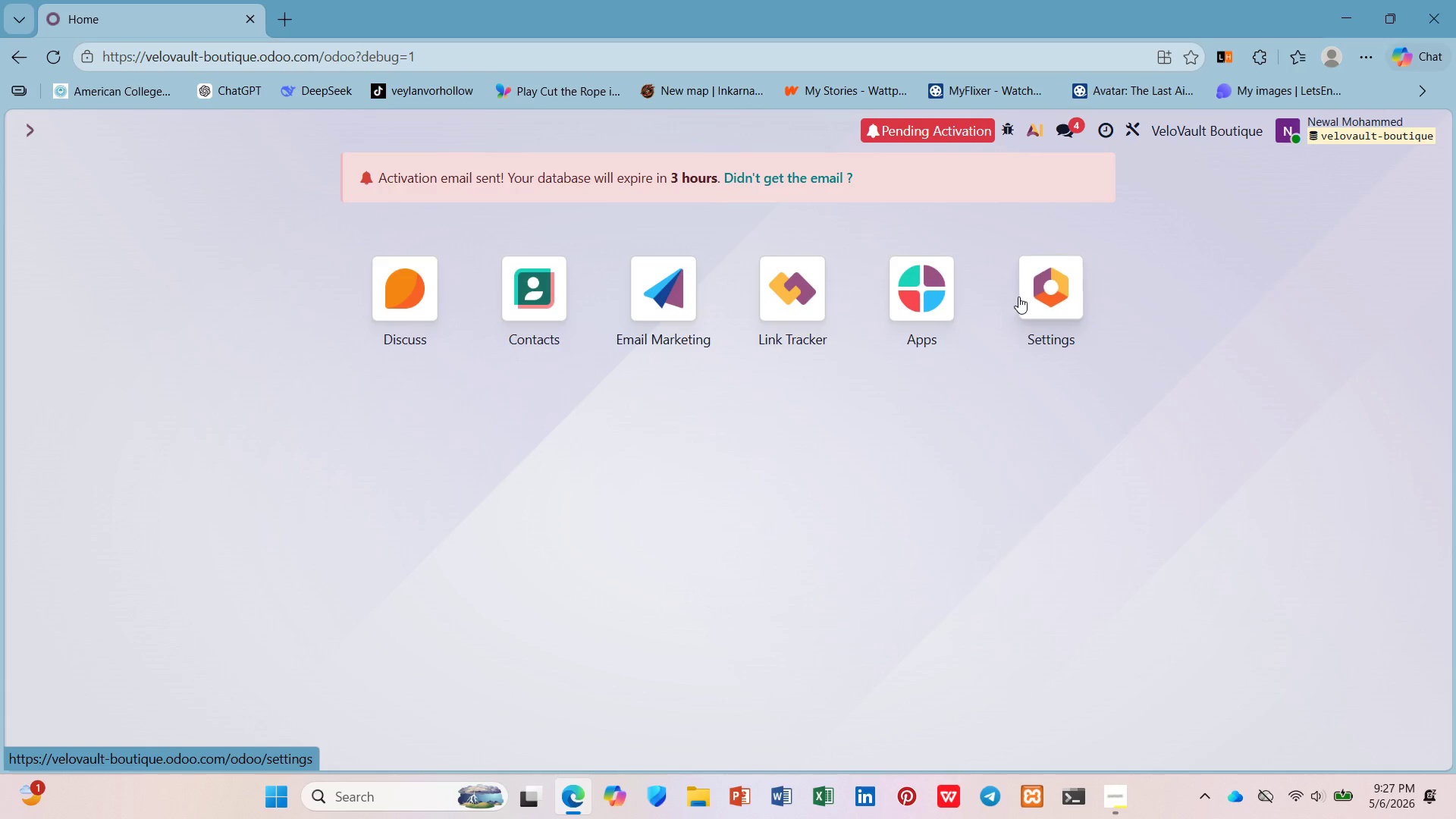 
wait(5.64)
 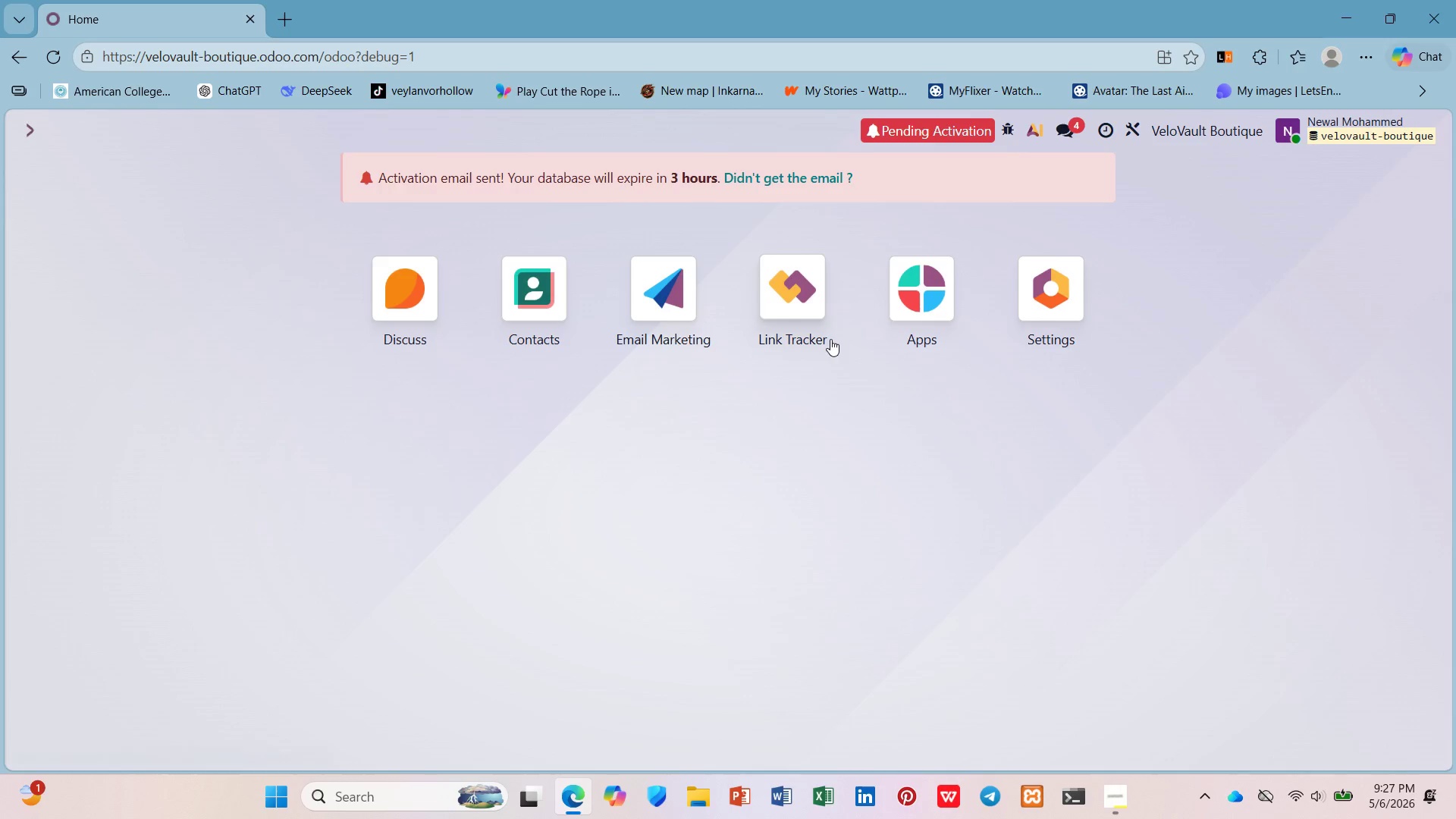 
left_click([484, 135])
 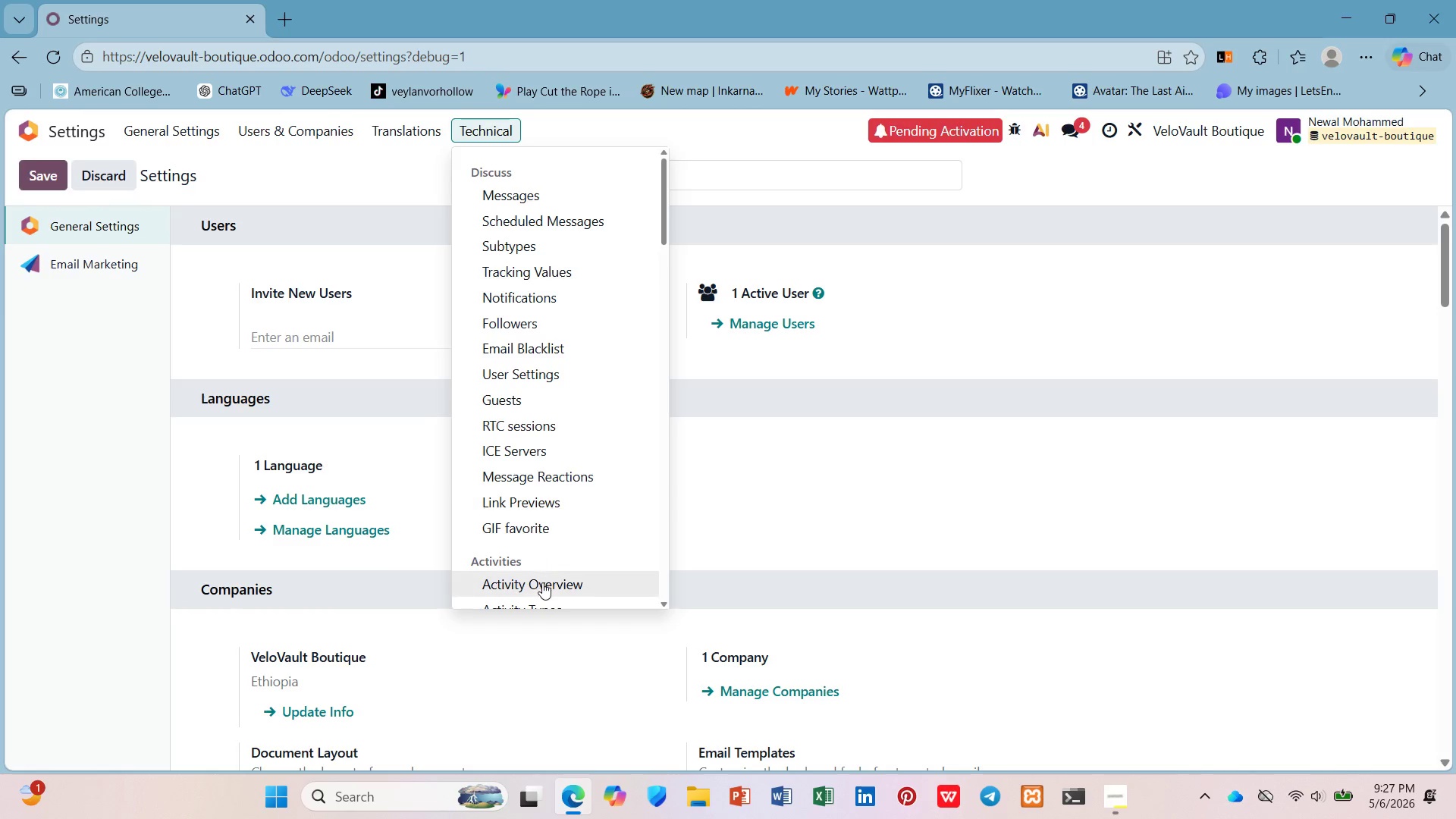 
scroll: coordinate [538, 321], scroll_direction: down, amount: 14.0
 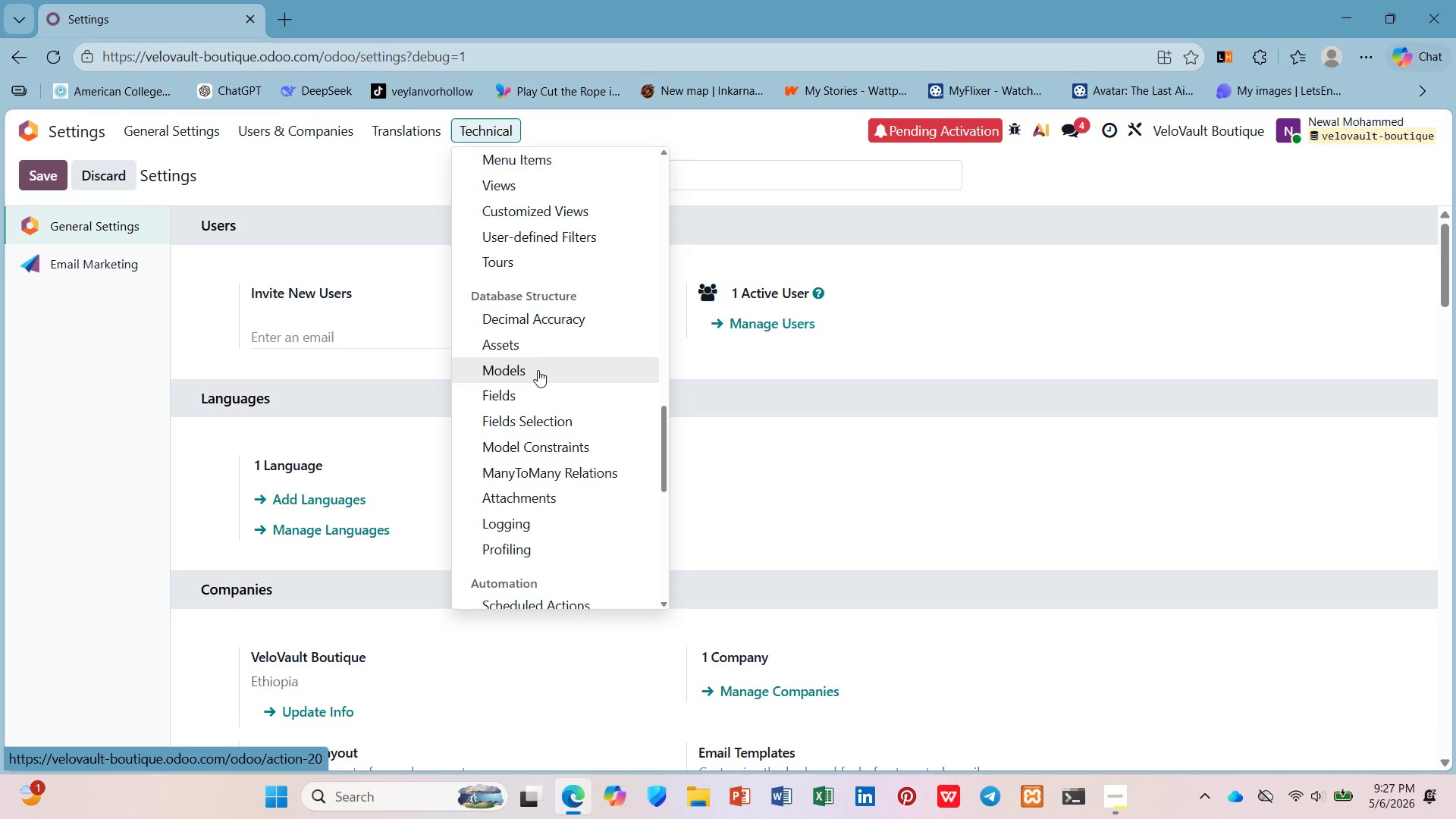 
left_click([539, 389])
 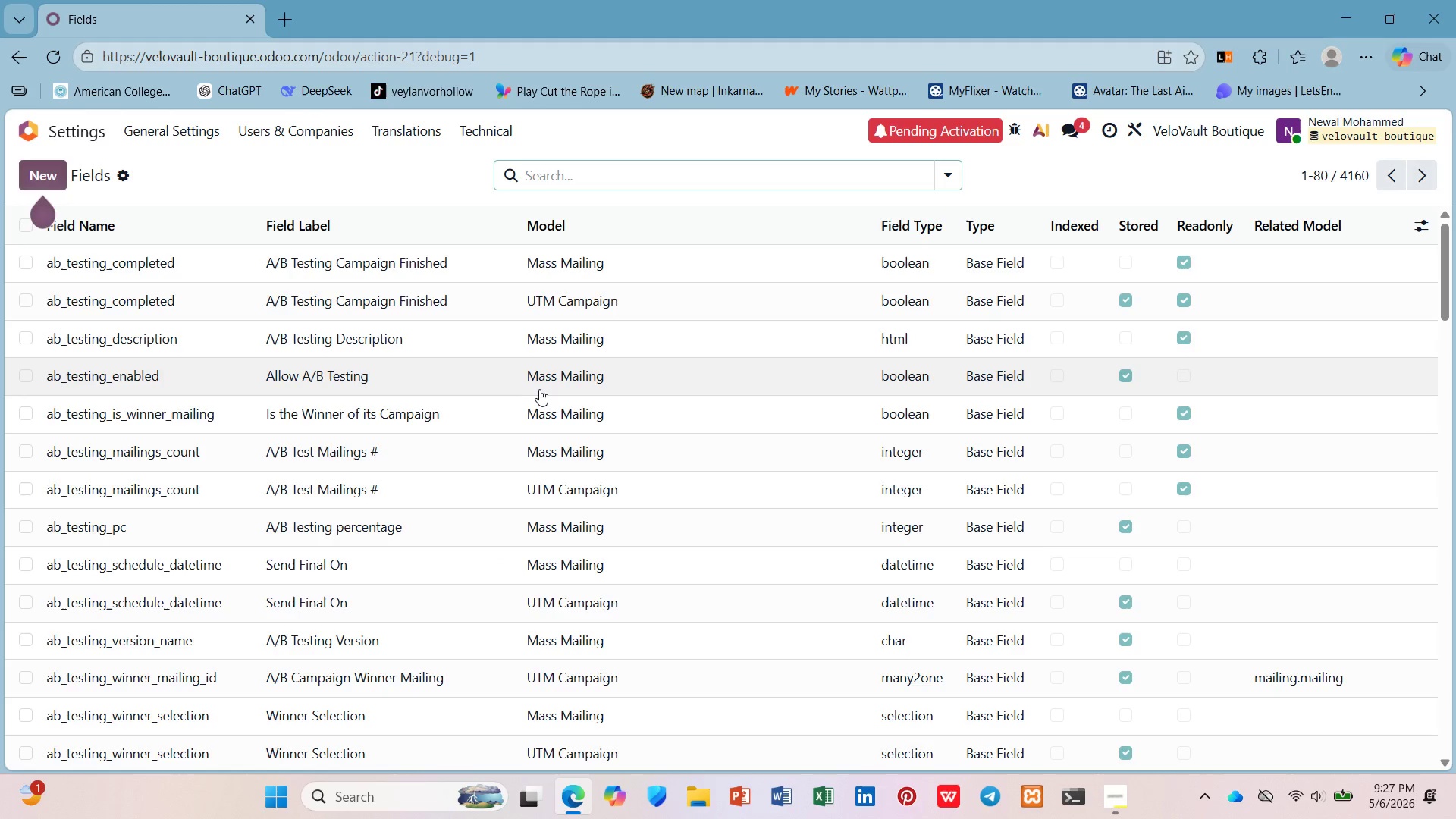 
 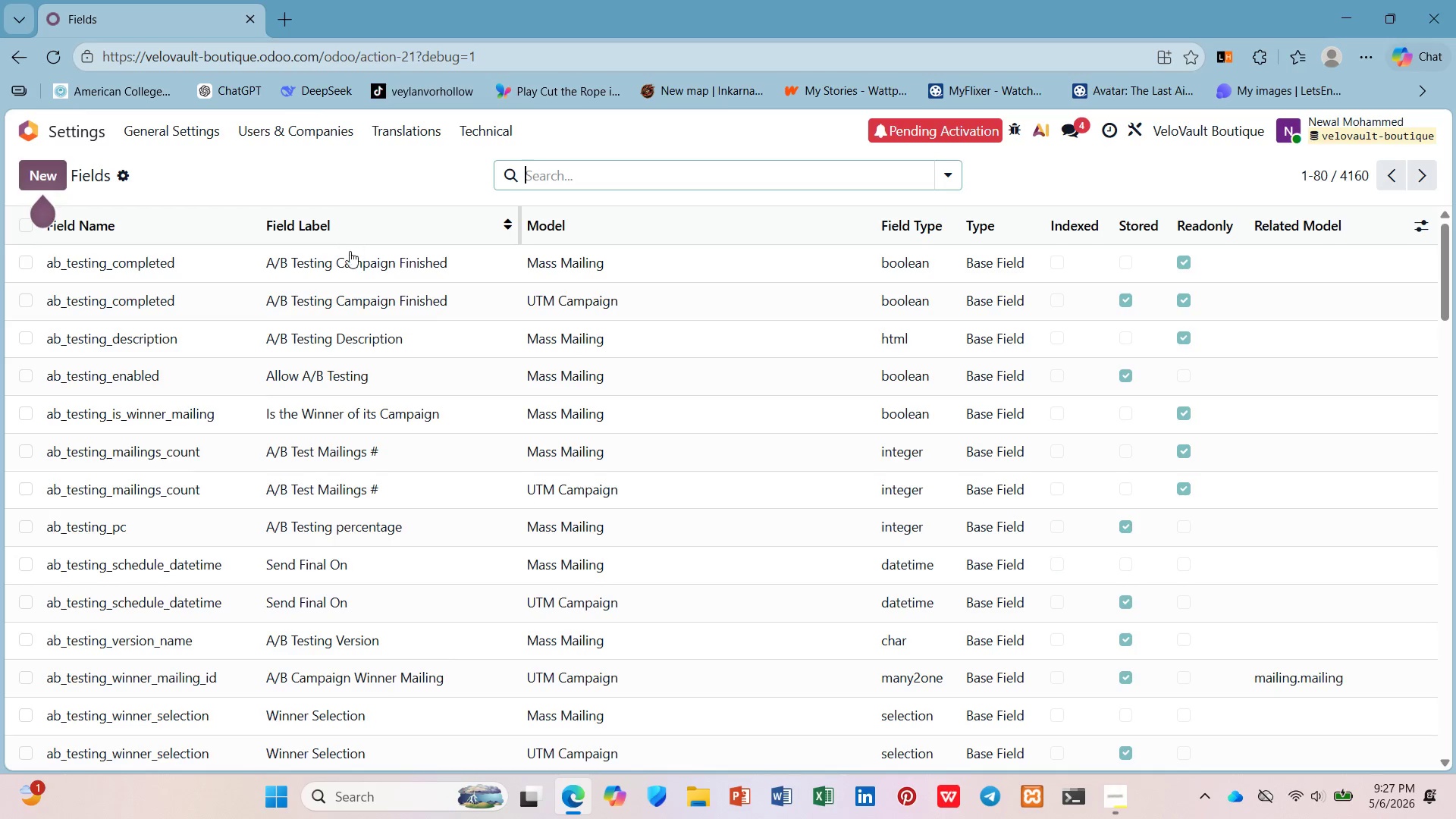 
wait(12.58)
 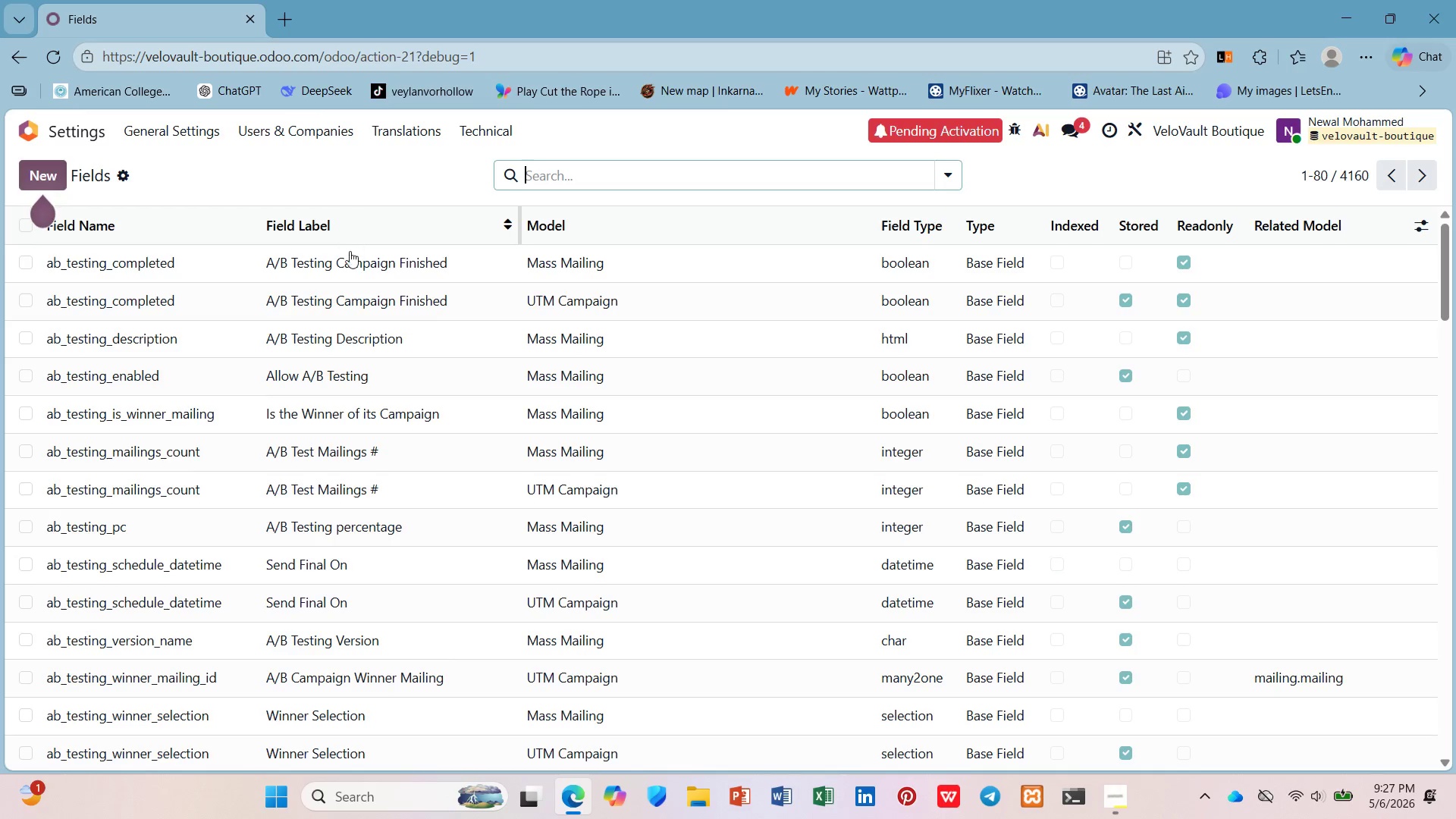 
left_click([494, 139])
 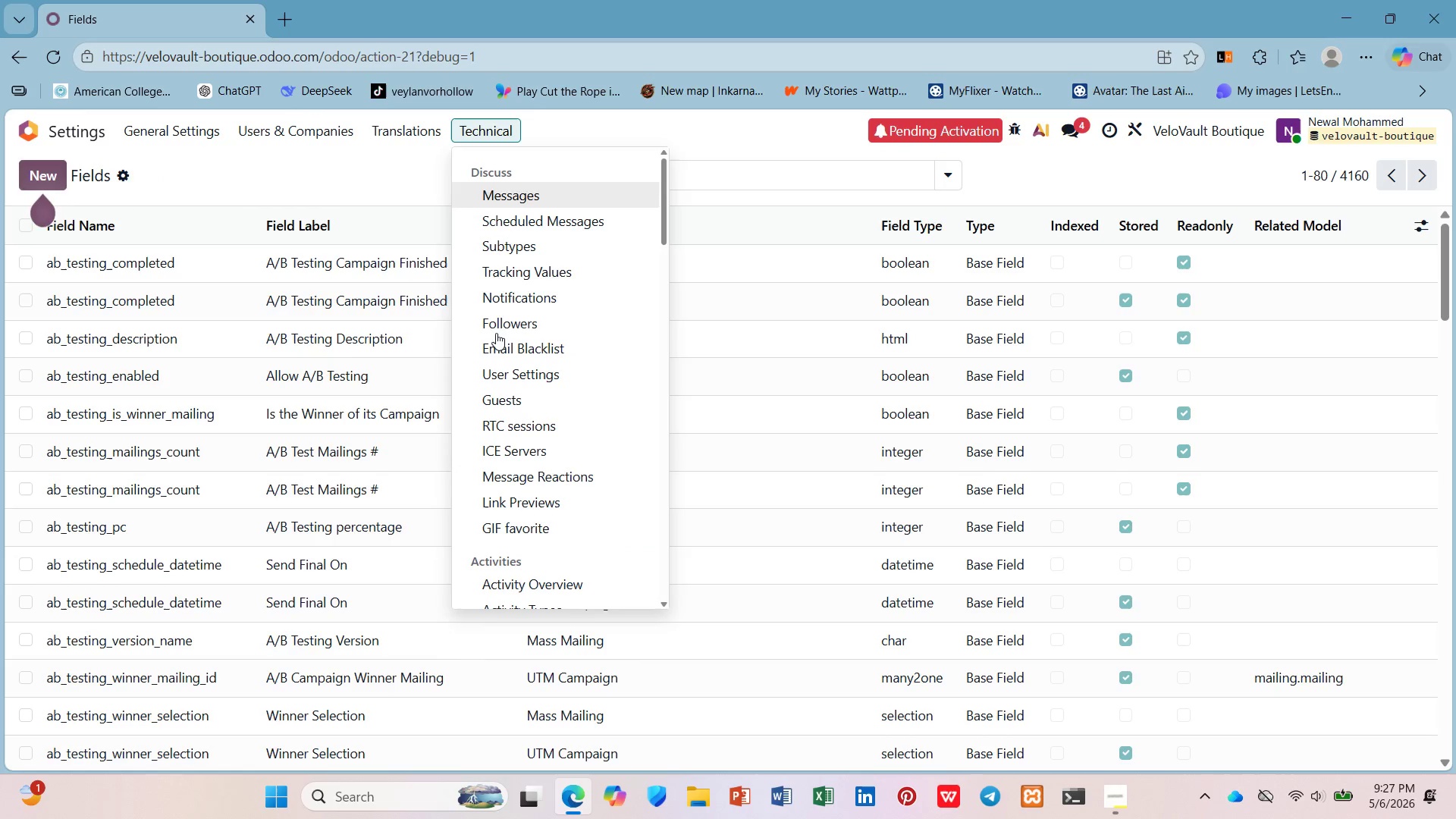 
scroll: coordinate [501, 396], scroll_direction: down, amount: 12.0
 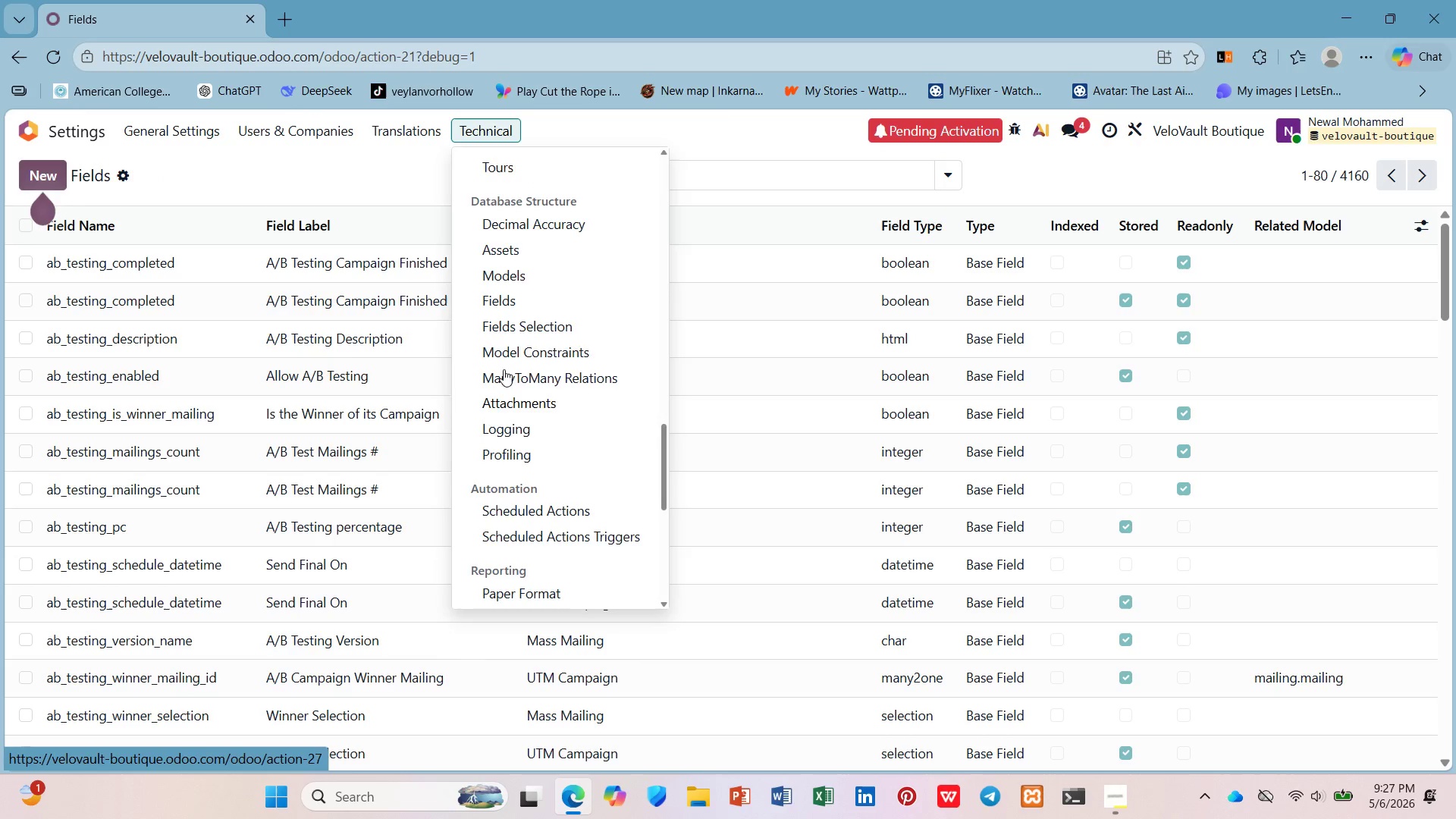 
left_click([511, 279])
 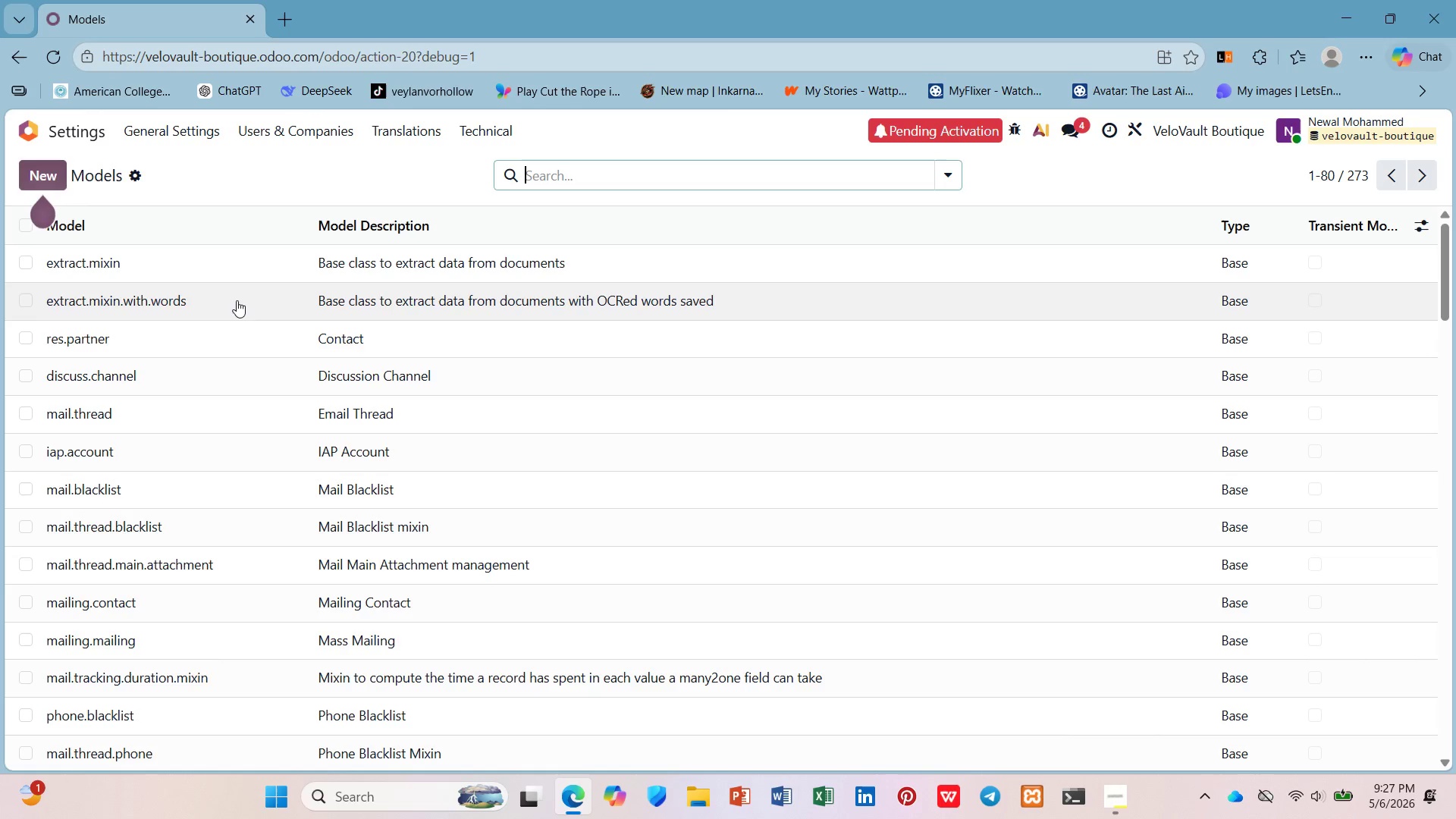 
left_click([228, 327])
 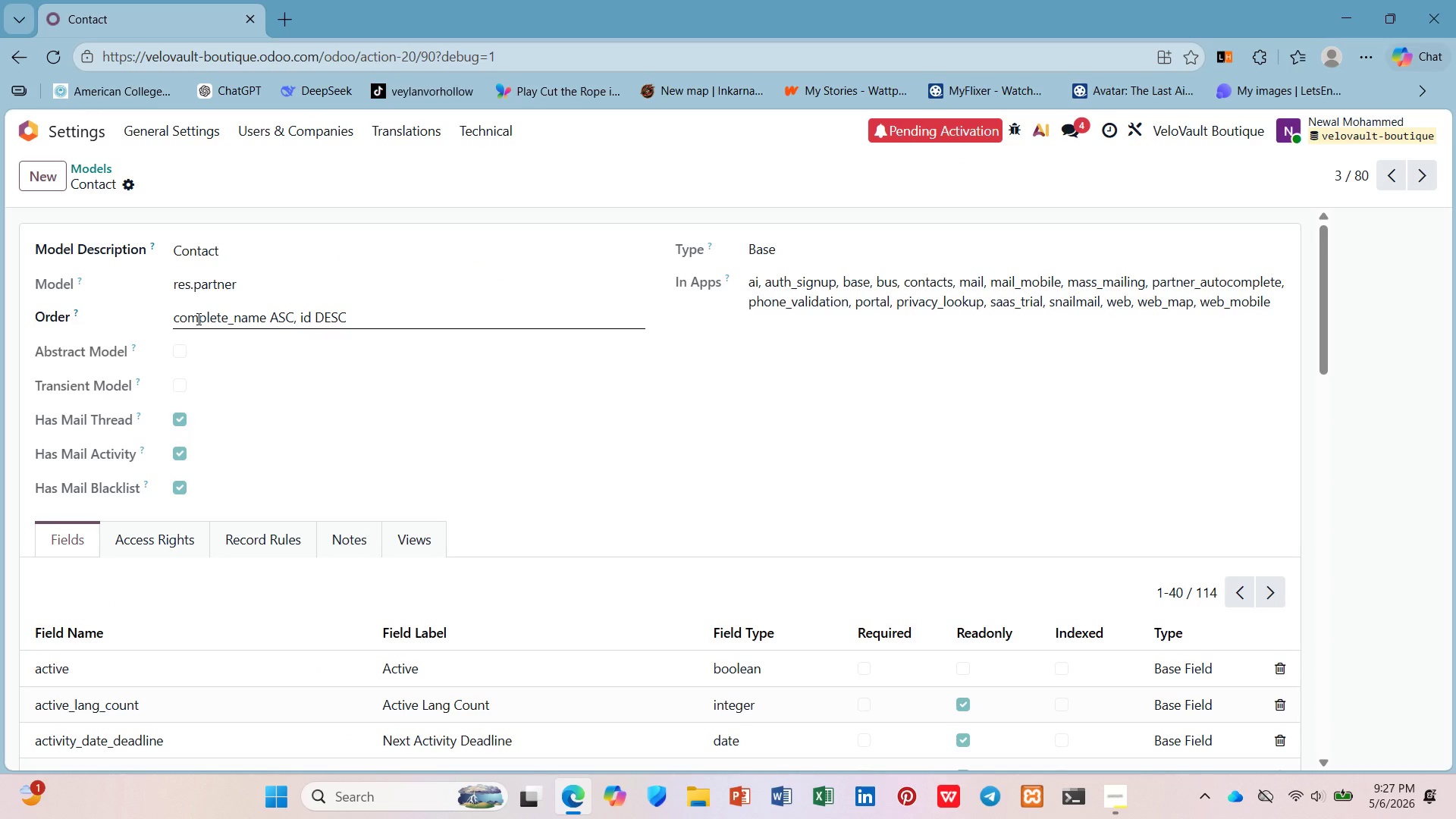 
scroll: coordinate [197, 318], scroll_direction: down, amount: 4.0
 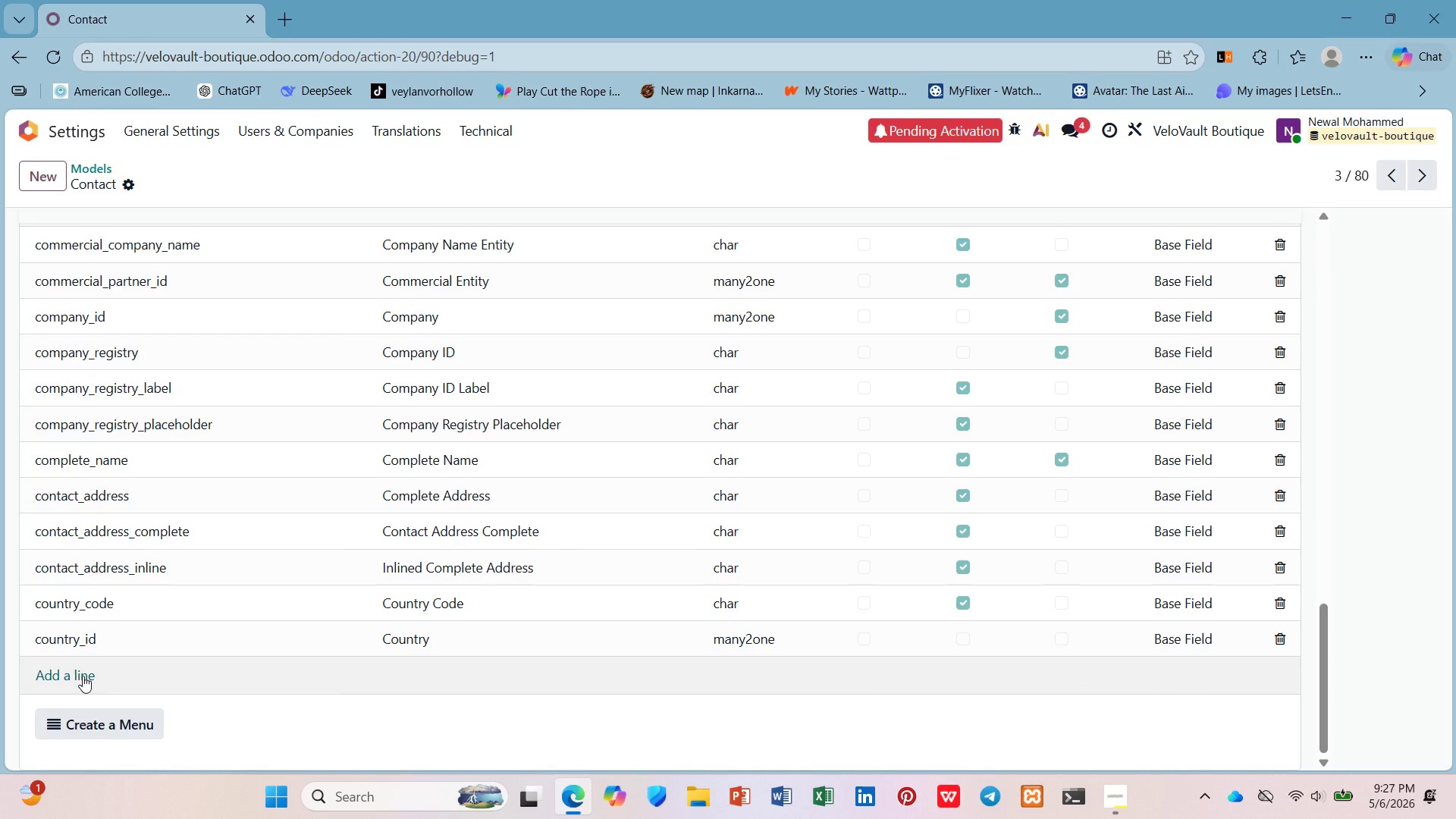 
scroll: coordinate [457, 521], scroll_direction: up, amount: 26.0
 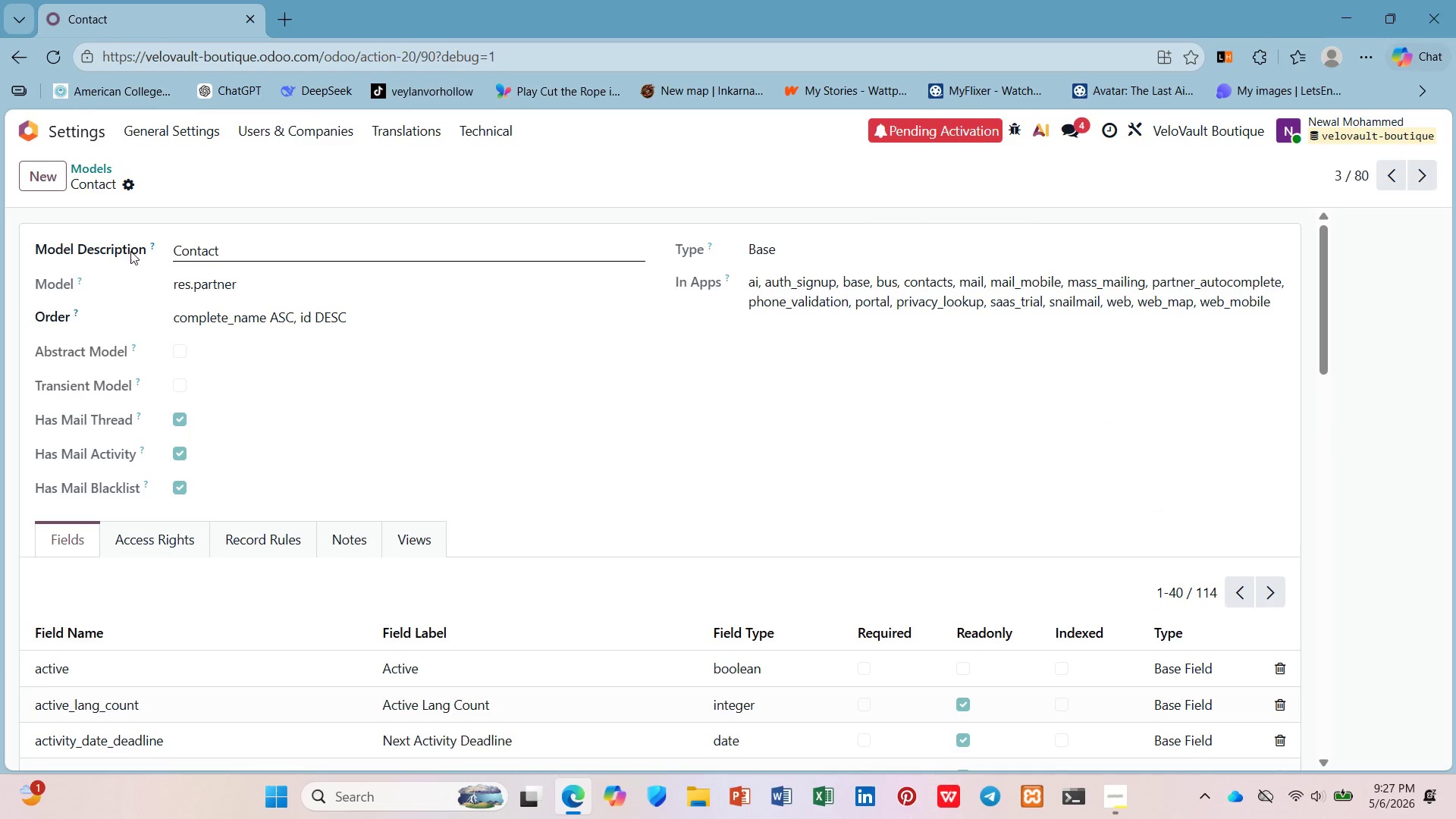 
scroll: coordinate [196, 469], scroll_direction: down, amount: 22.0
 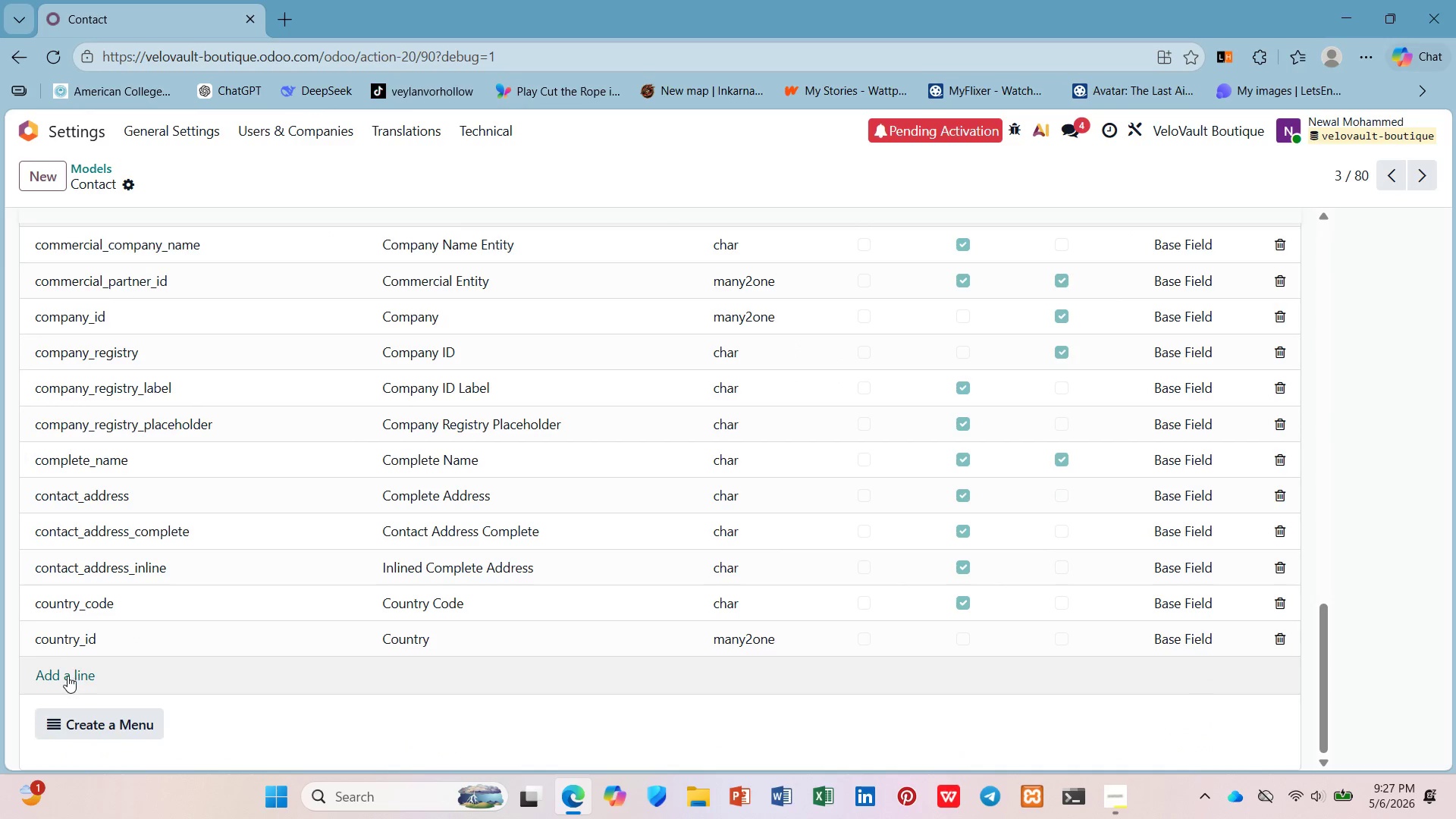 
left_click([67, 676])
 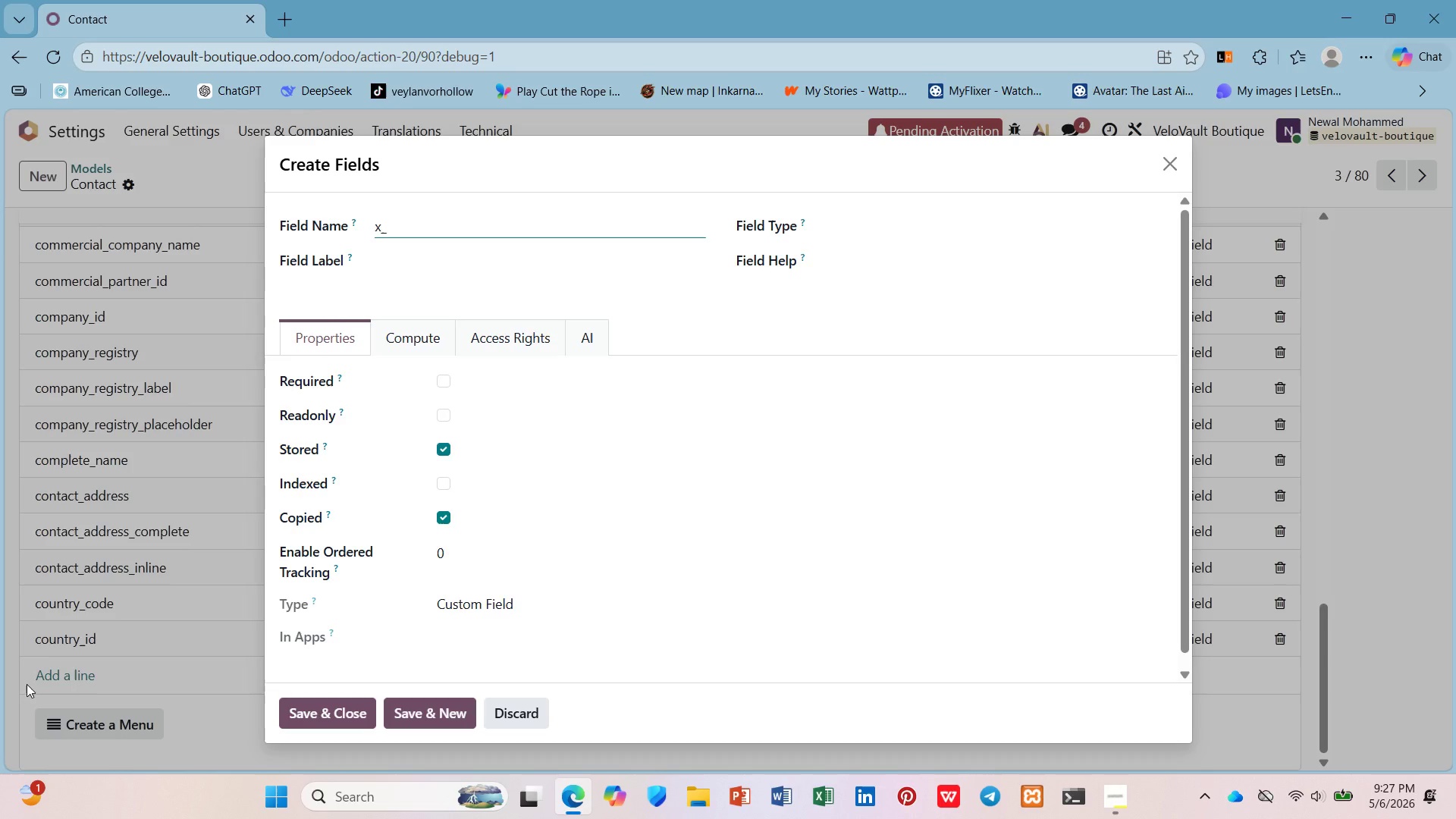 
type(i)
key(Backspace)
type(bike_brand)
 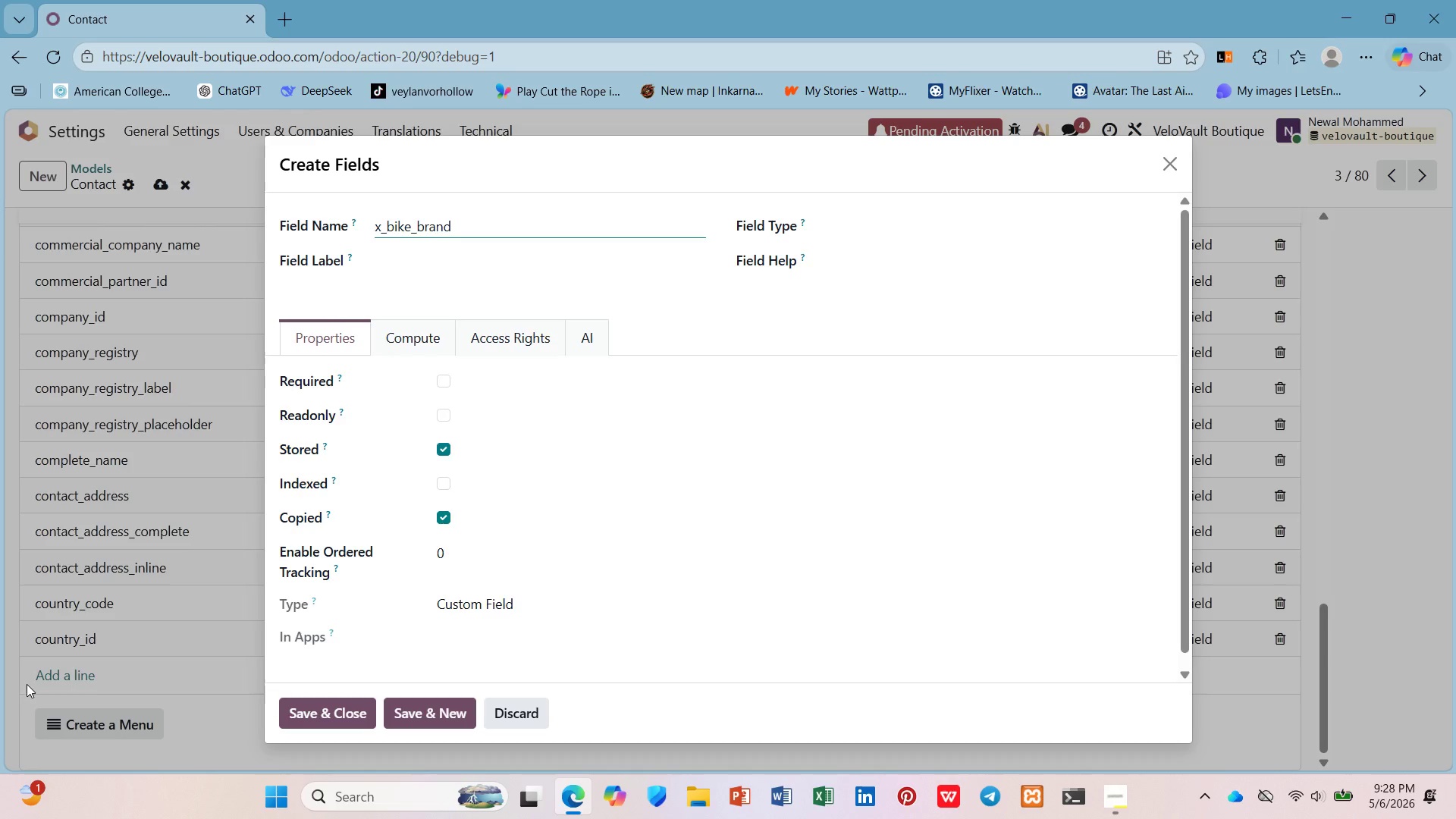 
type(Bike Brand)
 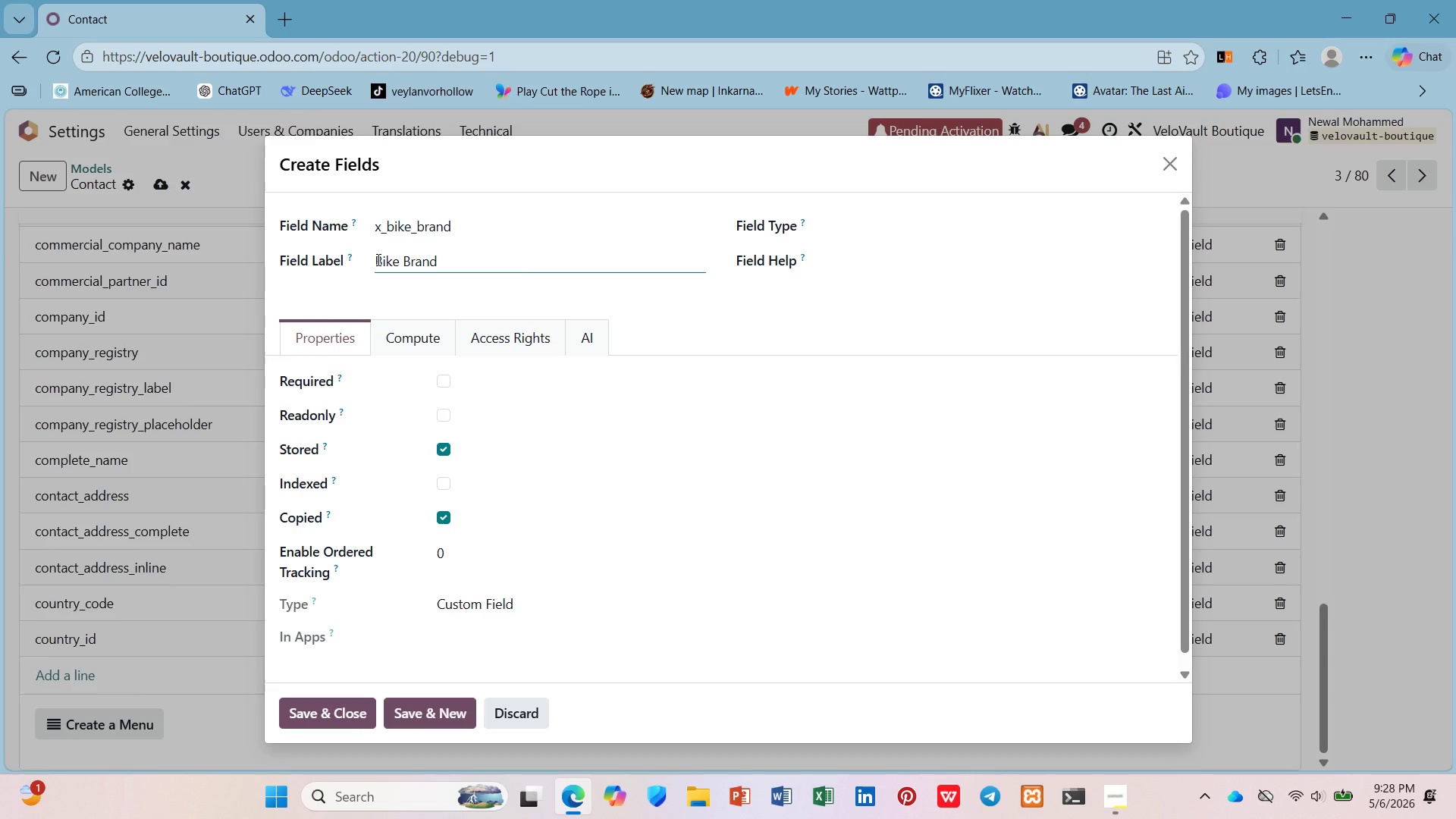 
type(char)
 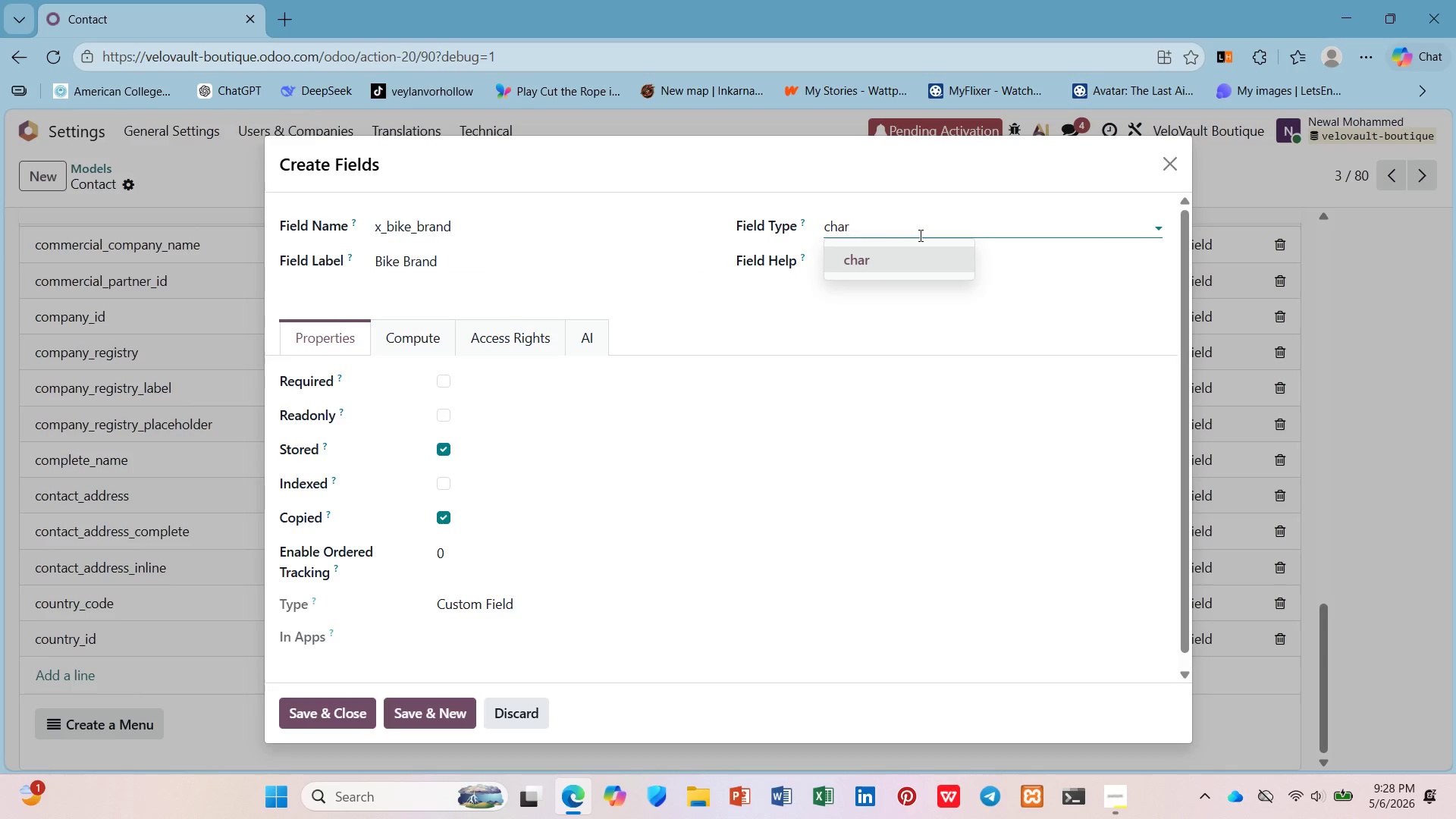 
left_click([935, 265])
 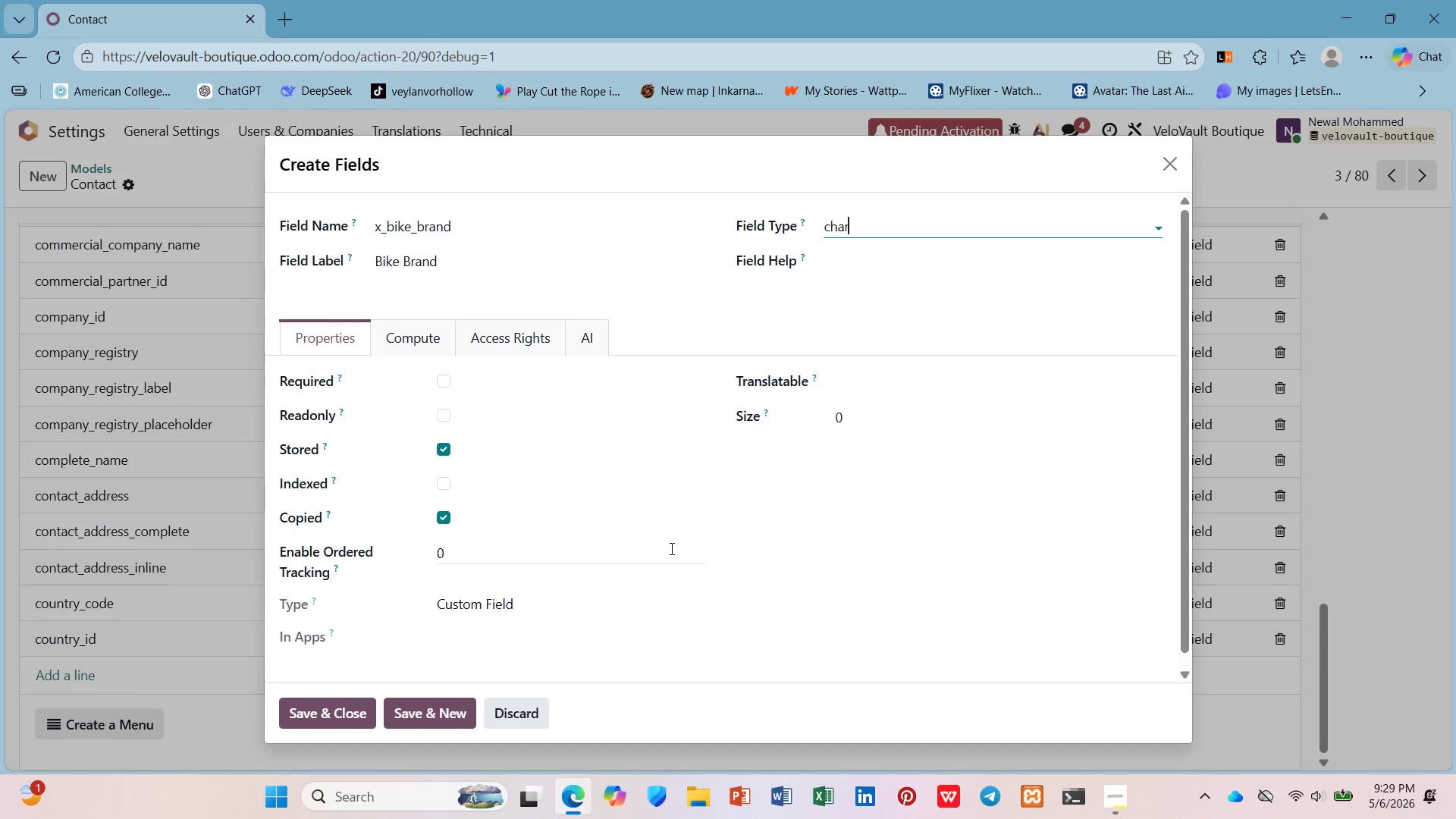 
wait(52.88)
 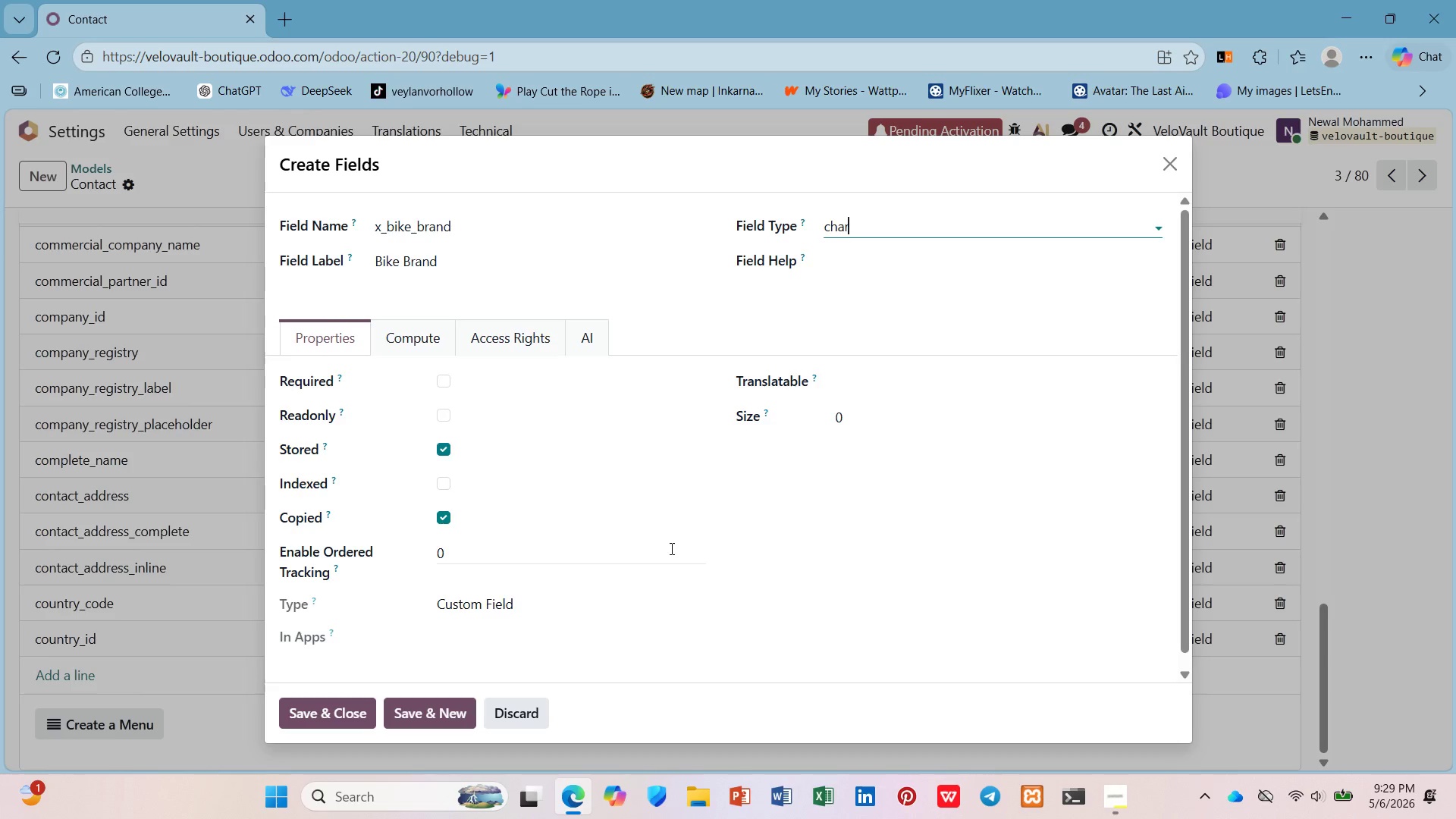 
left_click([337, 714])
 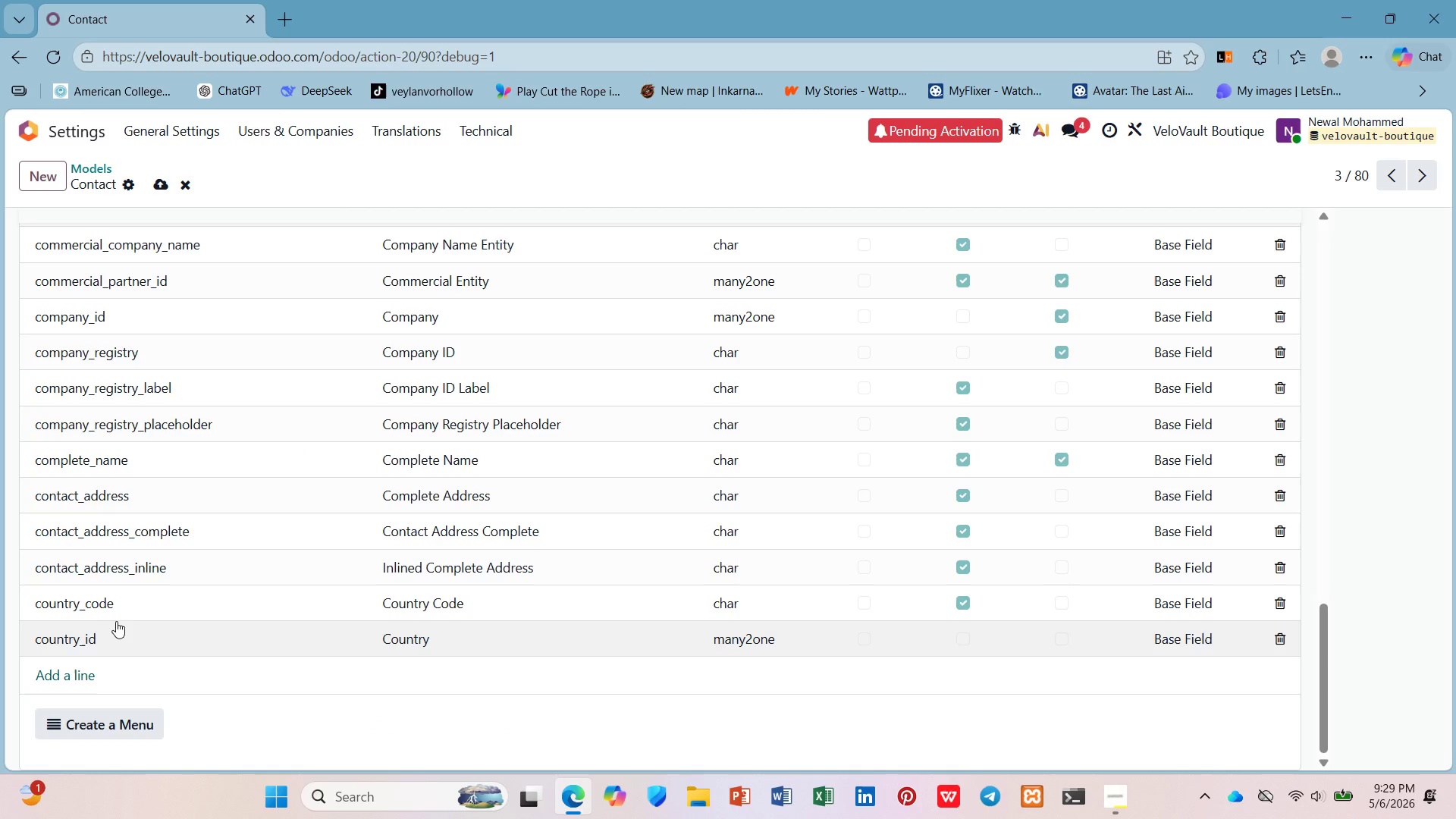 
scroll: coordinate [135, 591], scroll_direction: up, amount: 23.0
 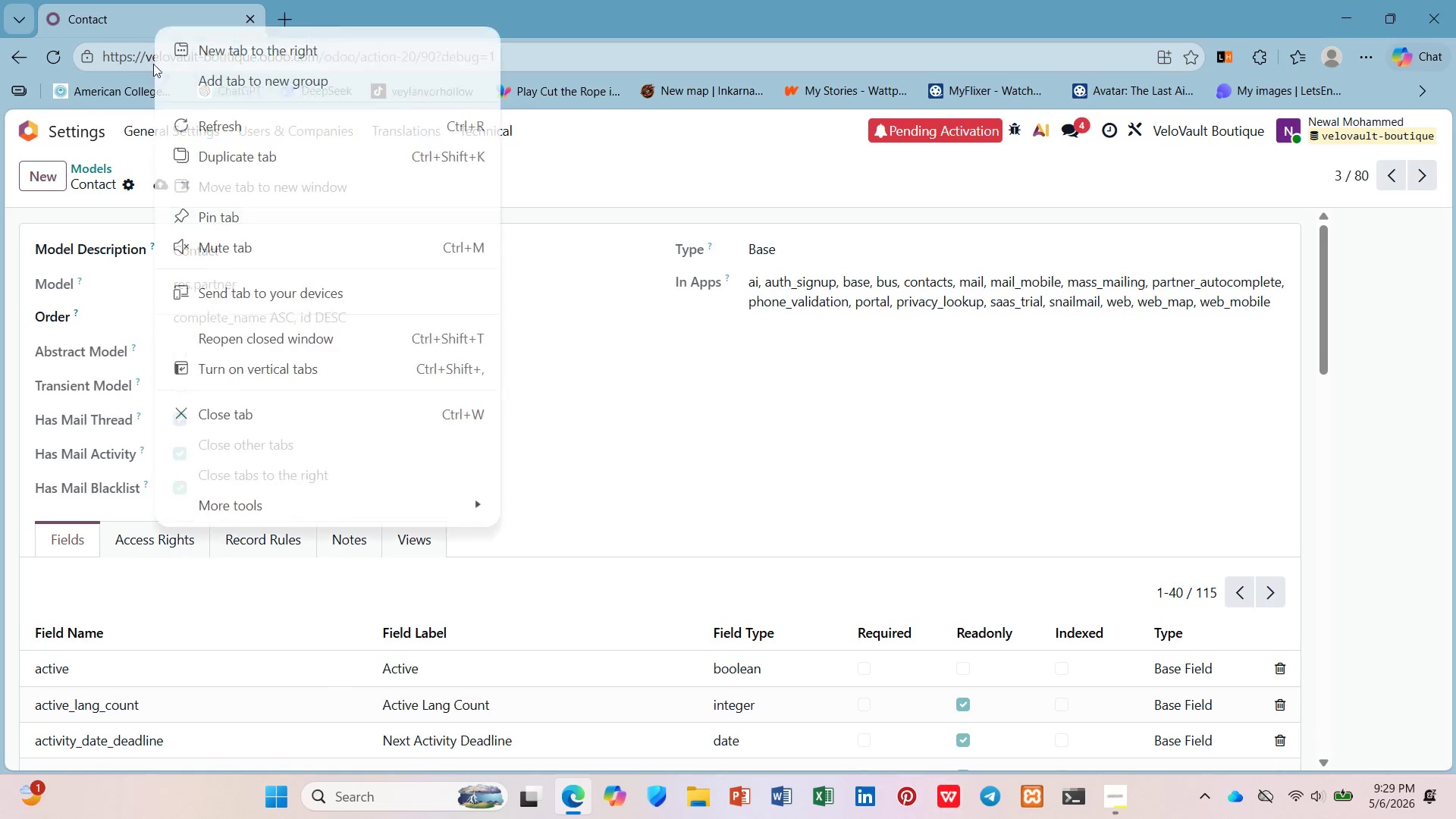 
left_click([172, 158])
 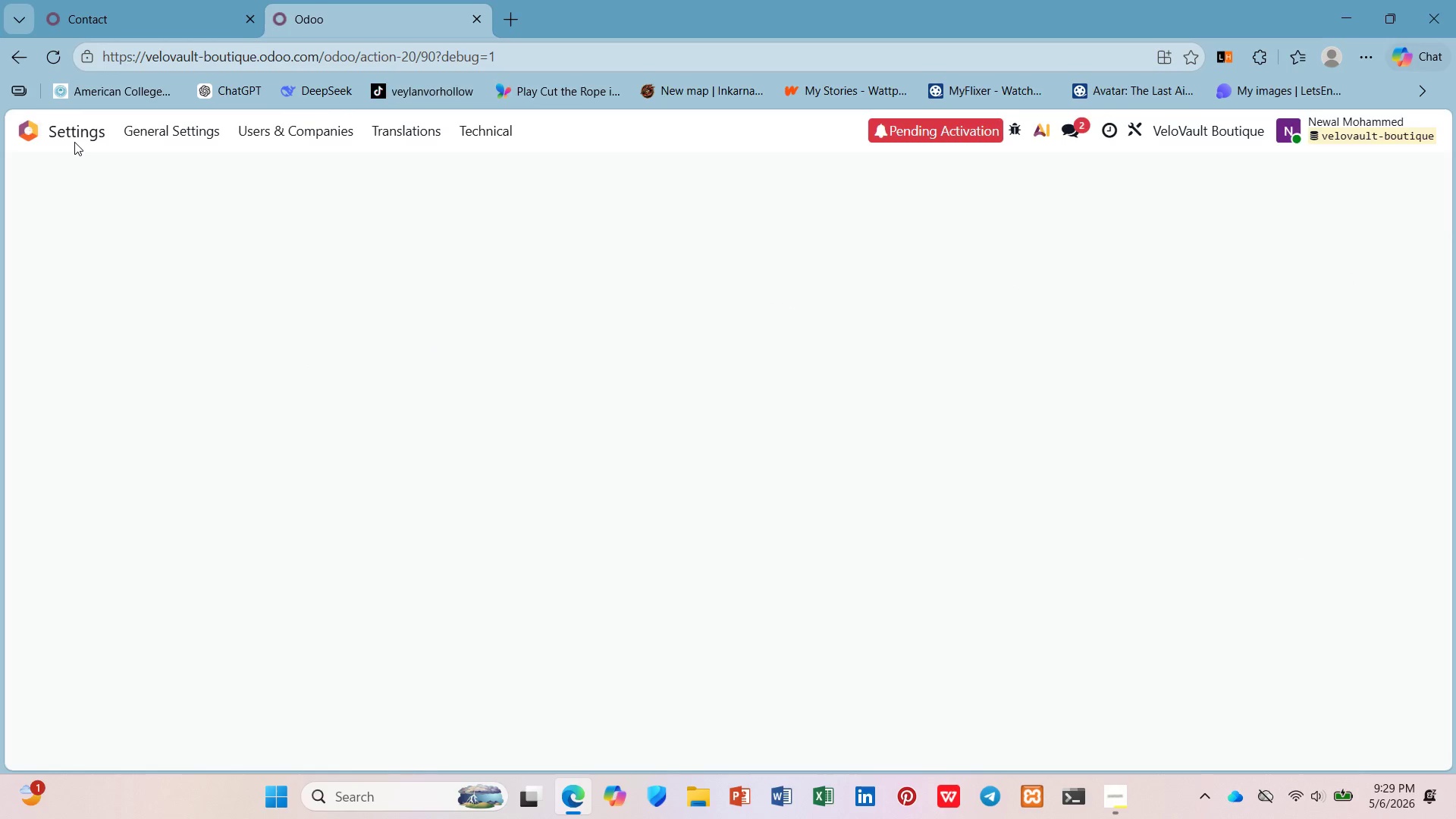 
left_click([77, 134])
 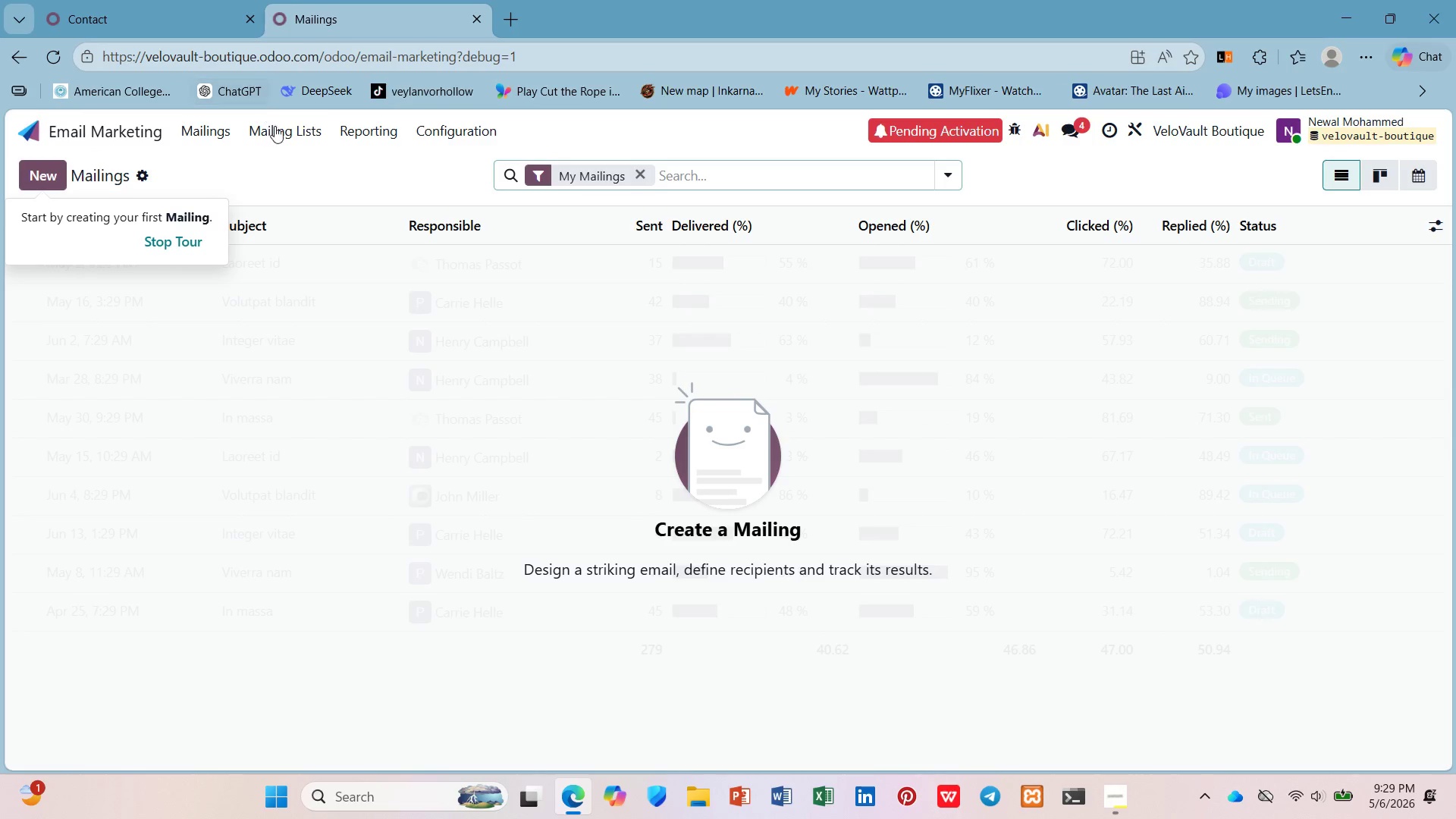 
left_click([272, 165])
 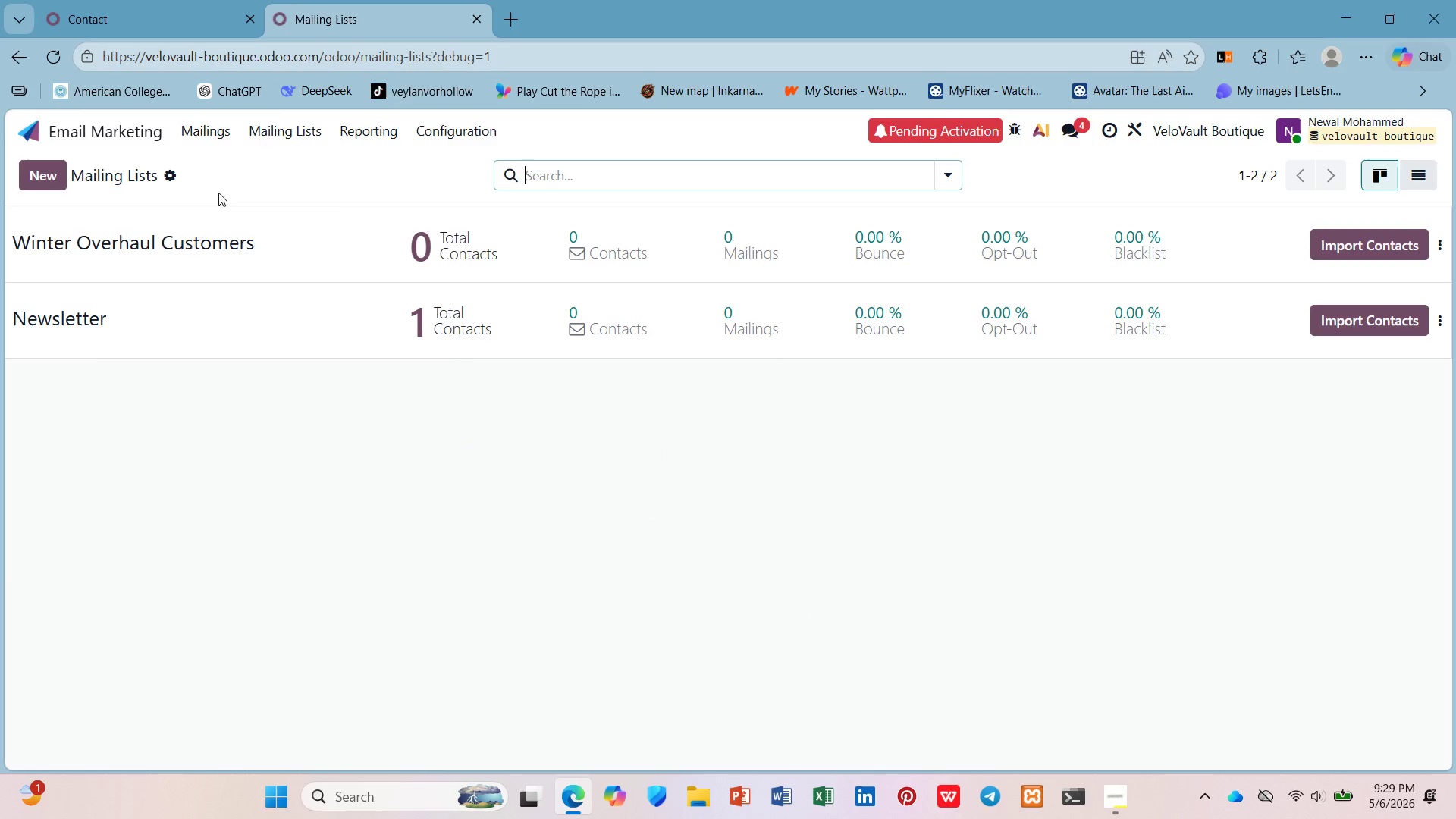 
left_click([184, 250])
 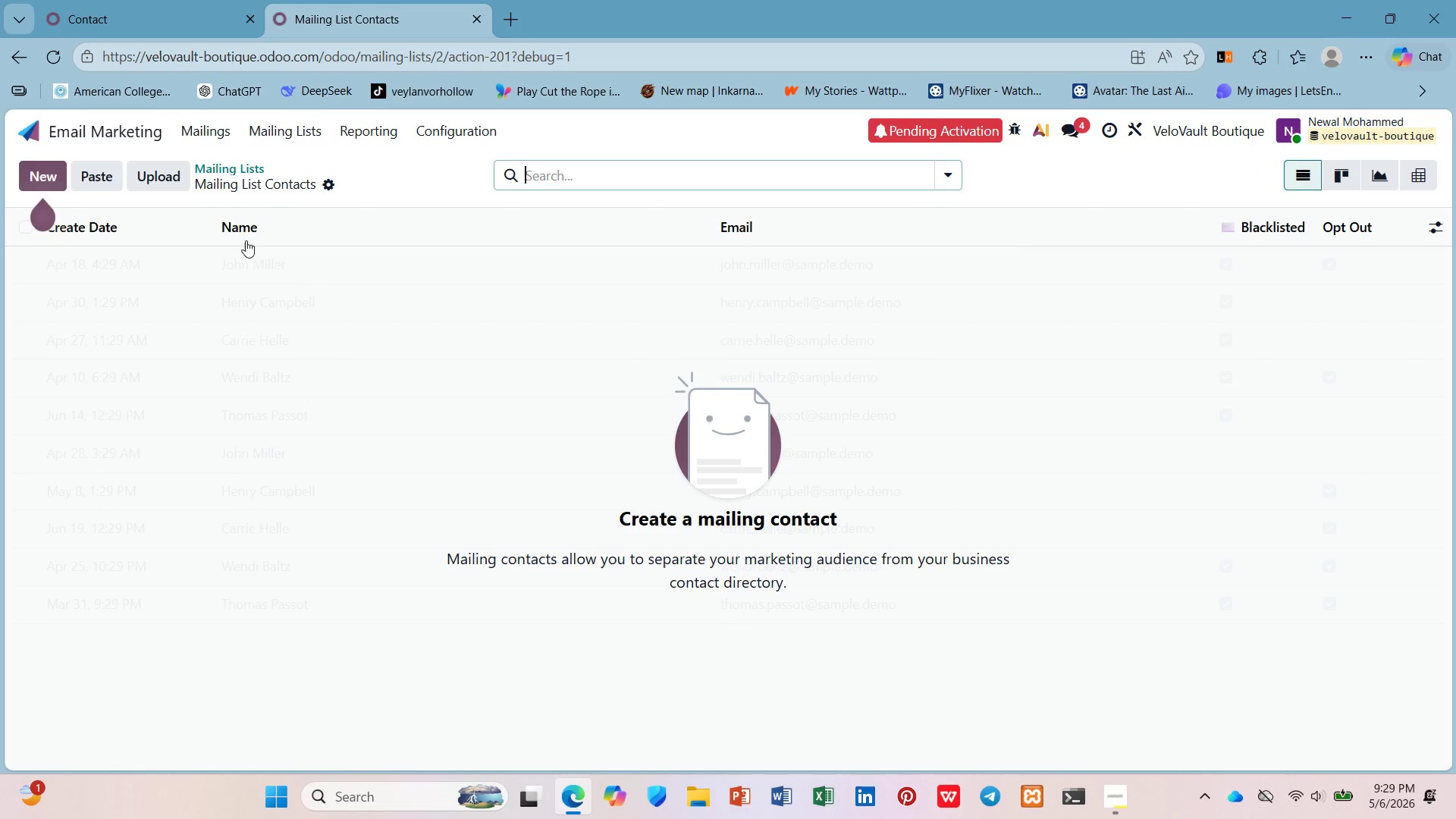 
left_click([177, 174])
 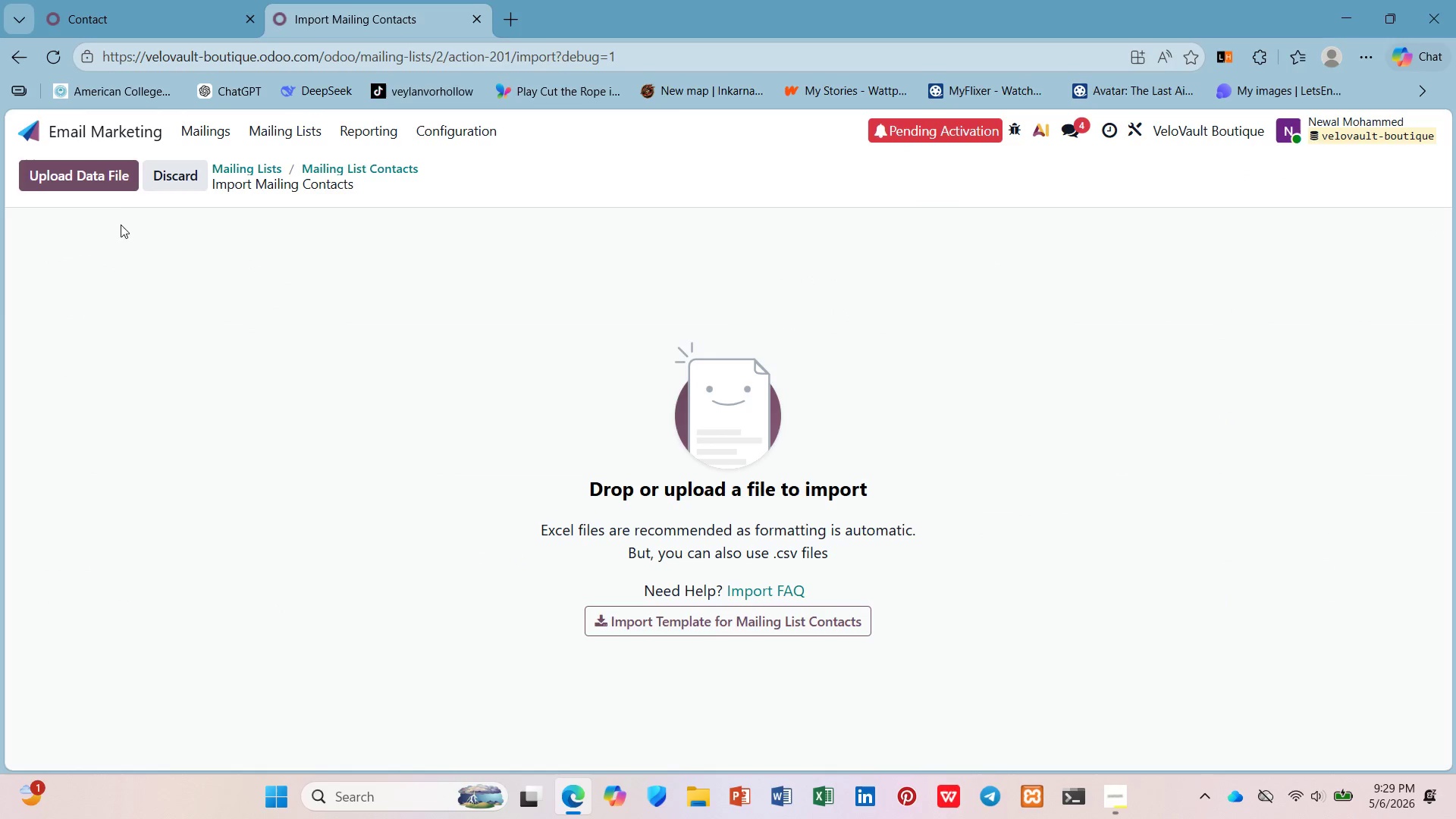 
left_click([118, 188])
 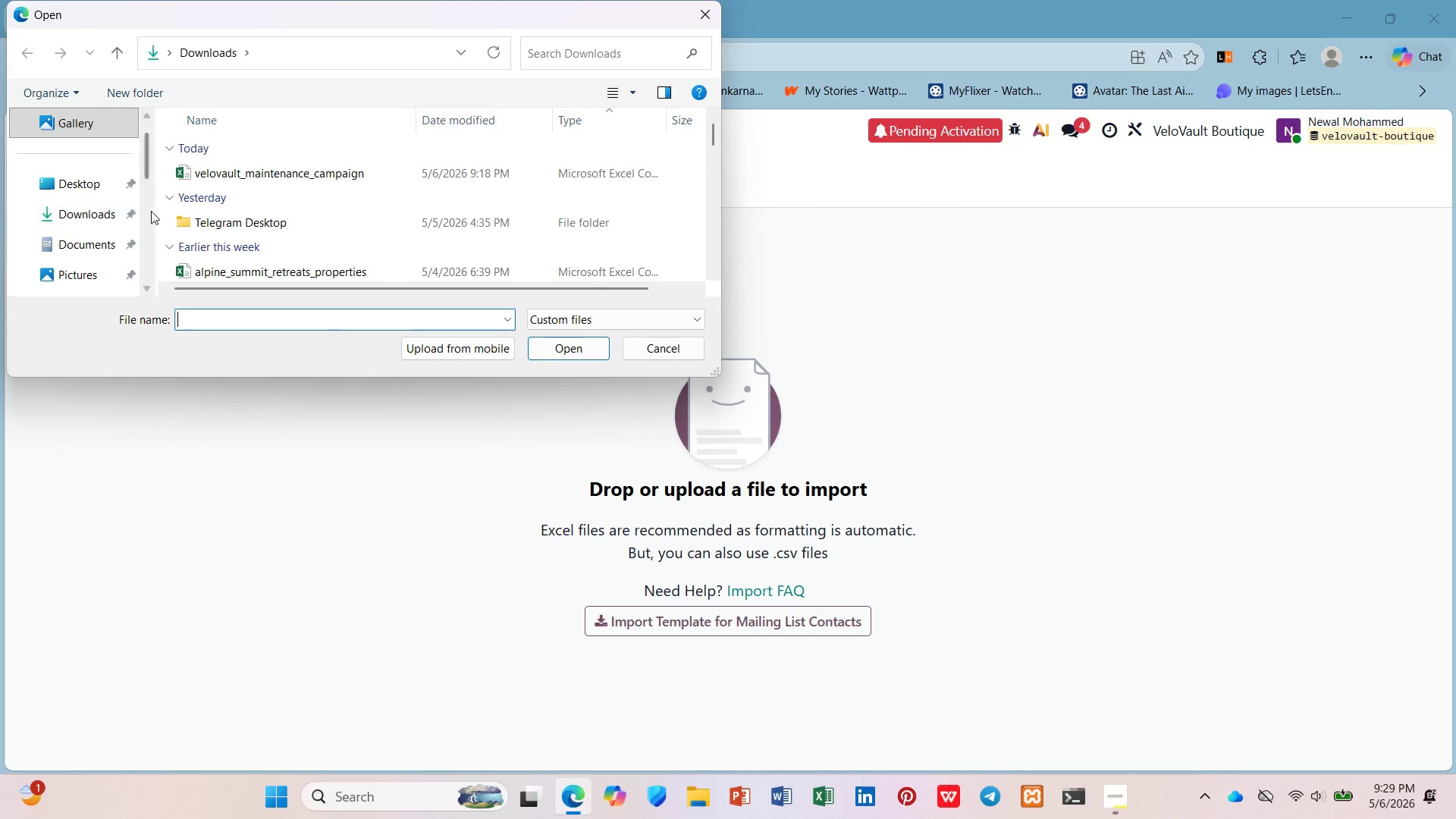 
left_click([196, 174])
 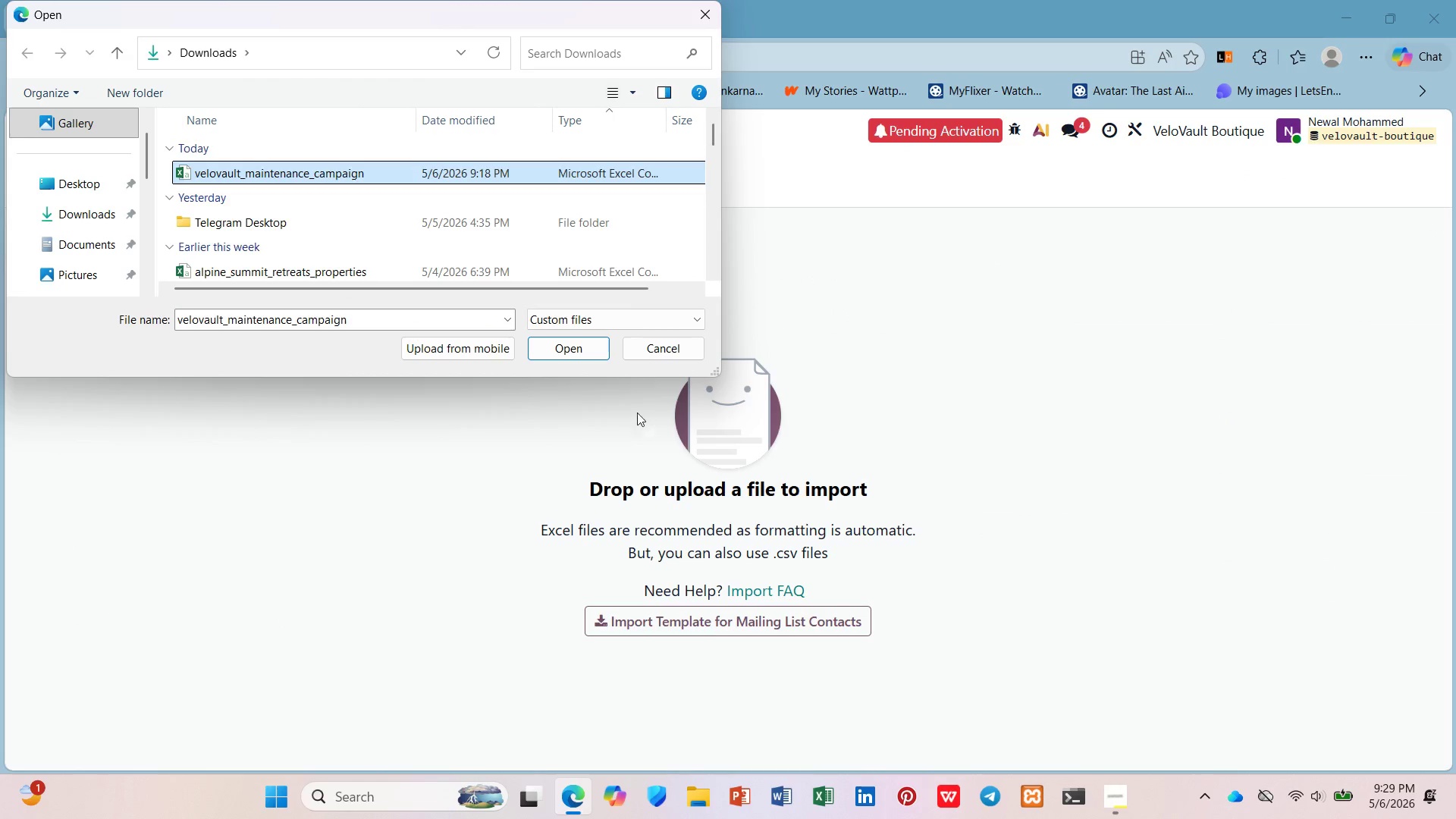 
left_click([567, 340])
 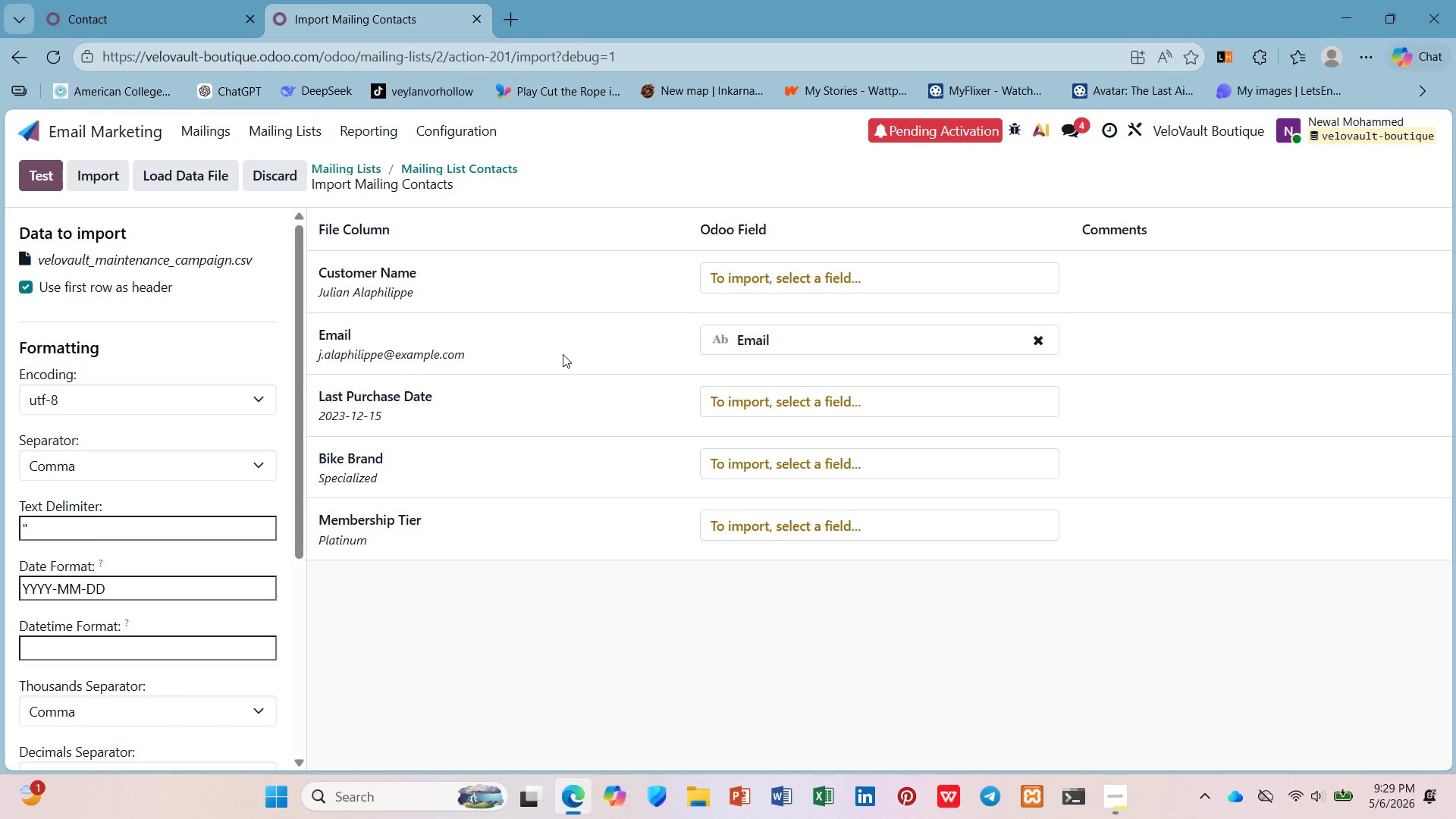 
wait(11.7)
 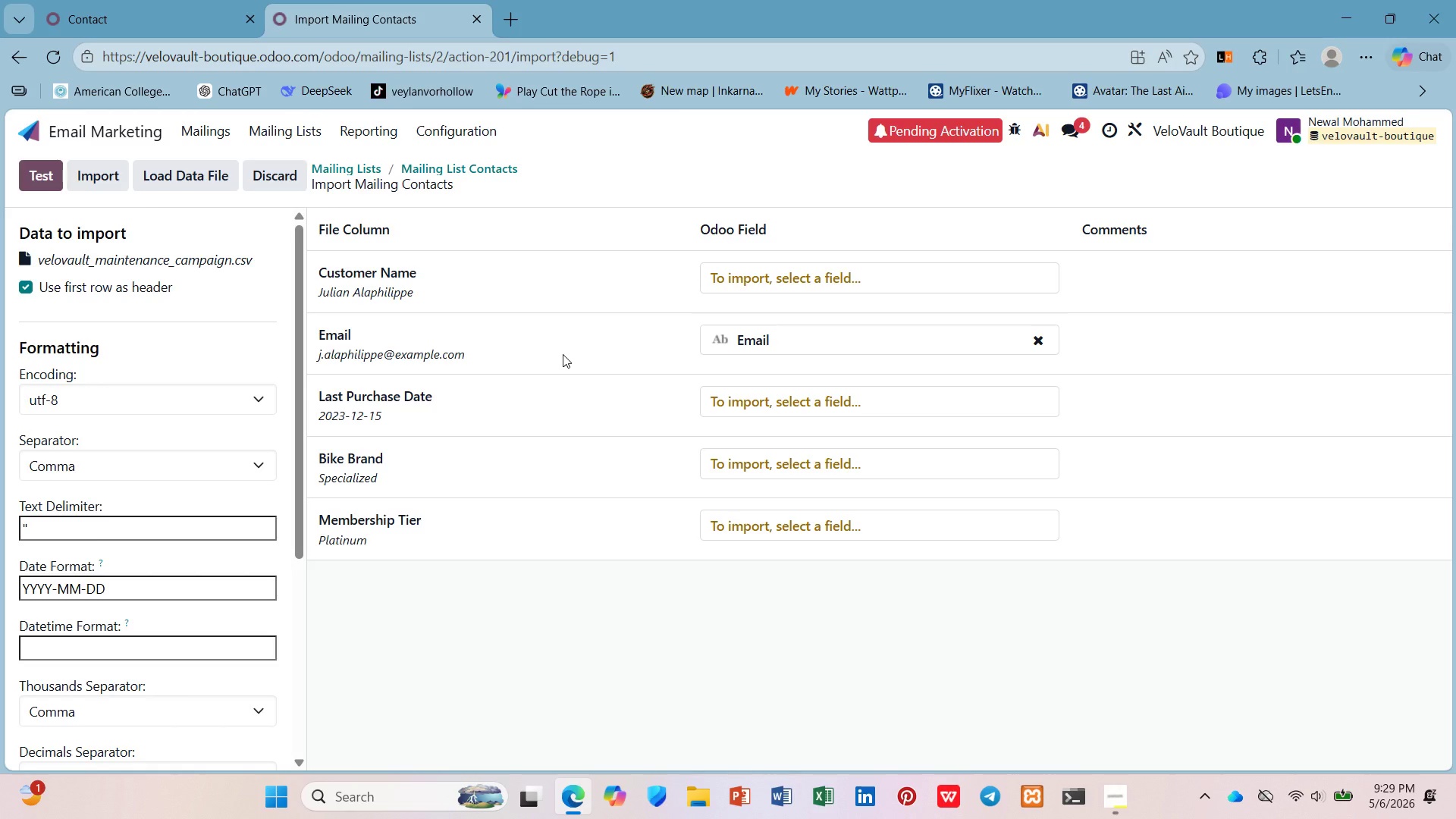 
key(B)
 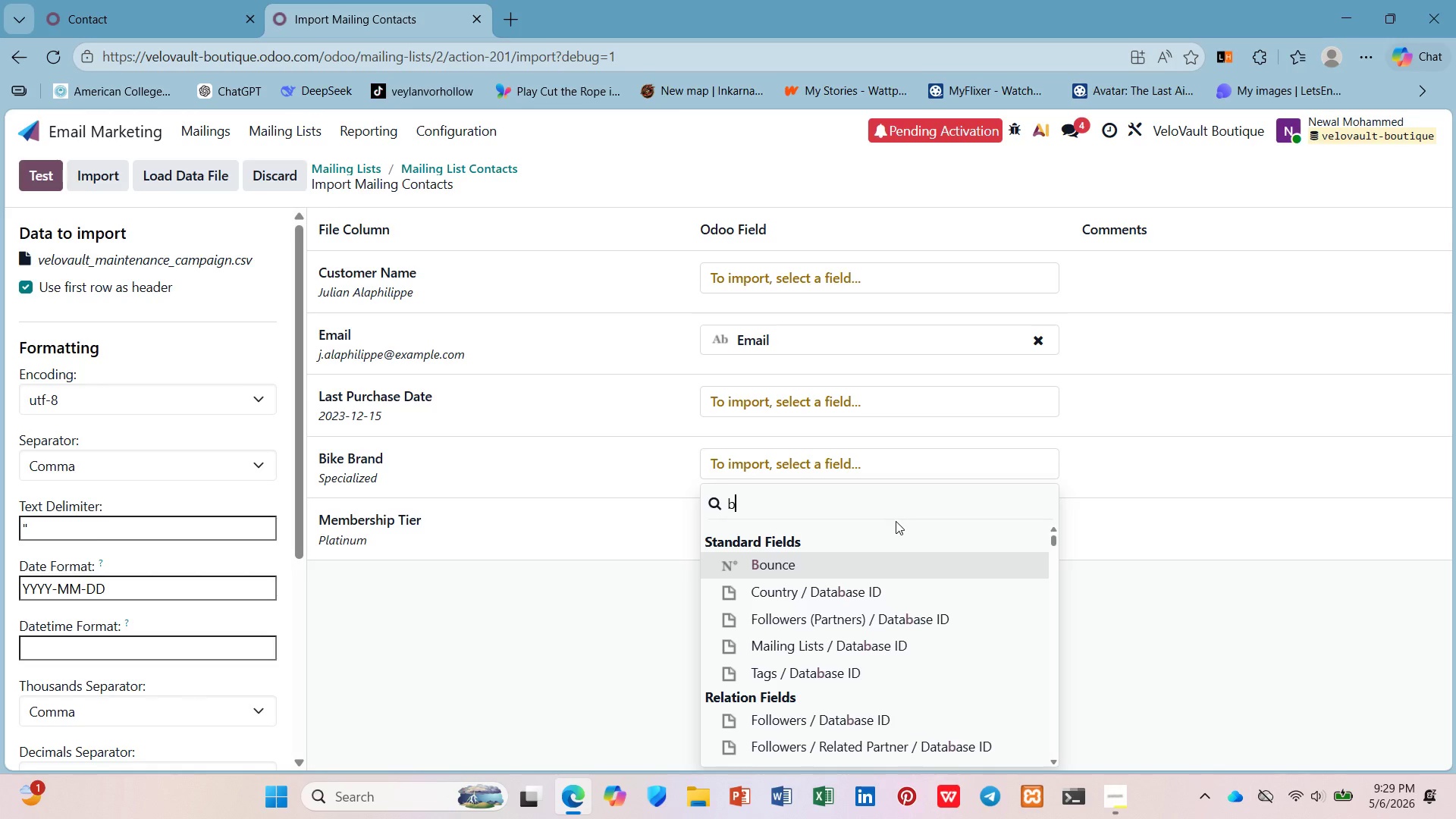 
wait(7.47)
 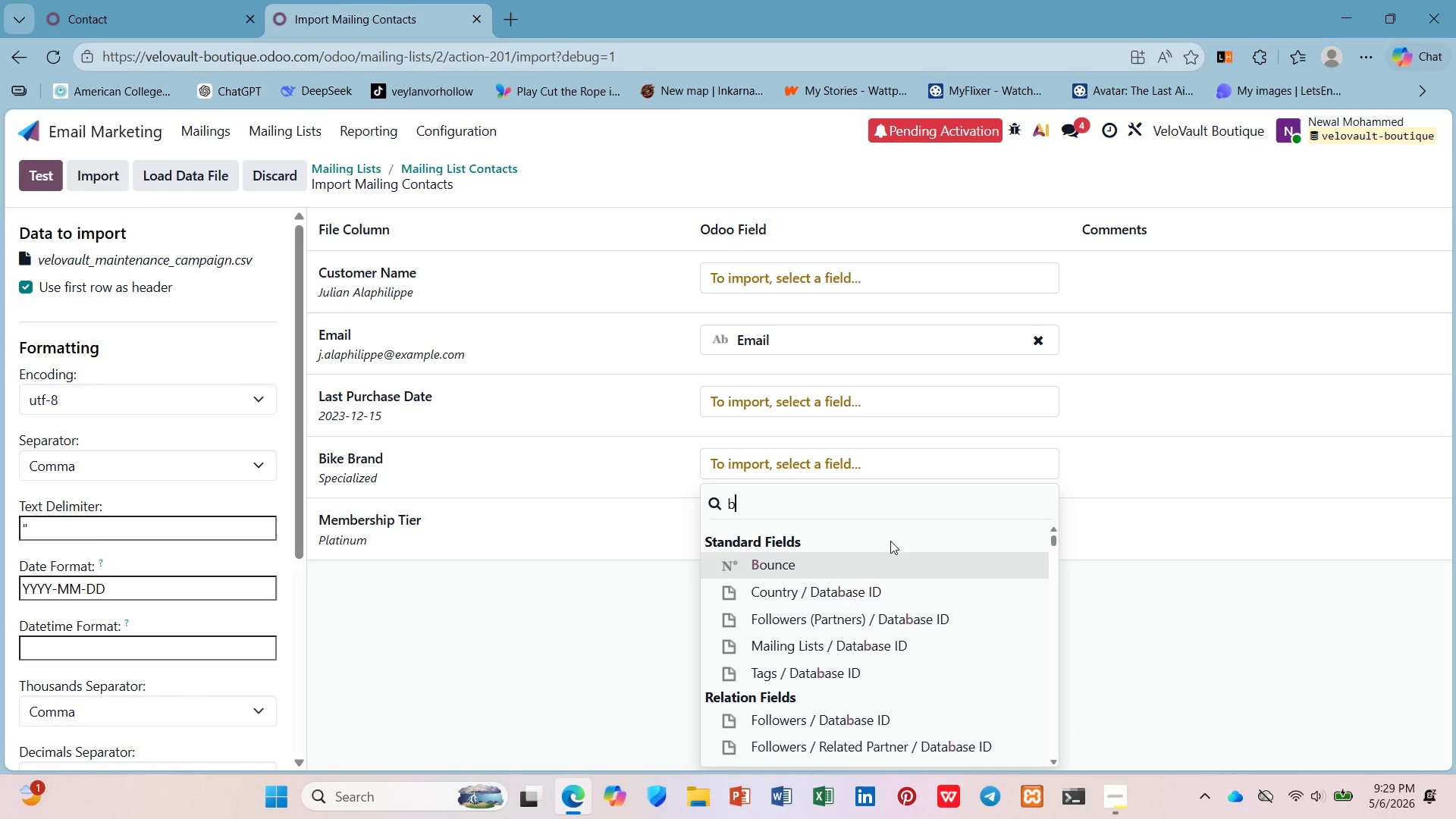 
key(Backspace)
 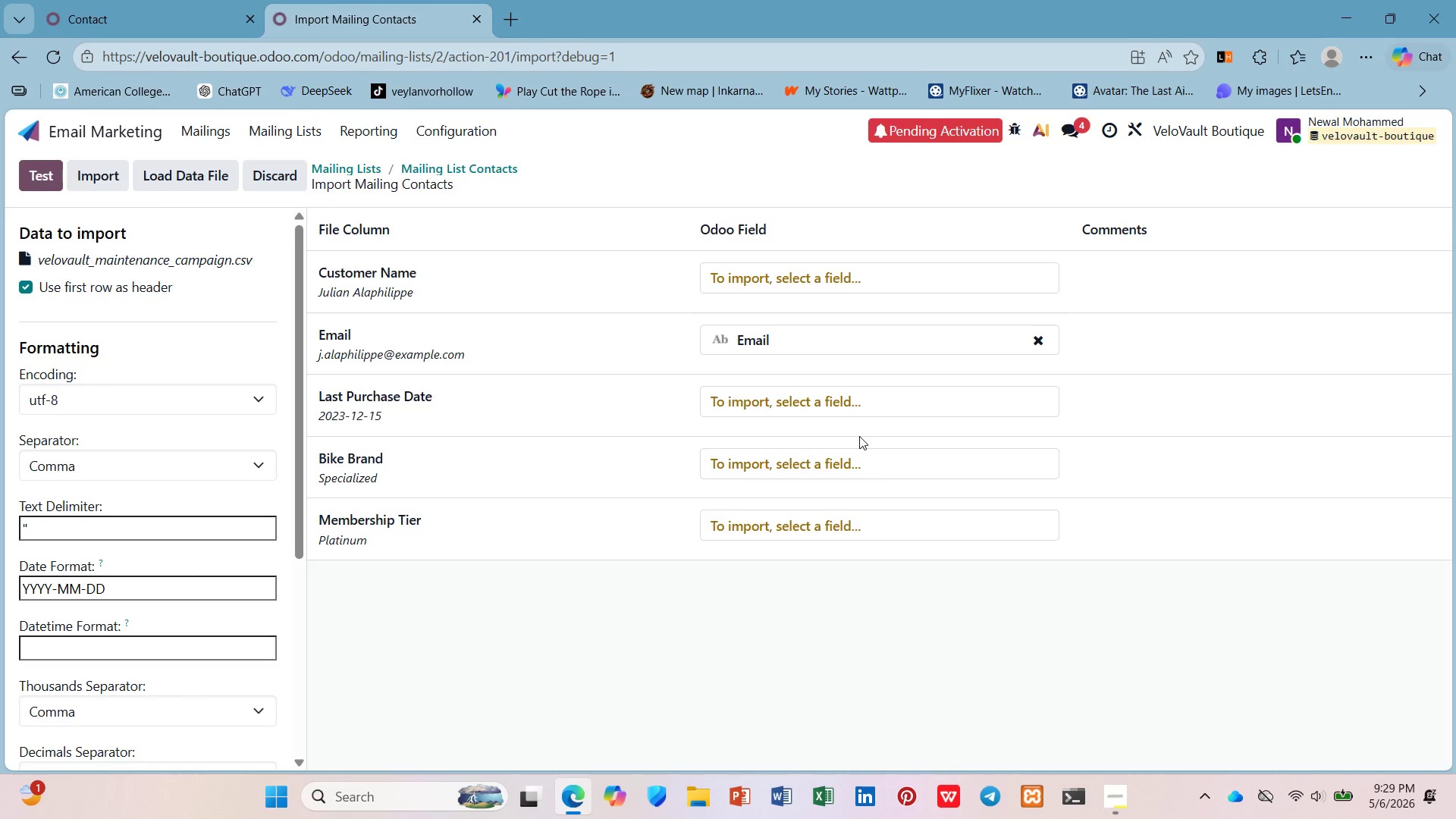 
wait(5.47)
 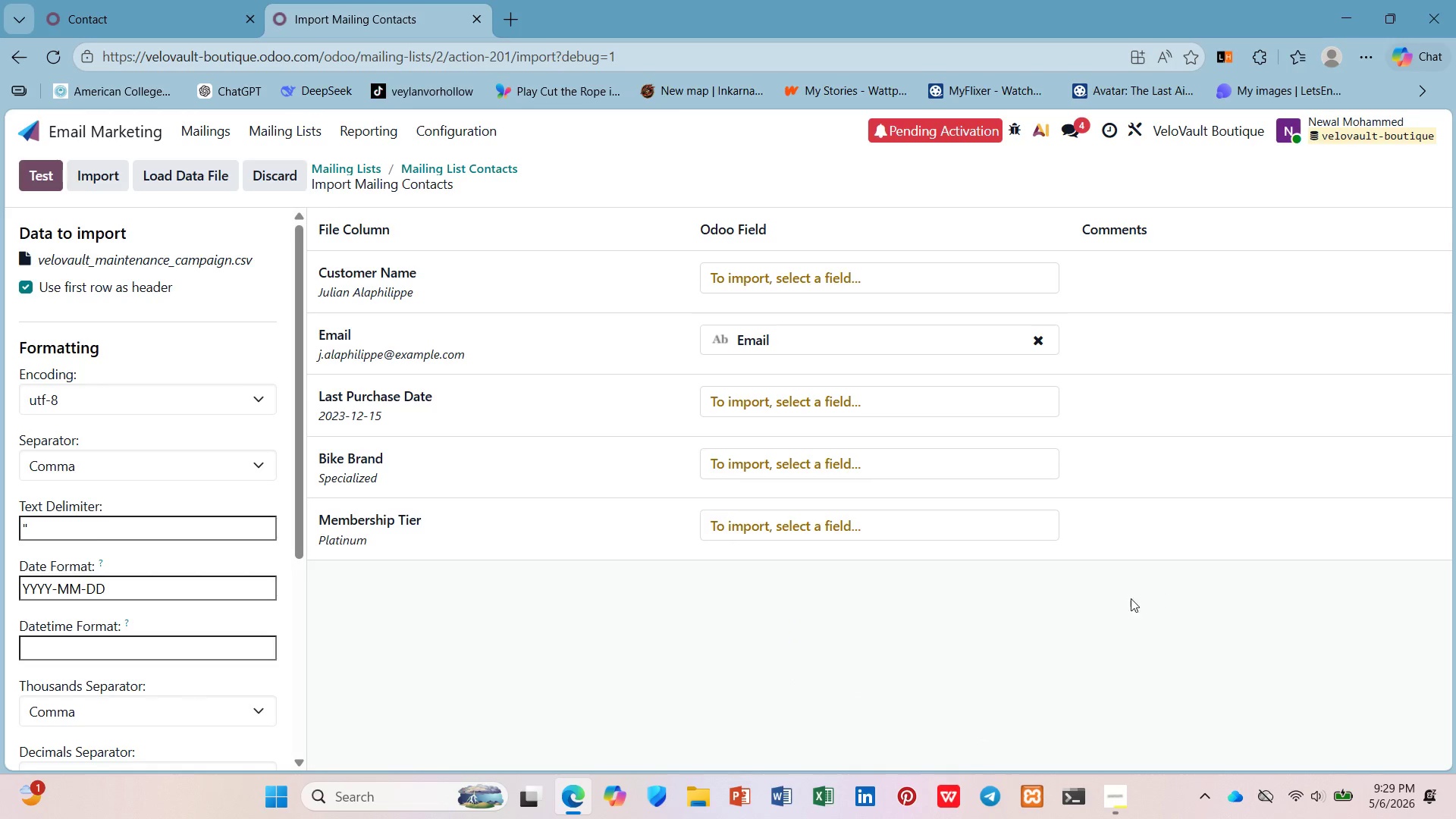 
left_click([179, 15])
 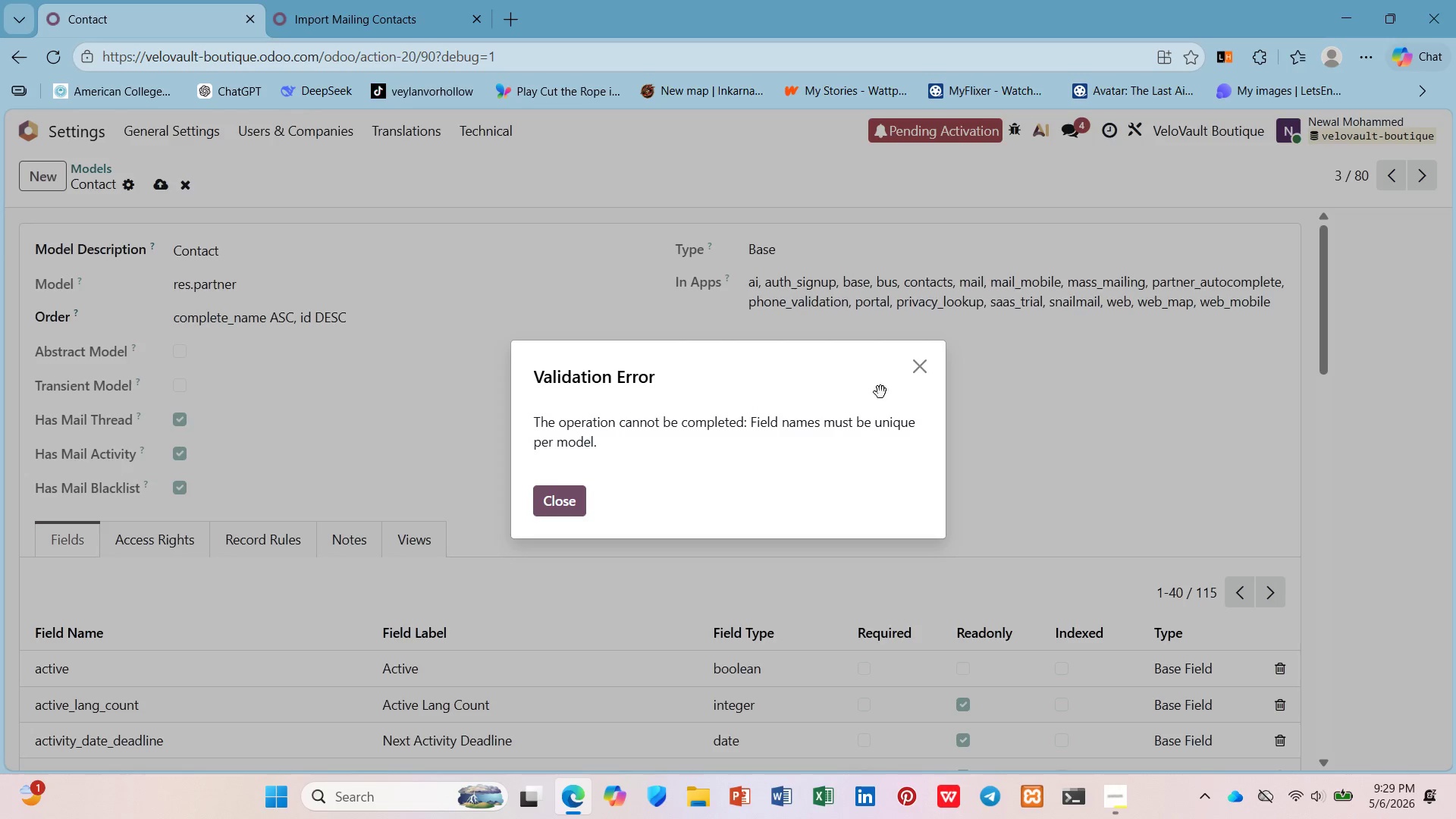 
left_click([915, 362])
 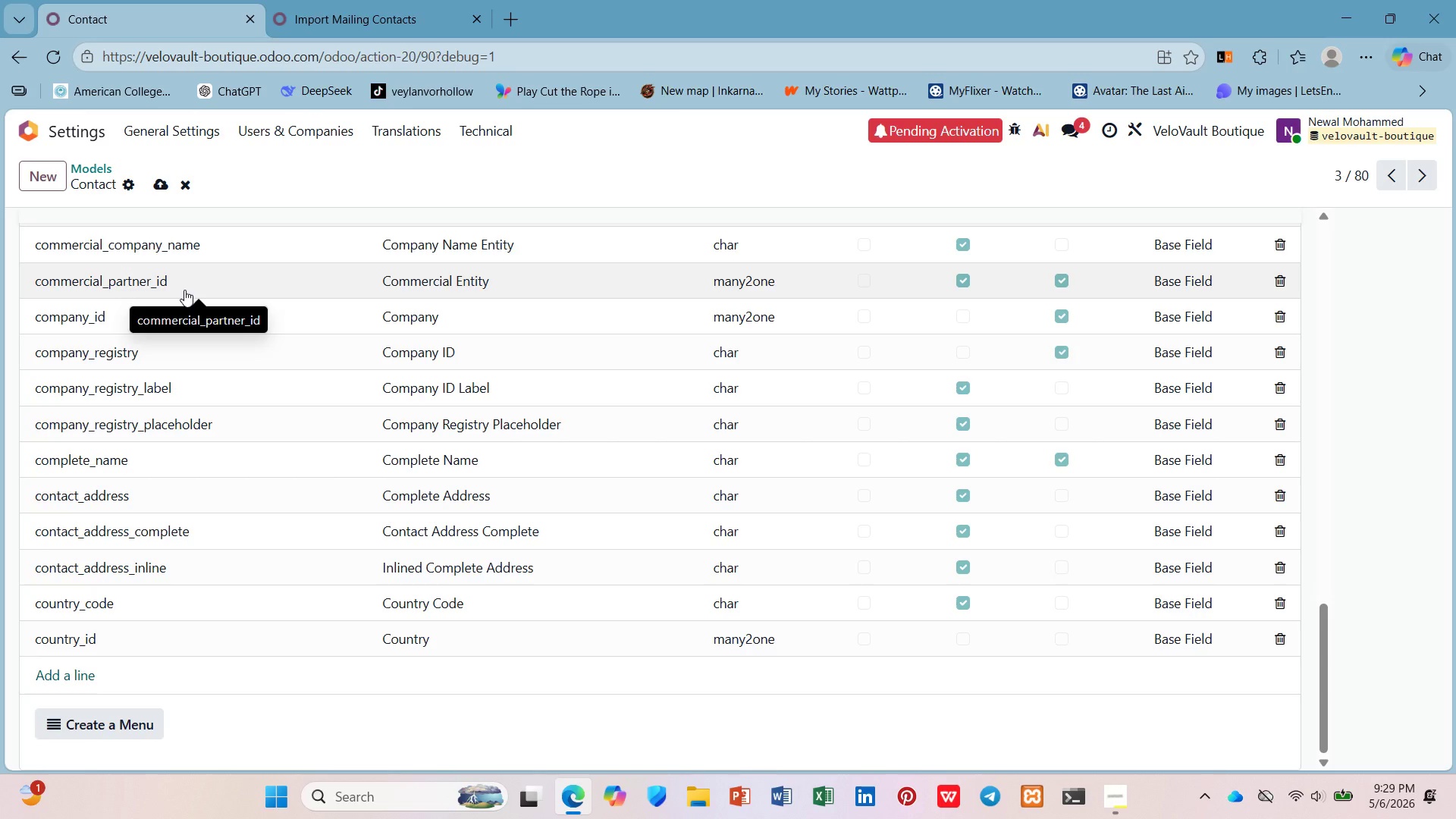 
 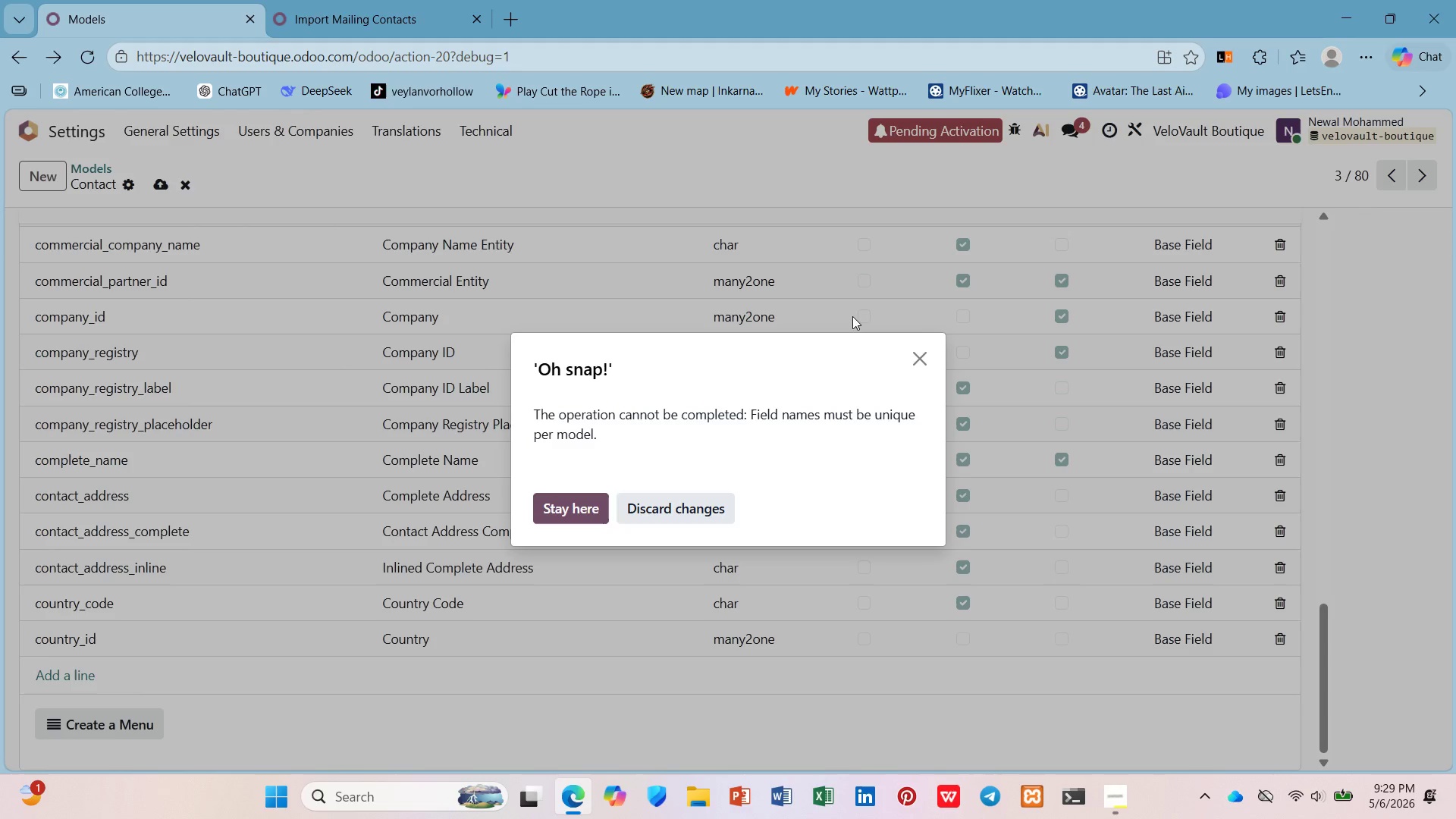 
left_click([911, 354])
 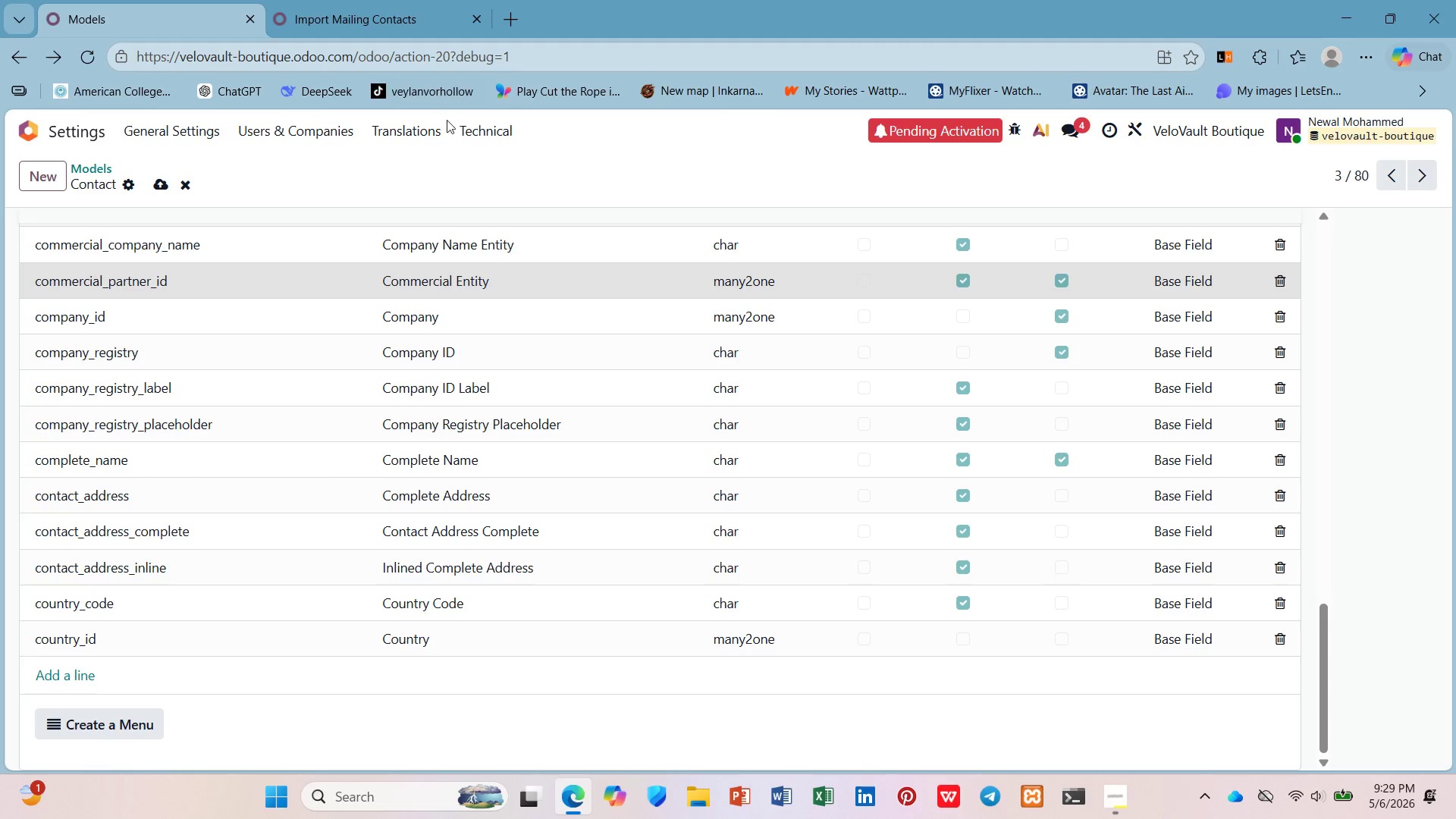 
left_click([500, 142])
 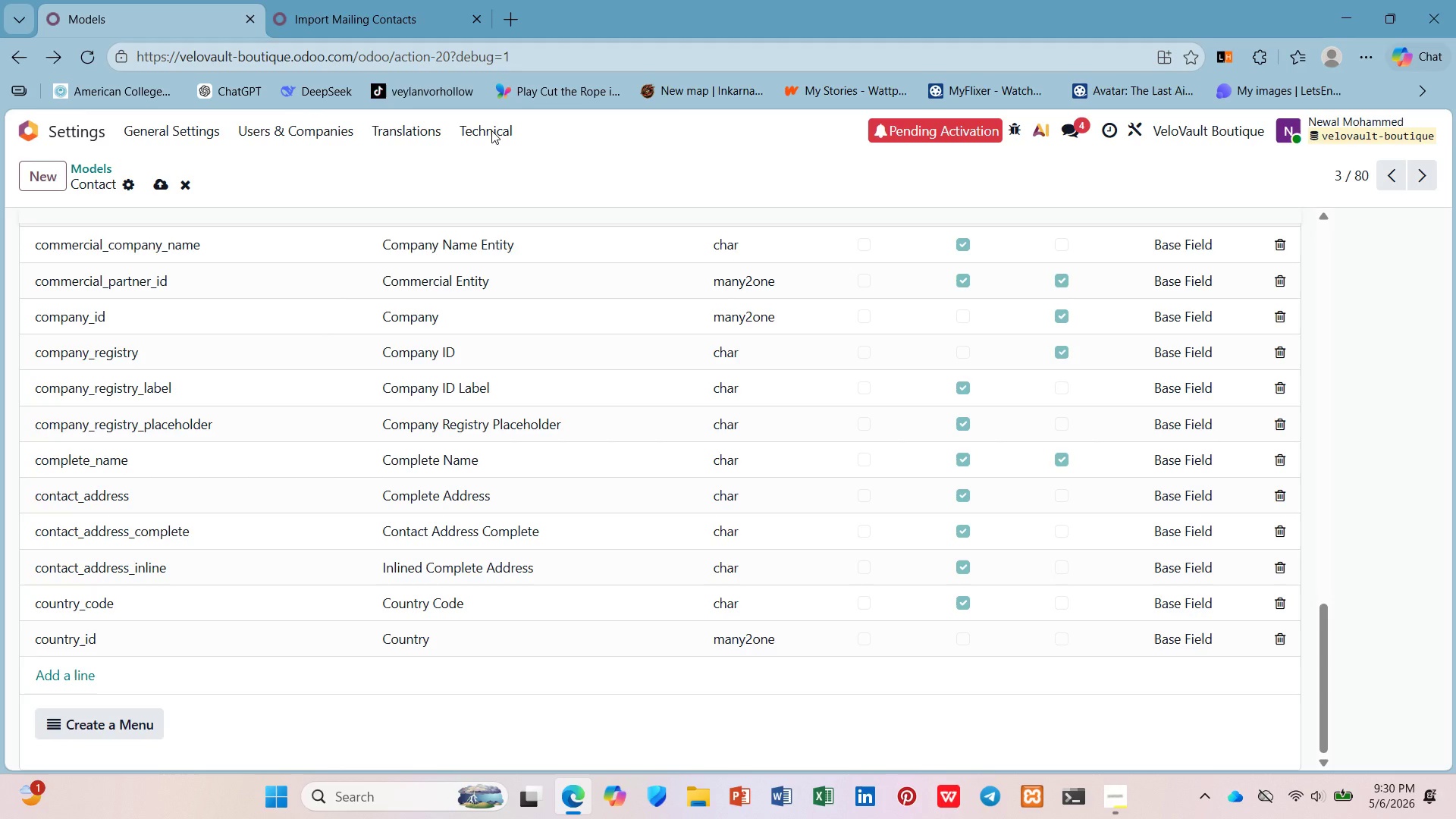 
left_click([491, 130])
 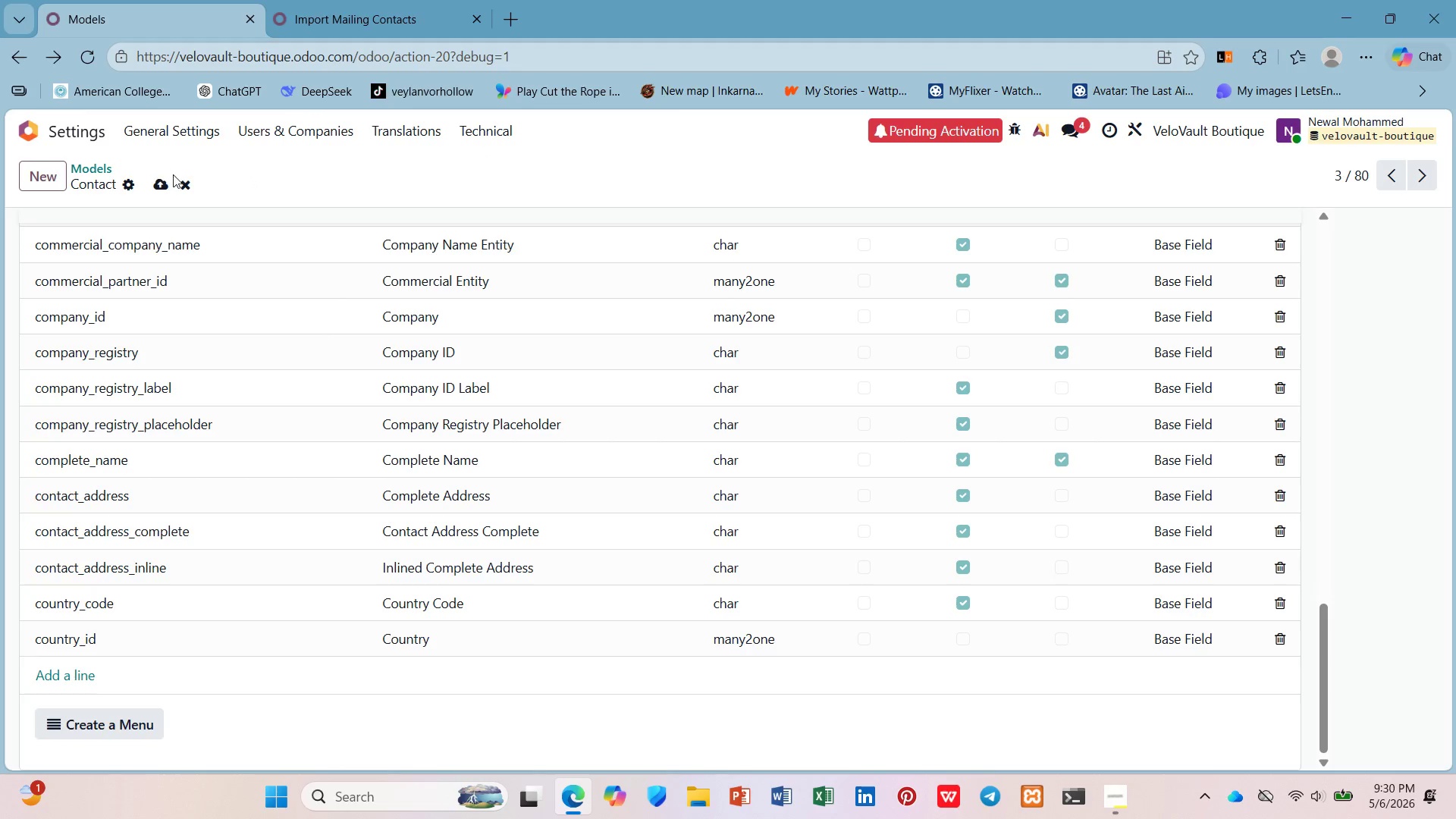 
left_click([182, 180])
 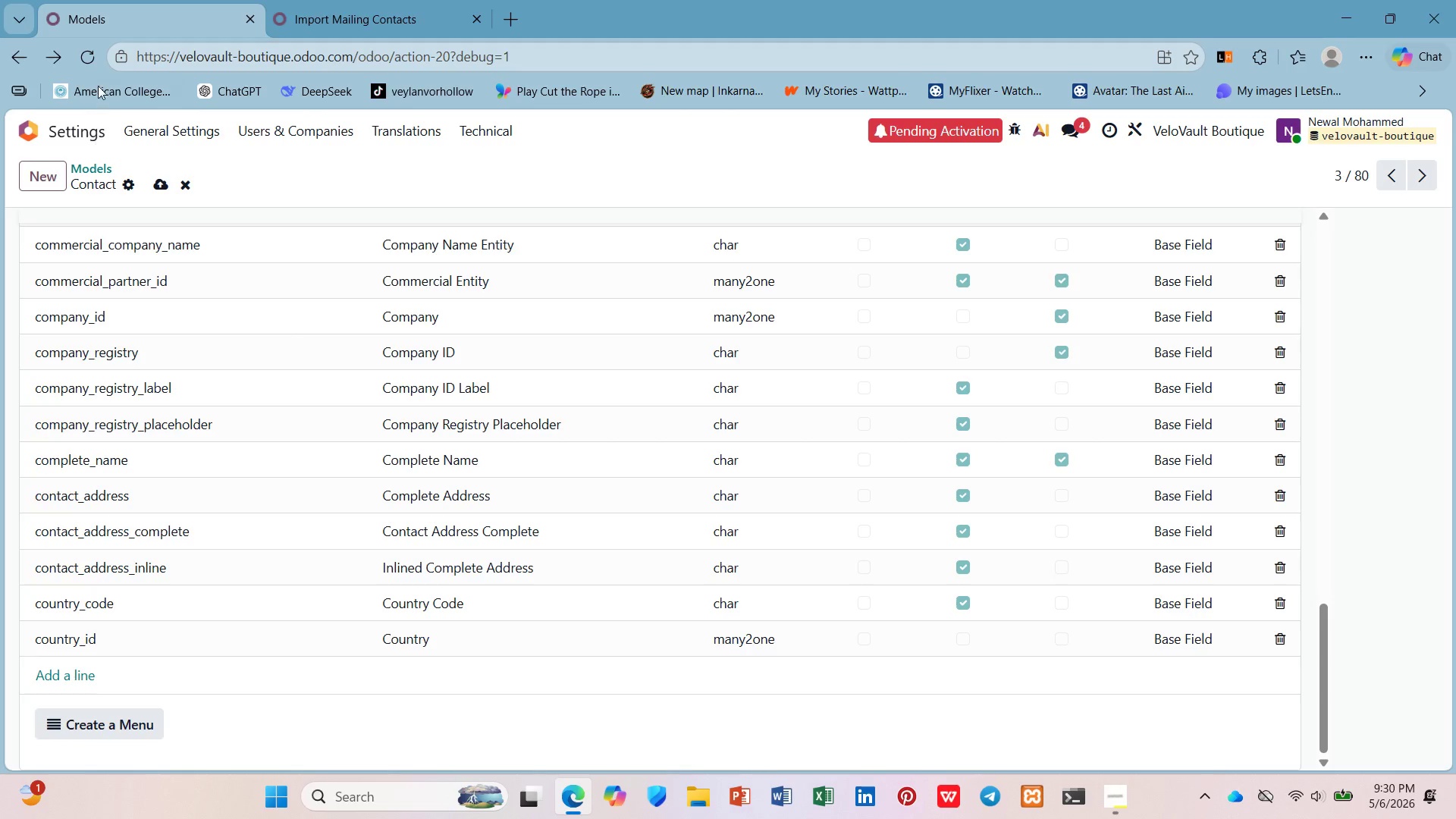 
left_click([84, 53])
 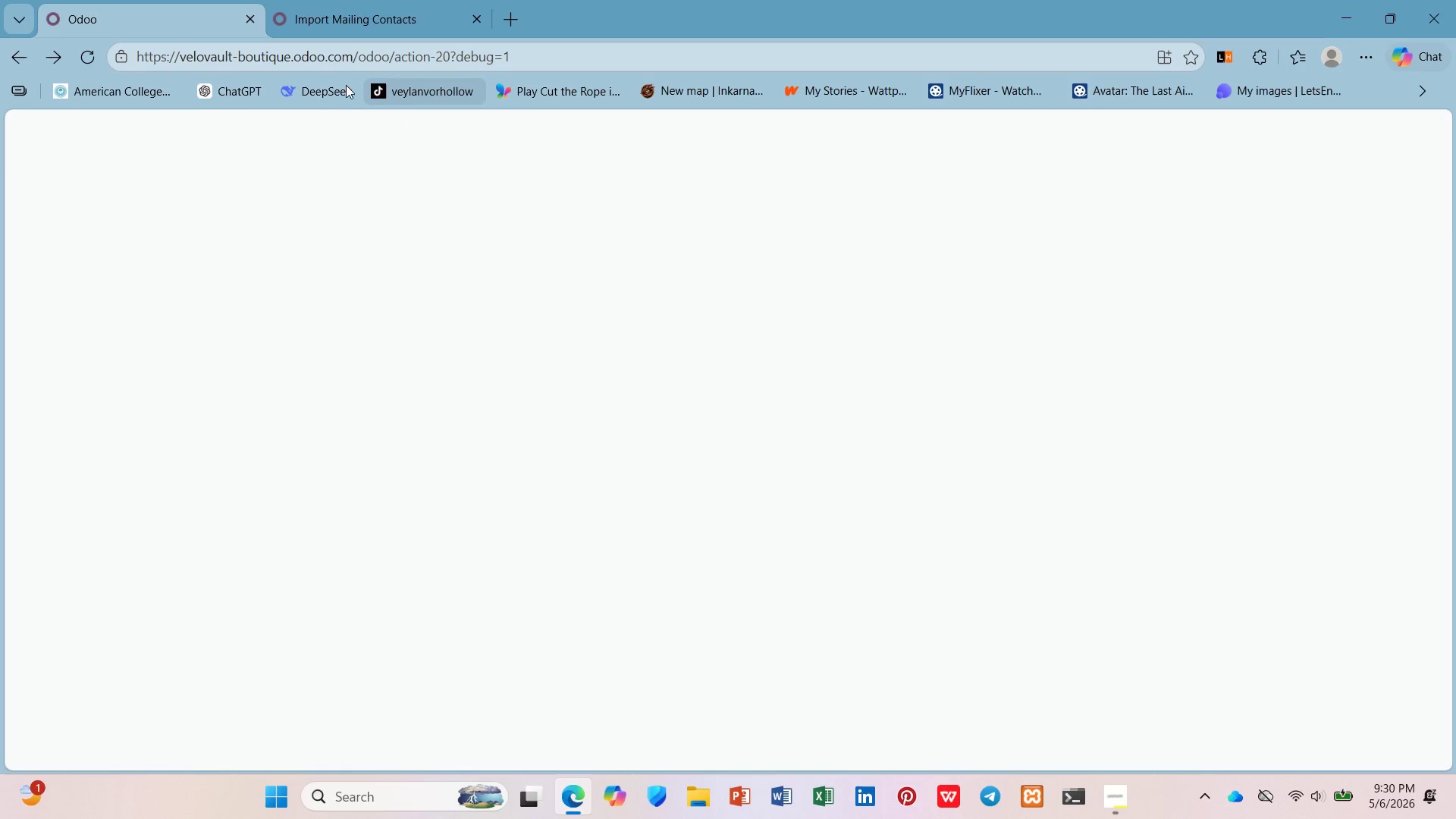 
wait(10.49)
 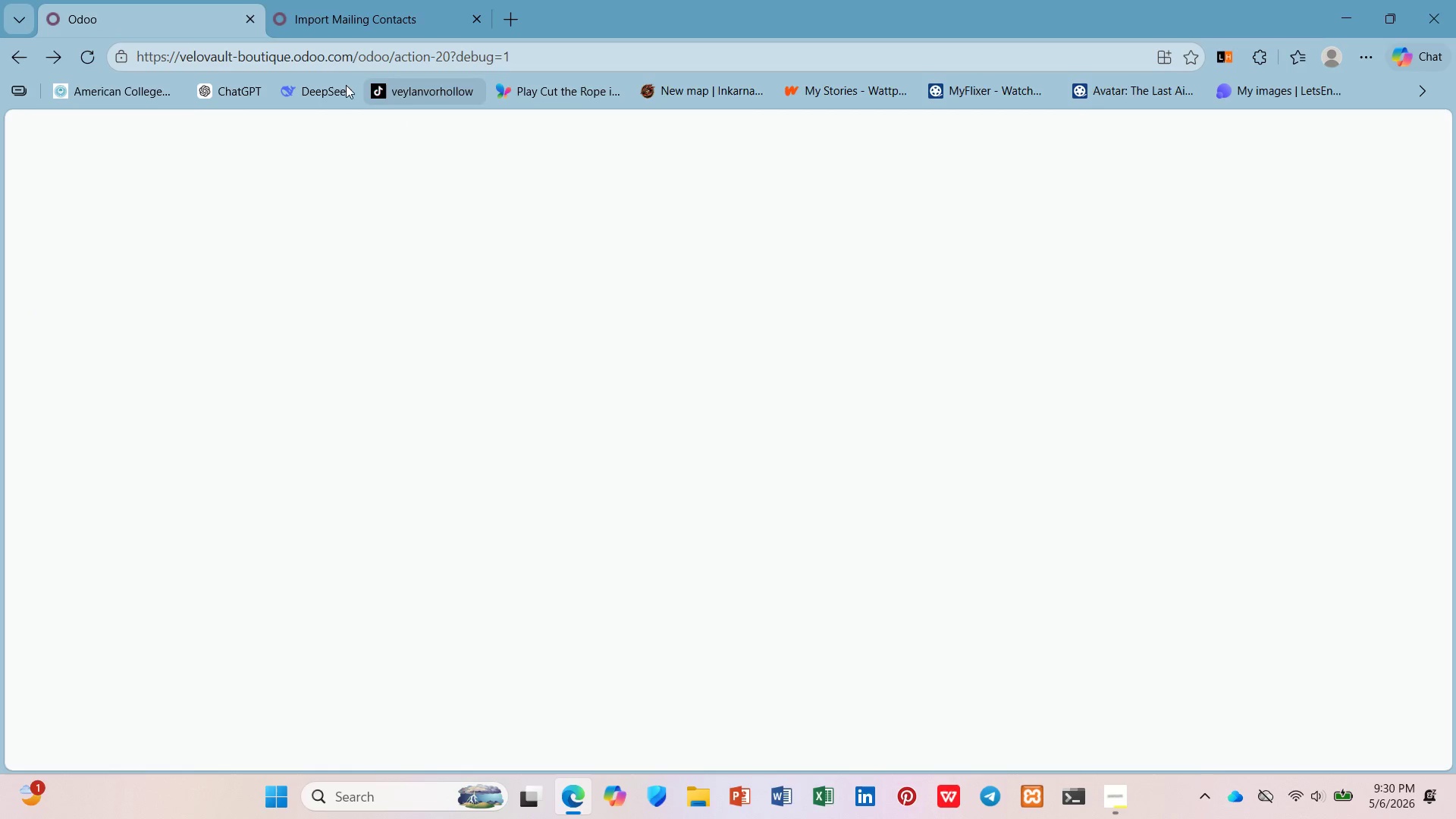 
mouse_move([153, 49])
 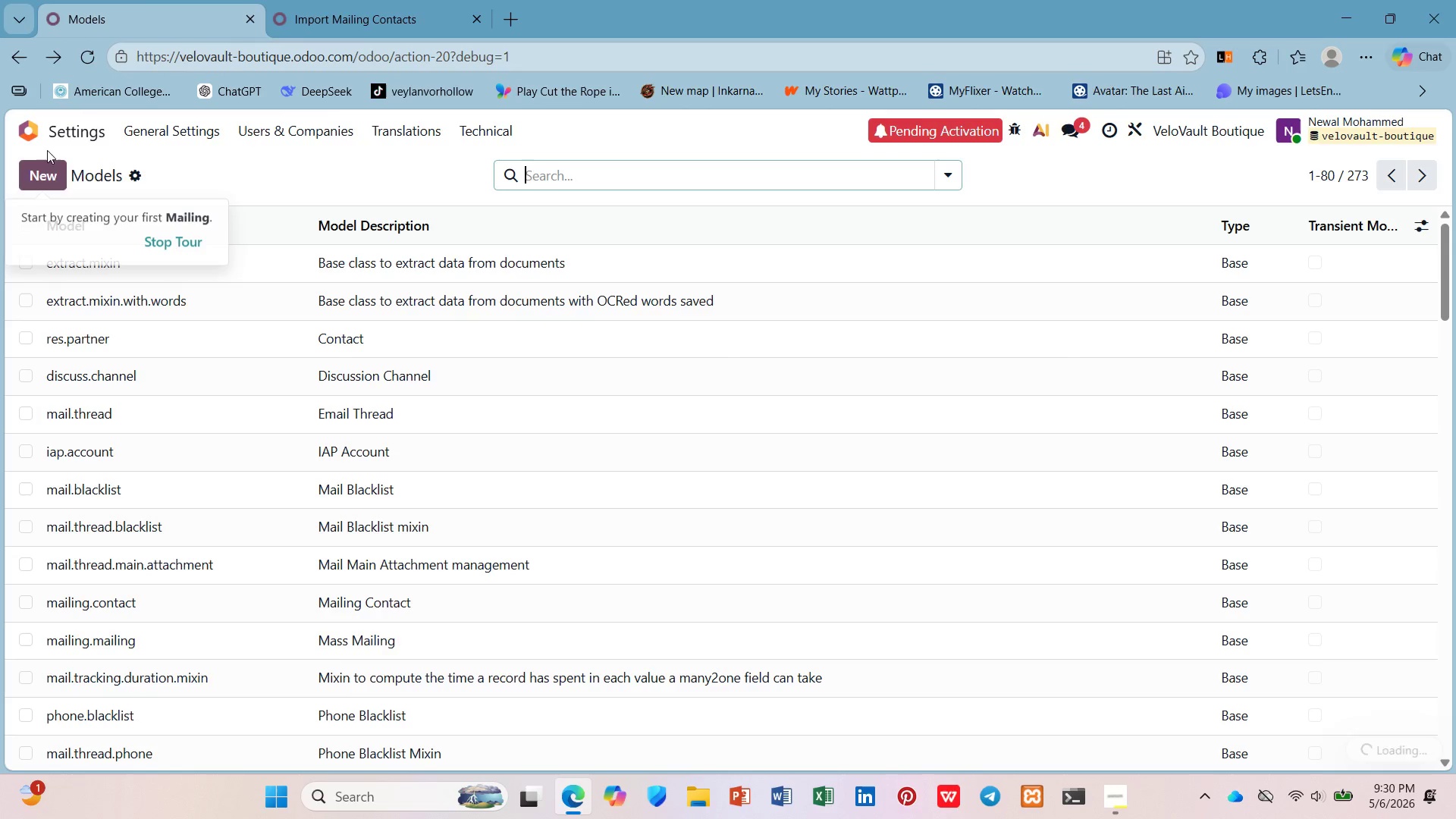 
mouse_move([112, 129])
 